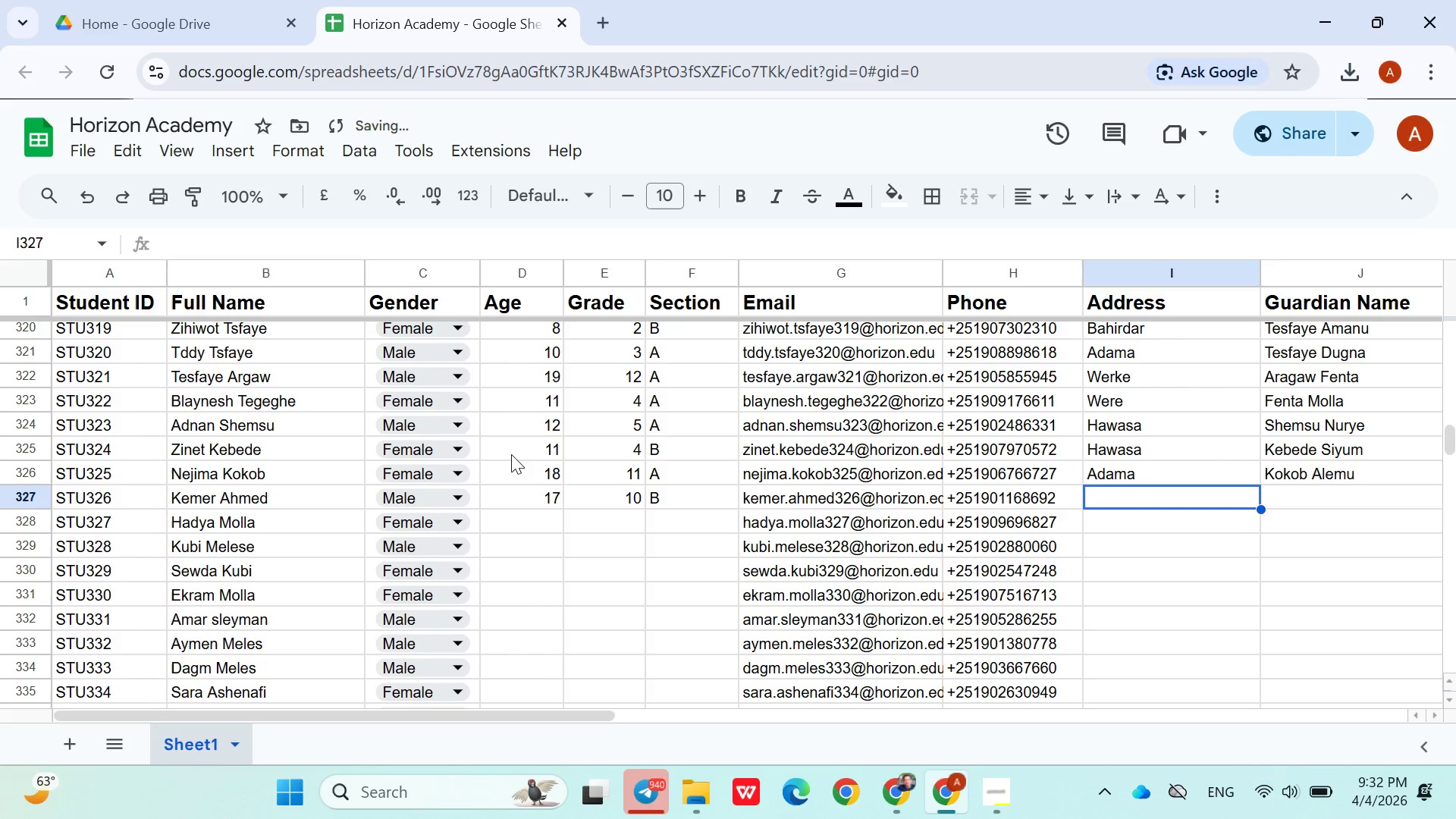 
hold_key(key=ShiftLeft, duration=1.52)
 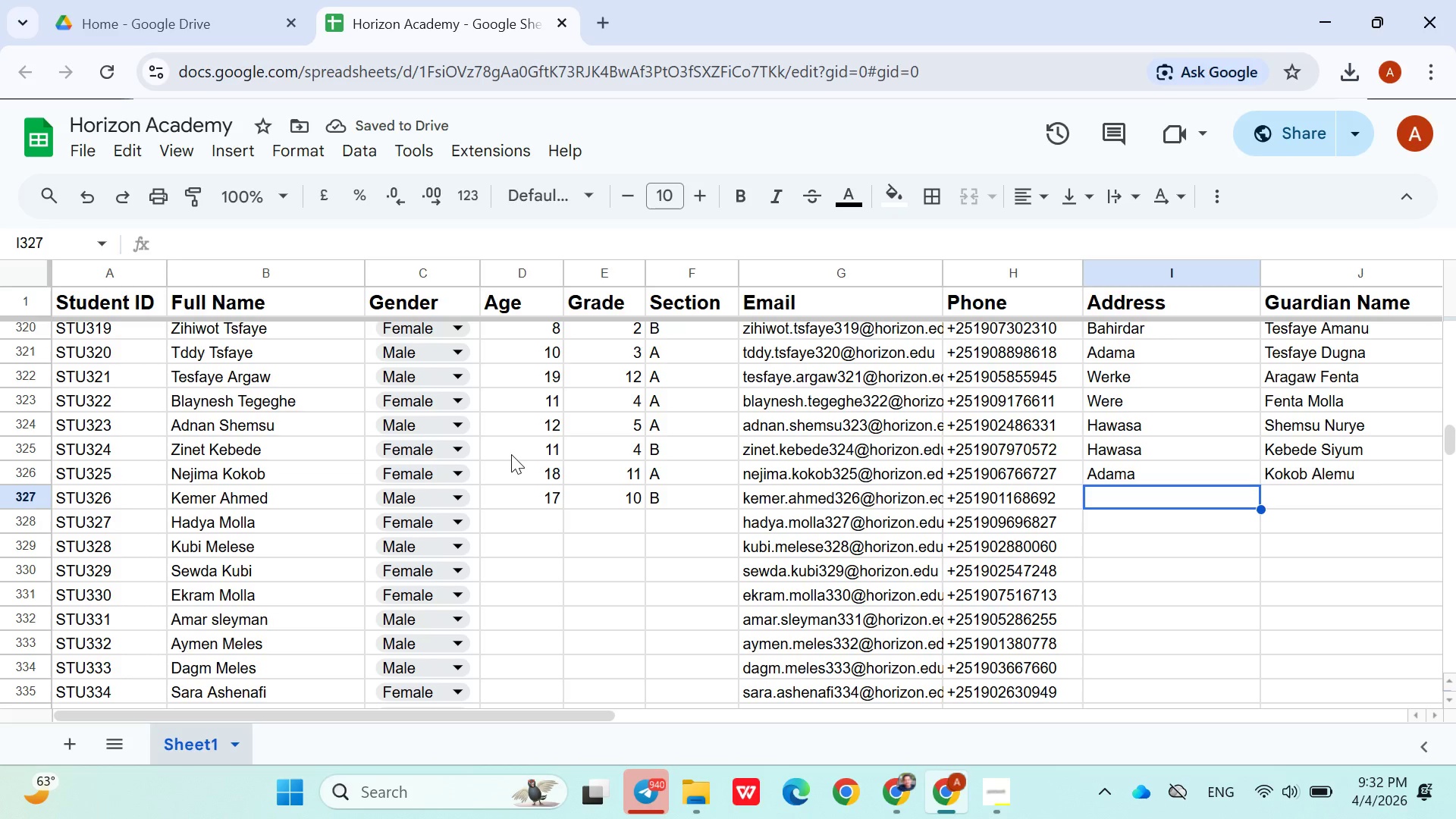 
hold_key(key=ShiftLeft, duration=1.52)
 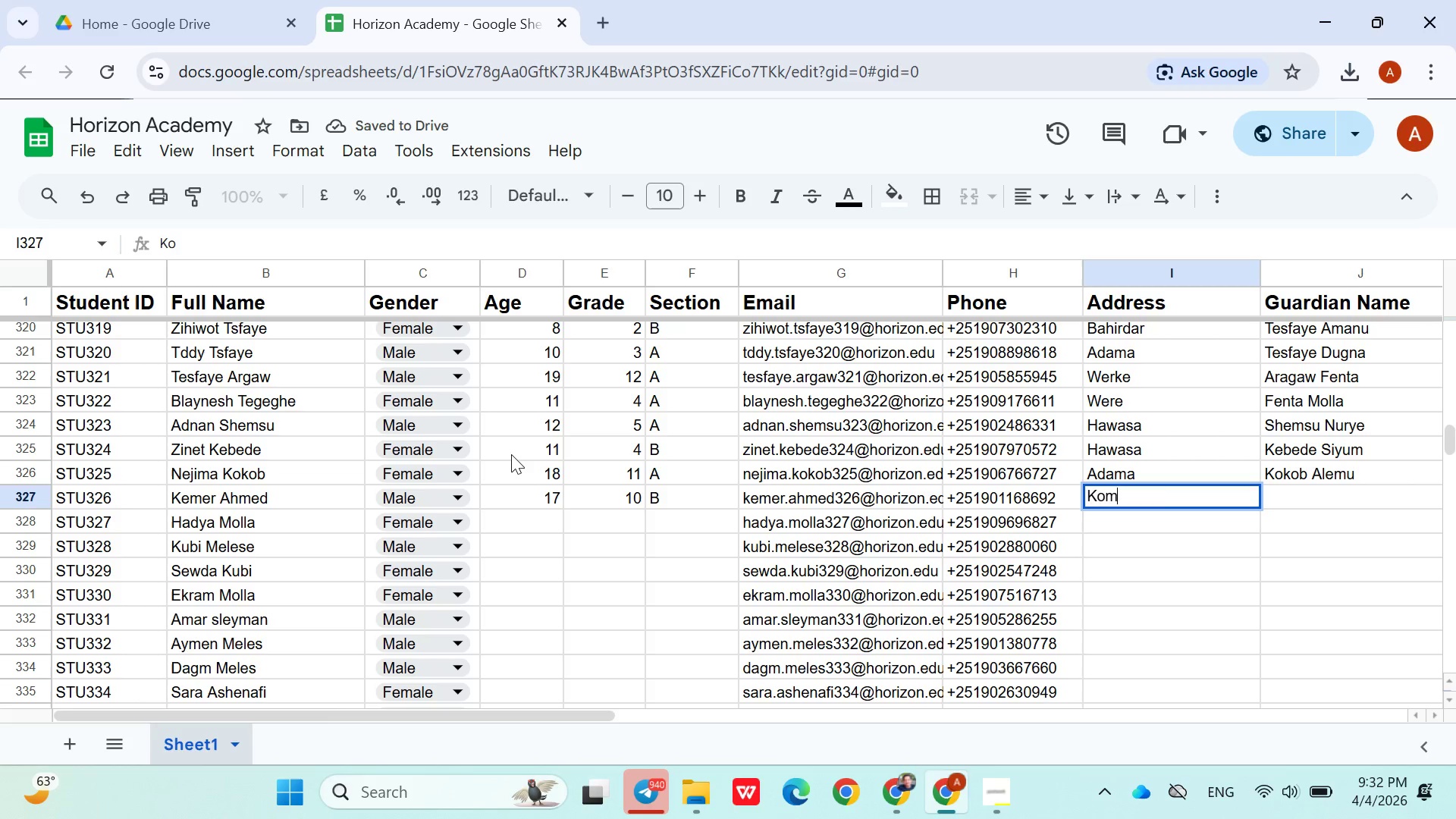 
type(Kom)
 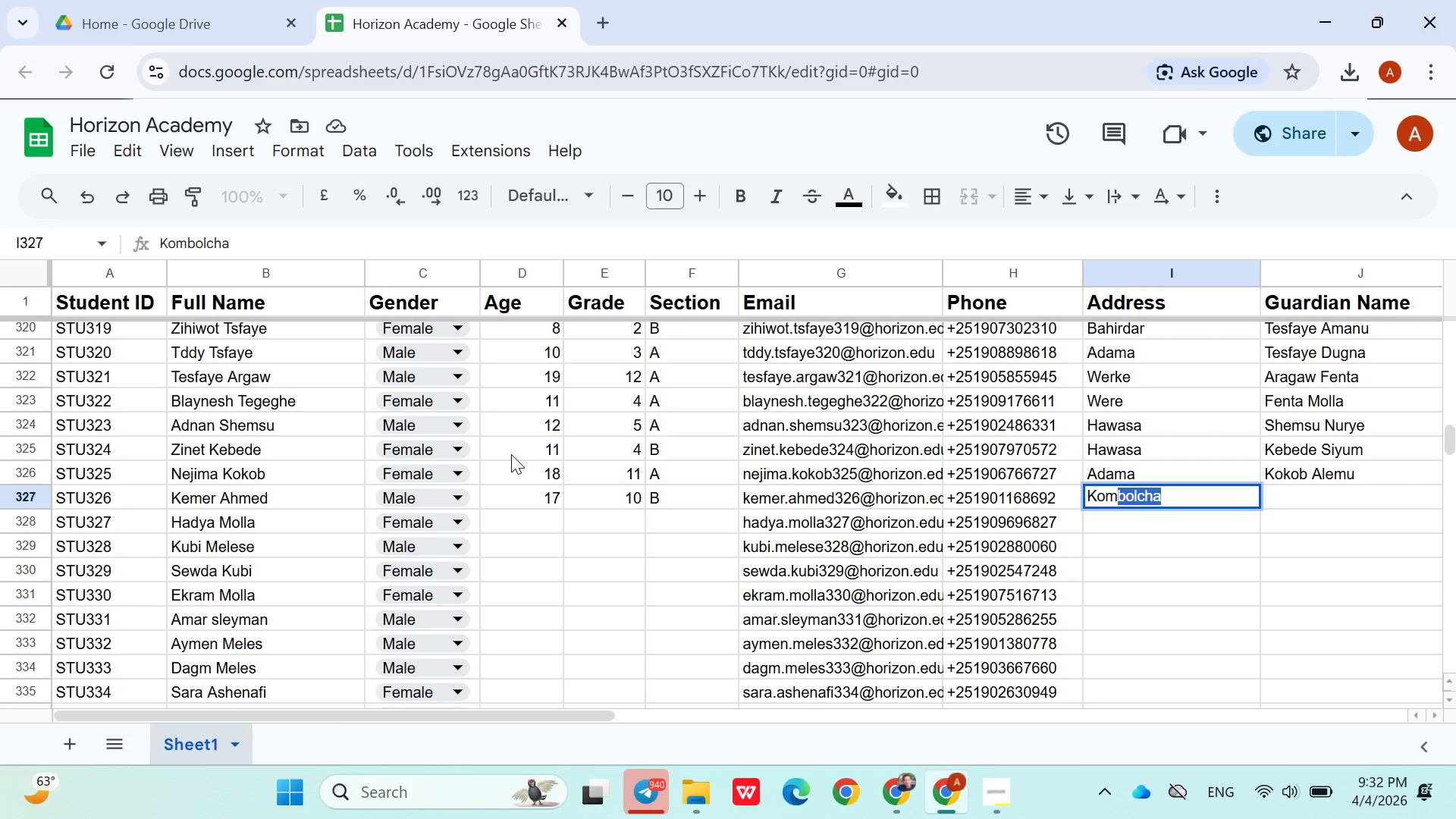 
key(ArrowRight)
 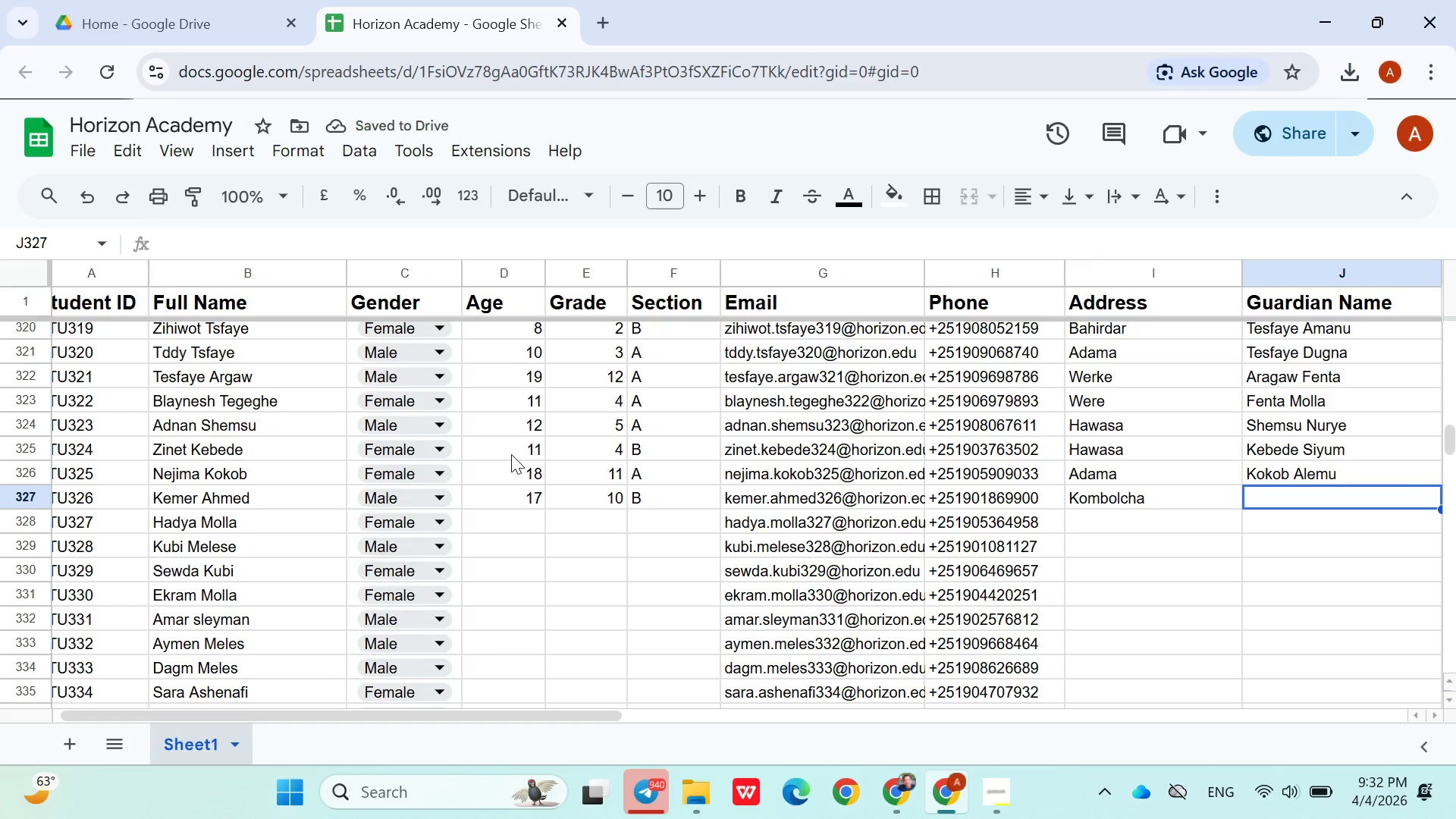 
type(Ahmed Alelgn)
 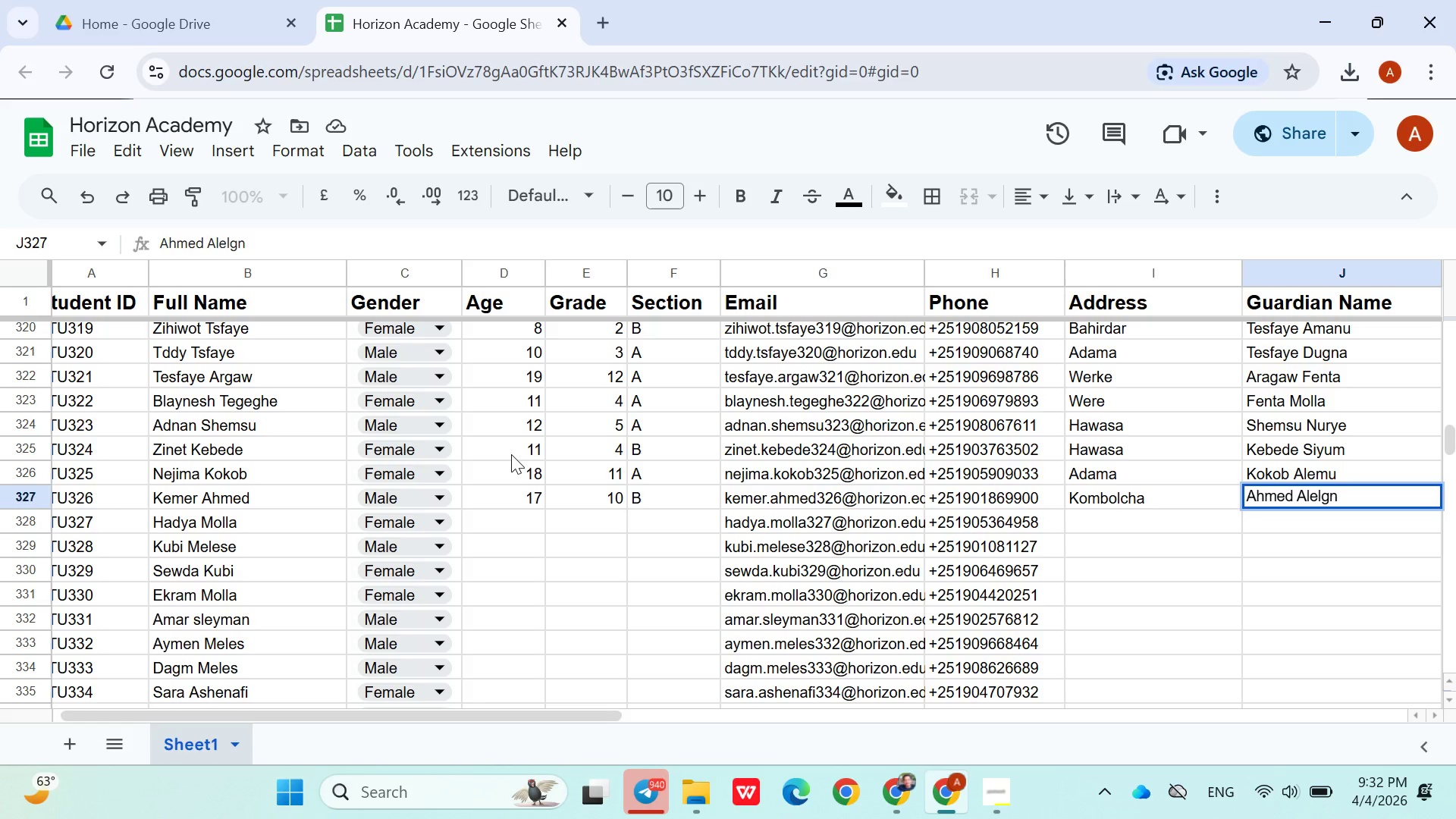 
key(ArrowDown)
 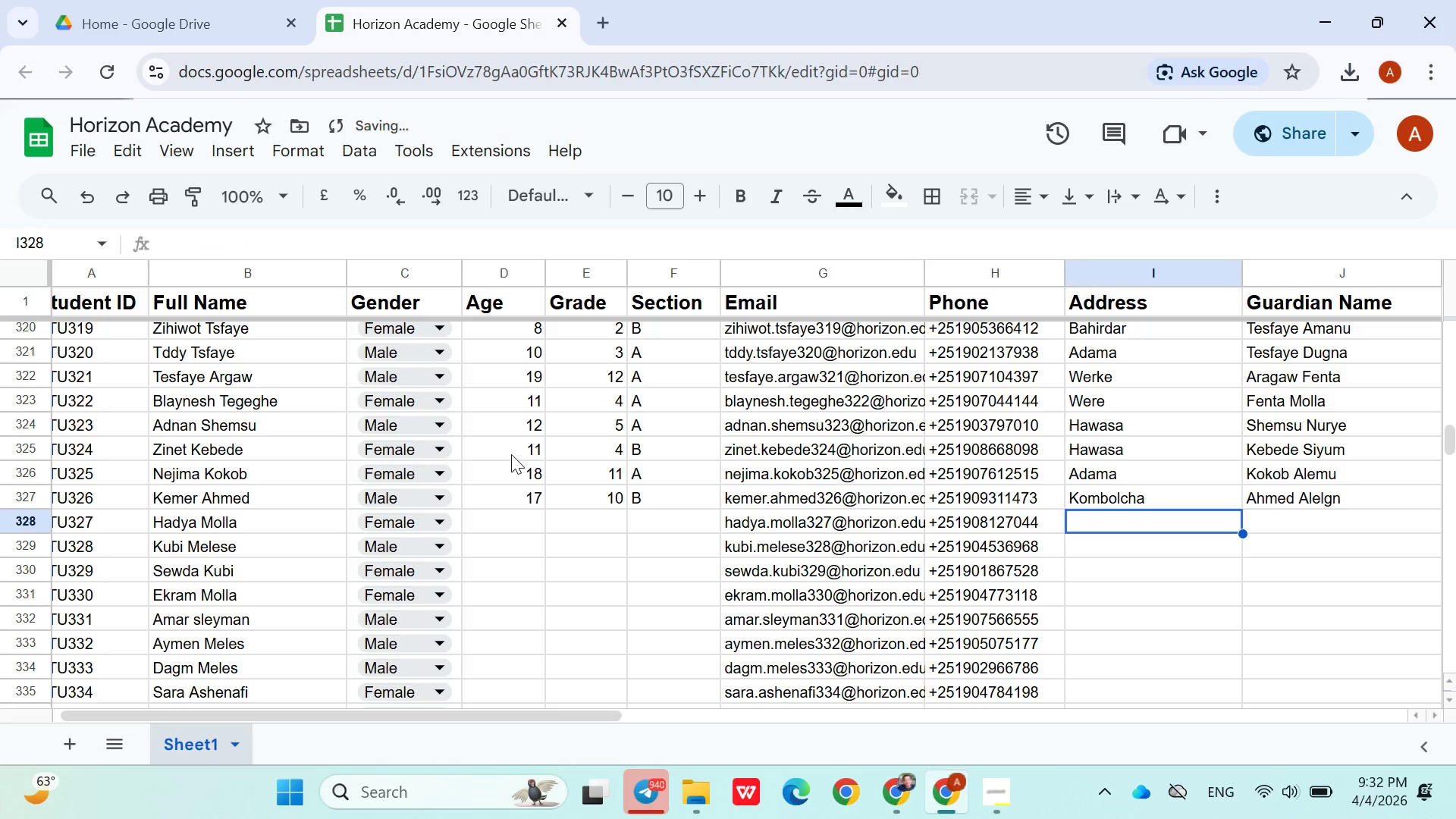 
hold_key(key=ArrowLeft, duration=1.0)
 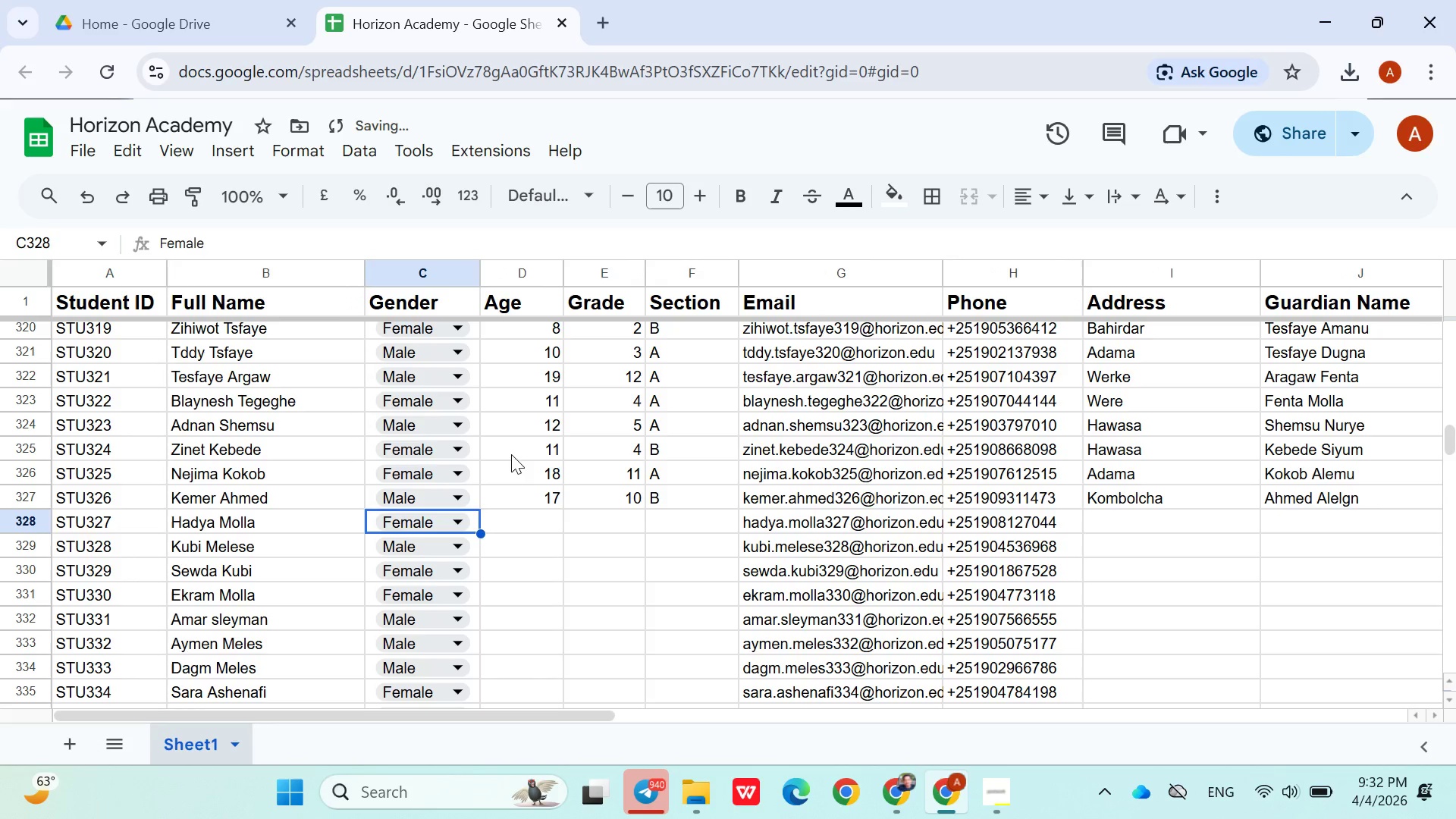 
key(ArrowRight)
 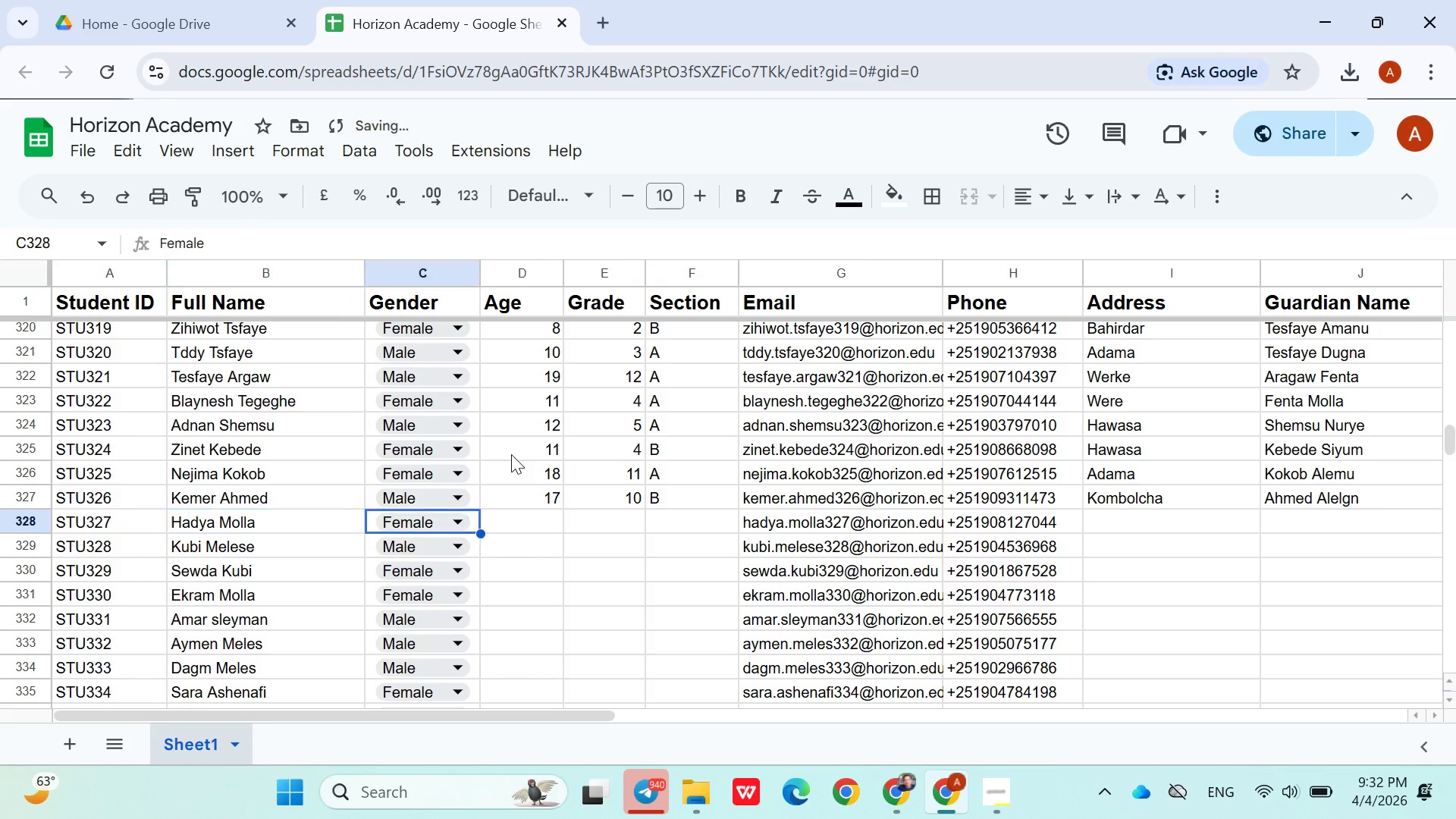 
key(ArrowRight)
 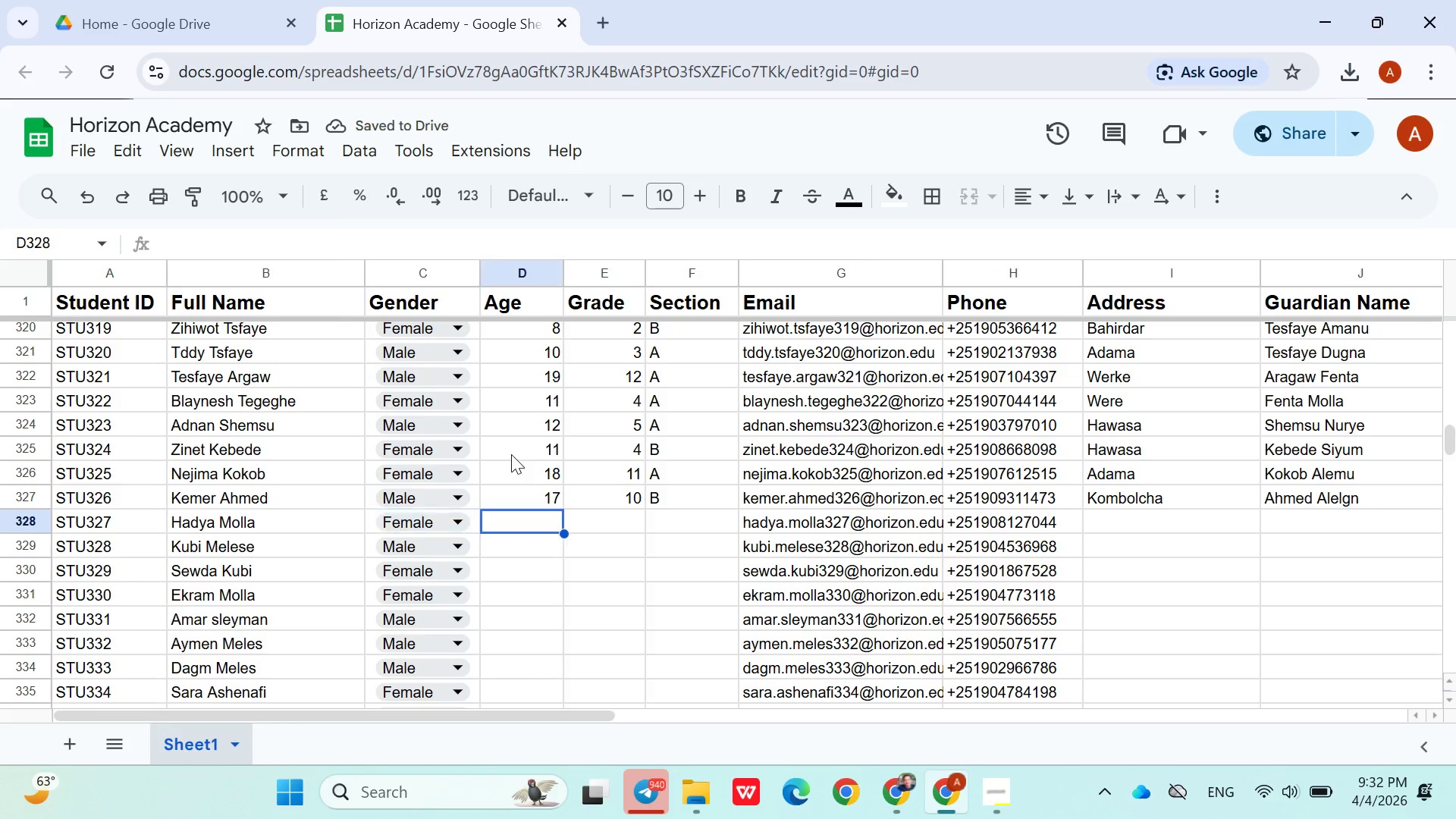 
key(ArrowRight)
 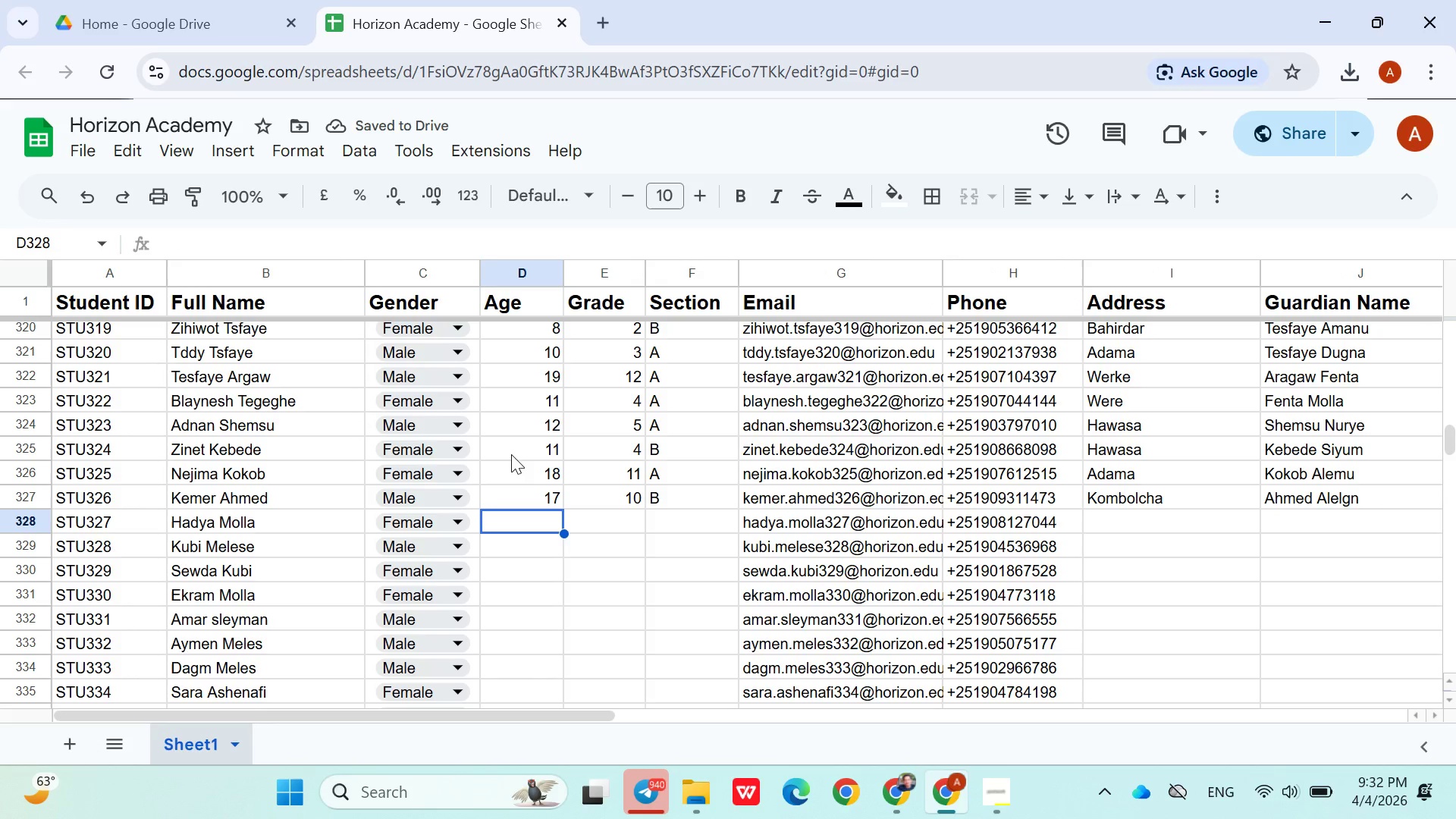 
type(18)
 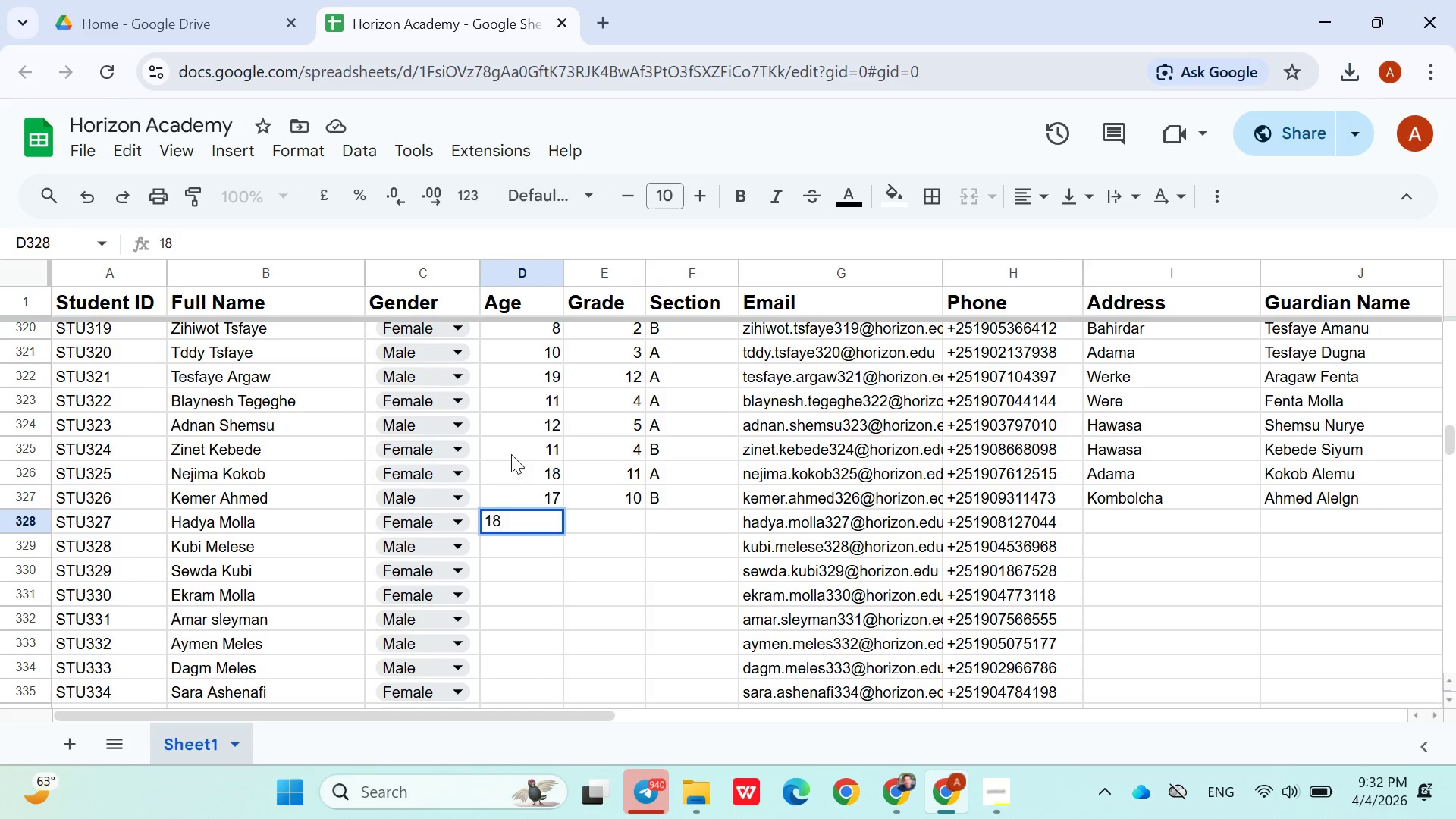 
key(ArrowRight)
 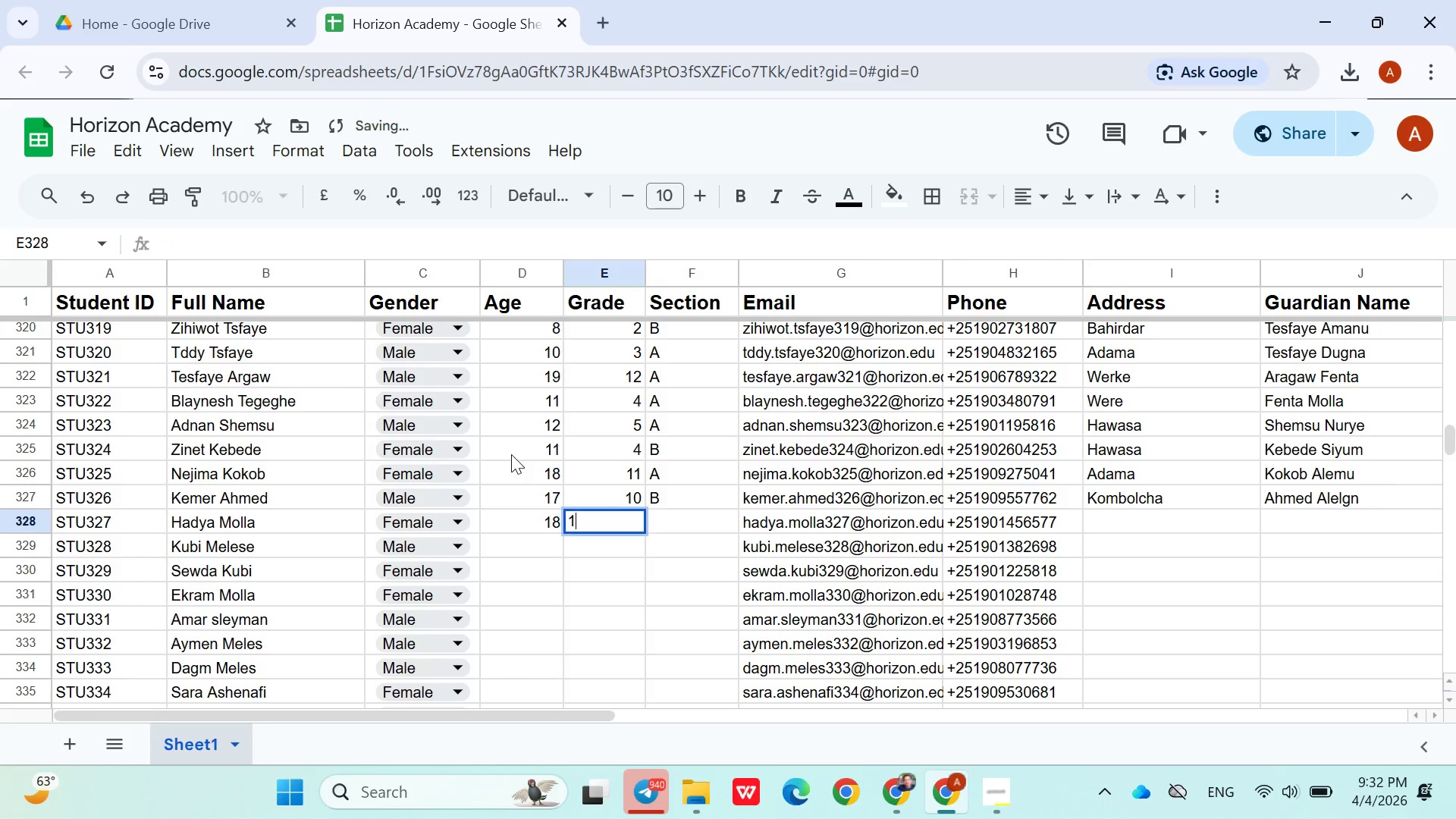 
type(10)
 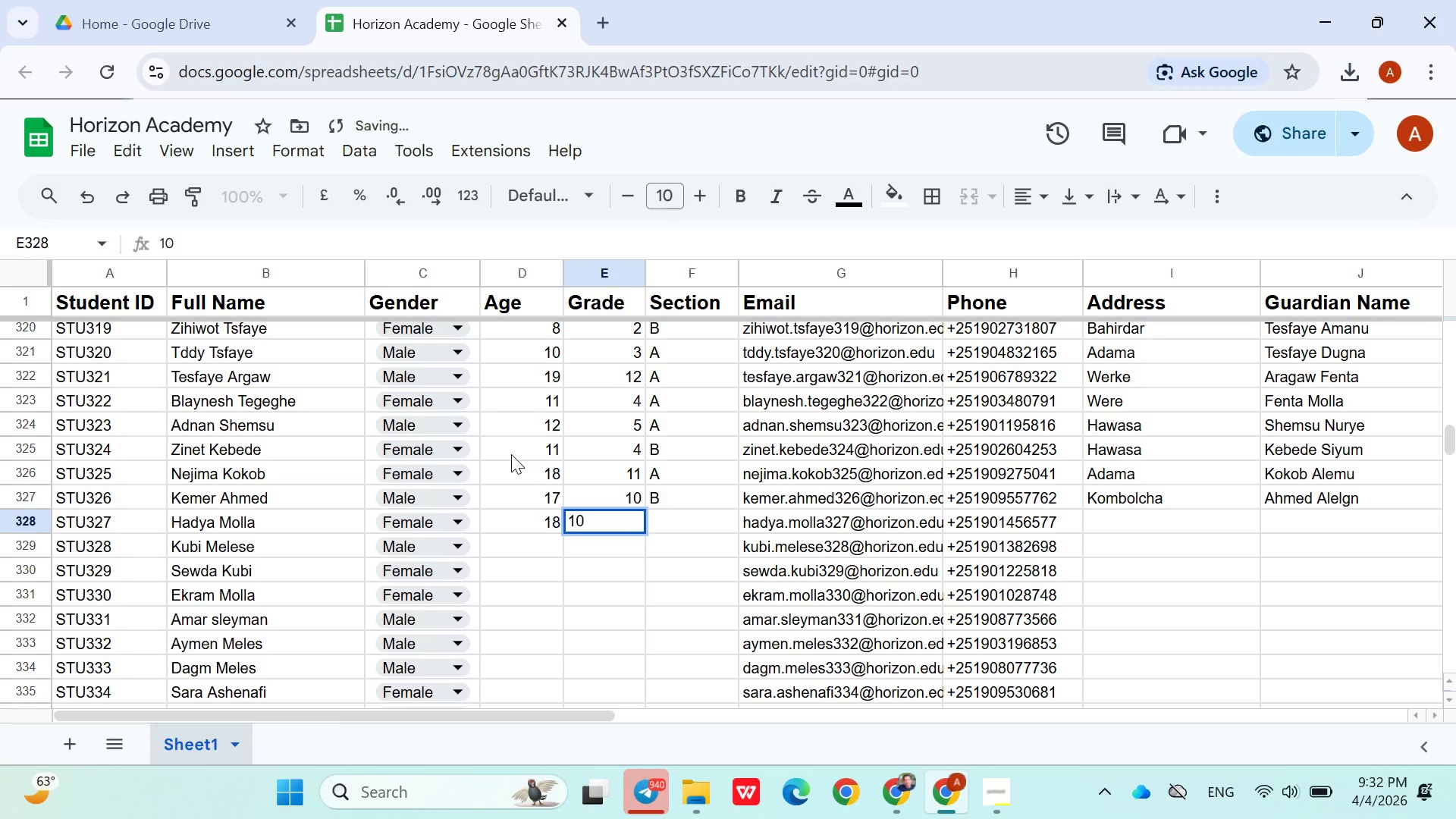 
key(ArrowRight)
 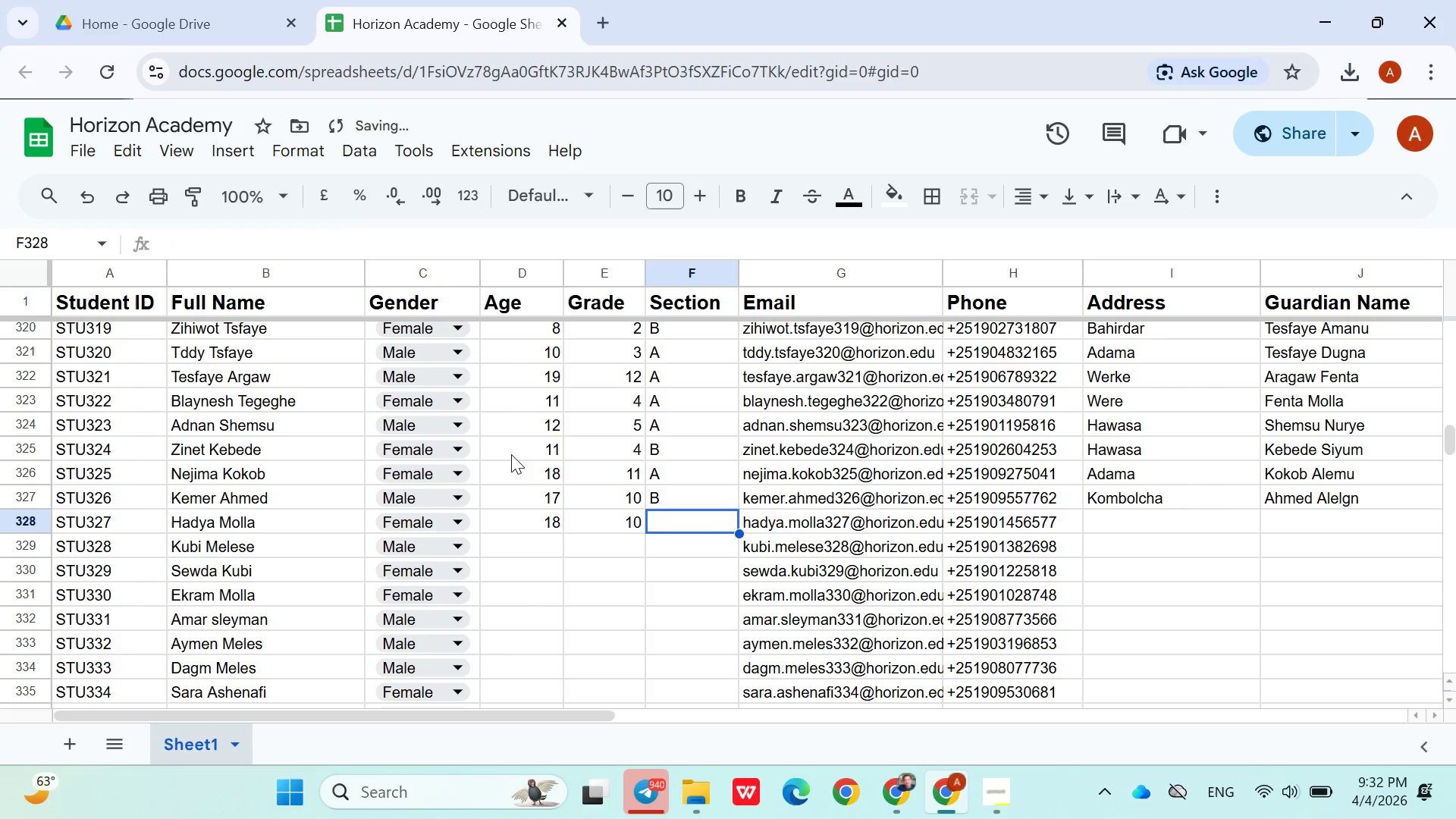 
key(Shift+A)
 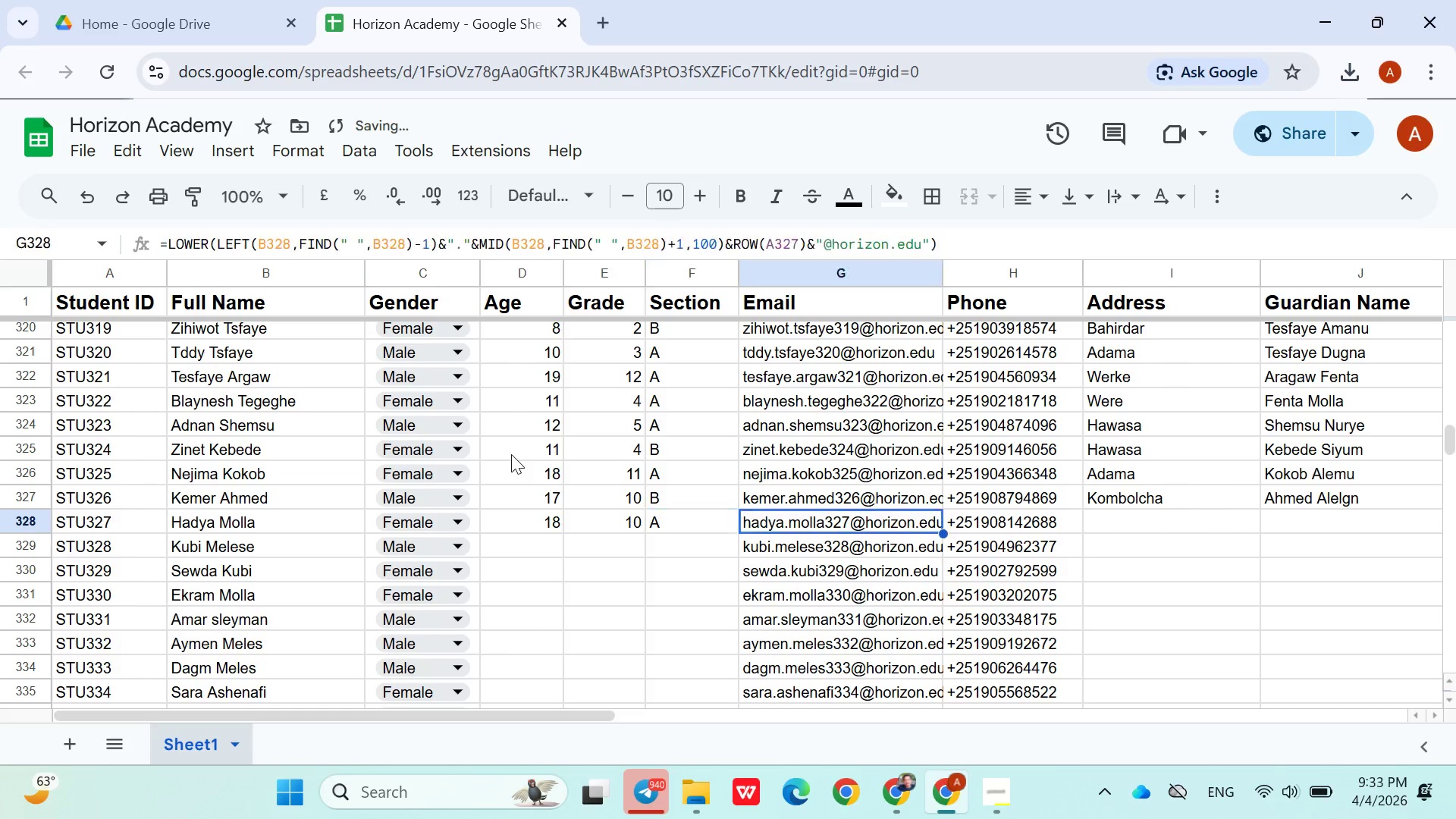 
key(ArrowRight)
 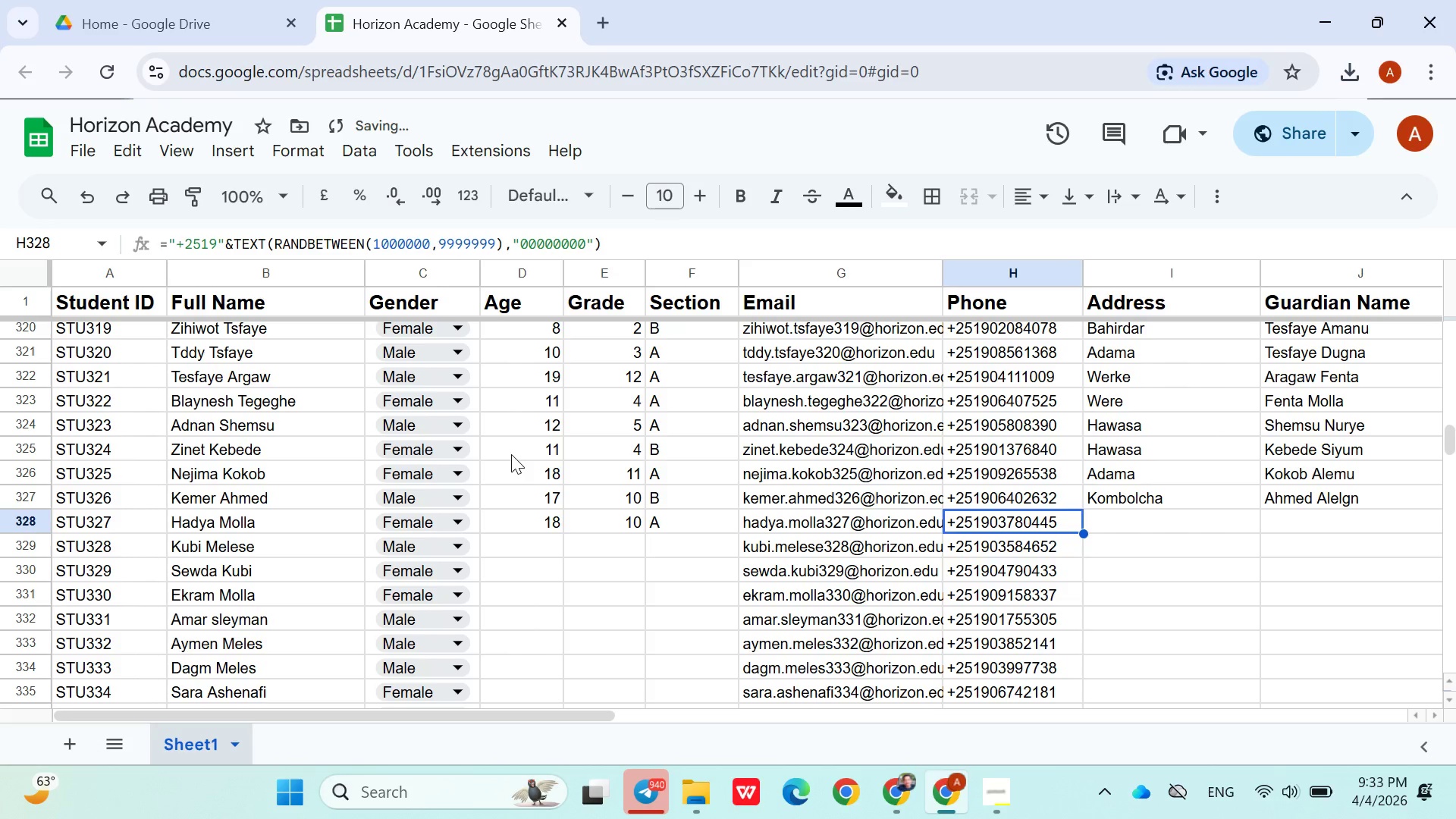 
key(ArrowRight)
 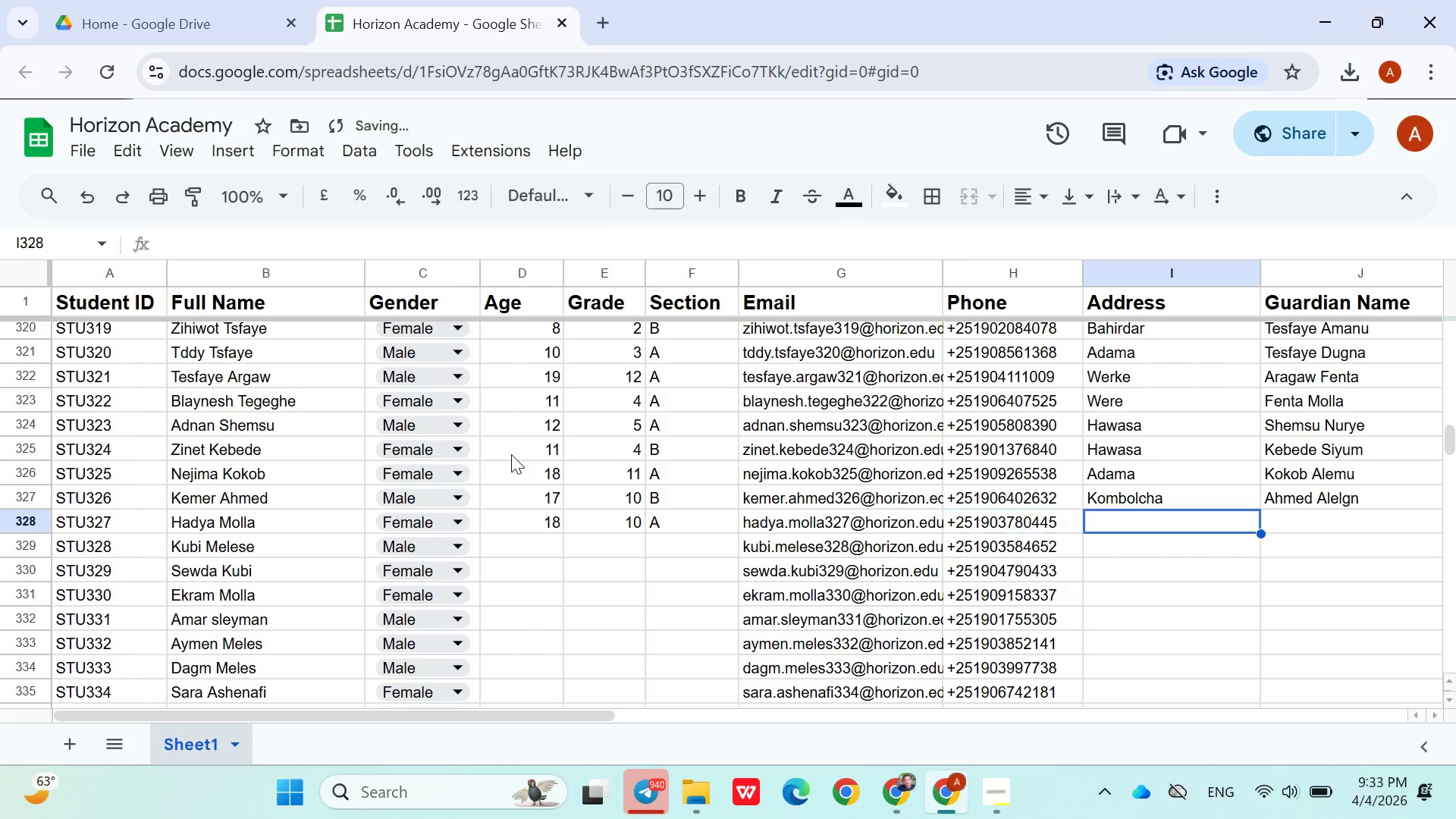 
key(ArrowRight)
 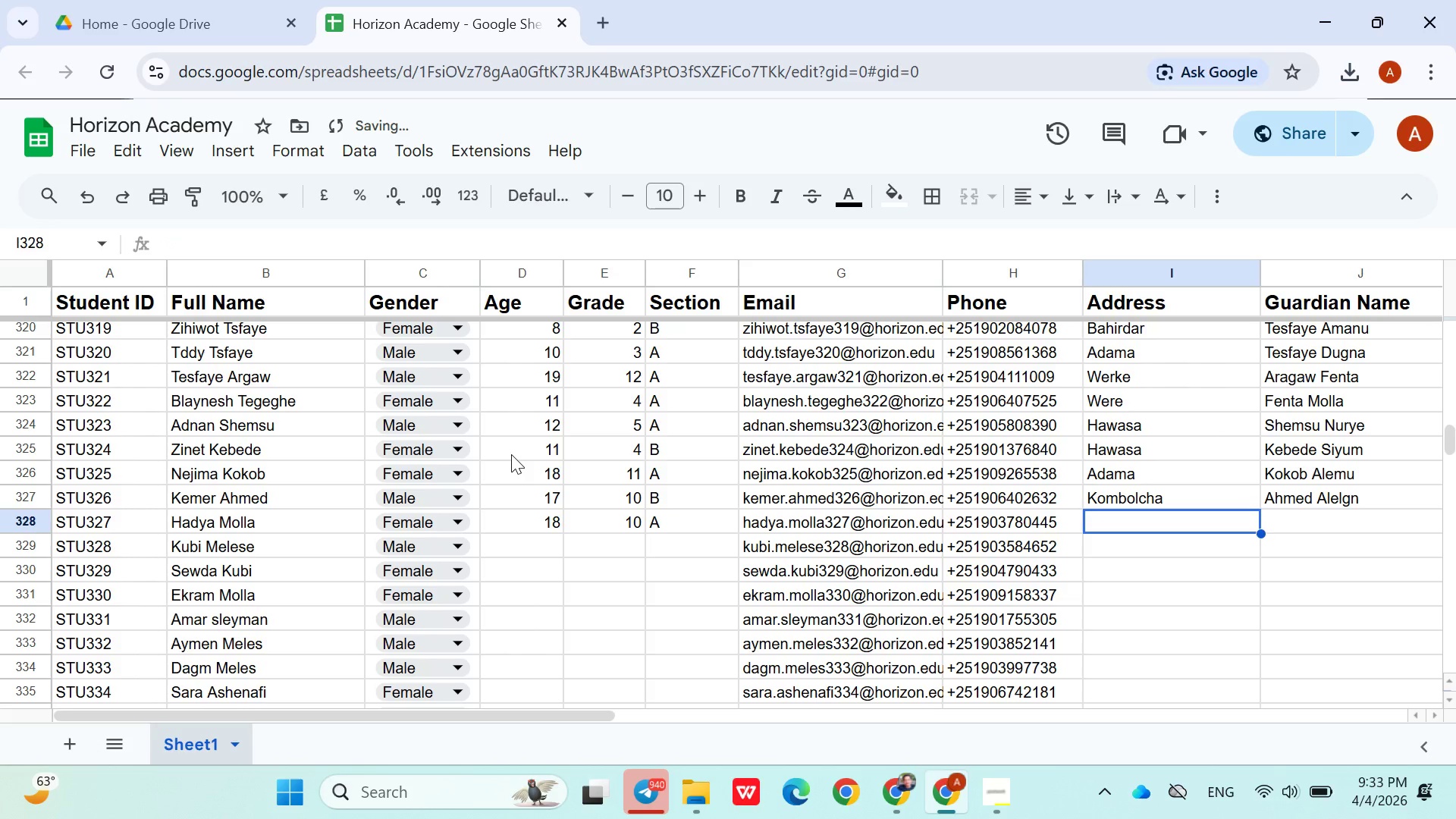 
type(Molla Mengesha)
 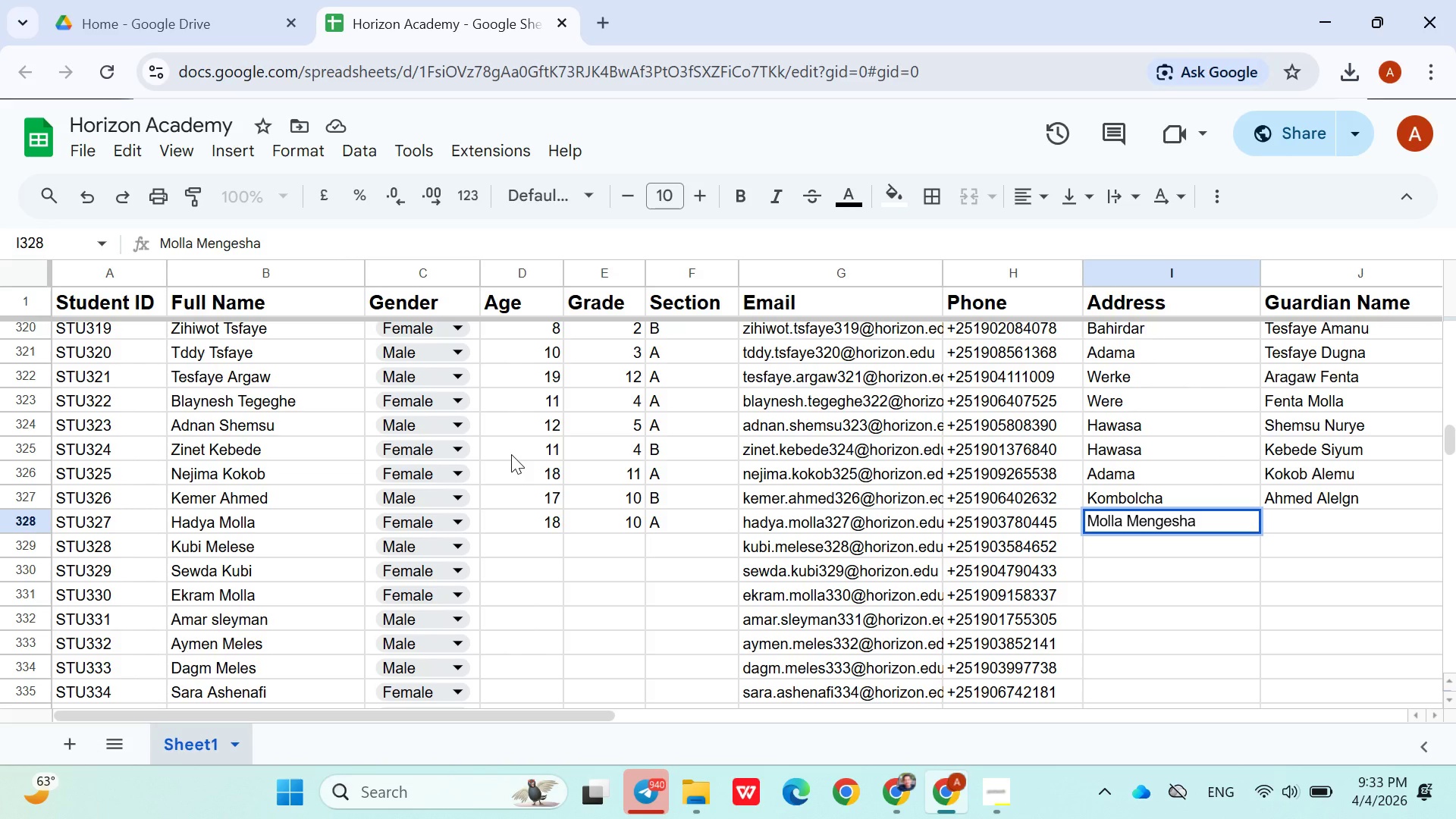 
hold_key(key=ShiftRight, duration=0.95)
 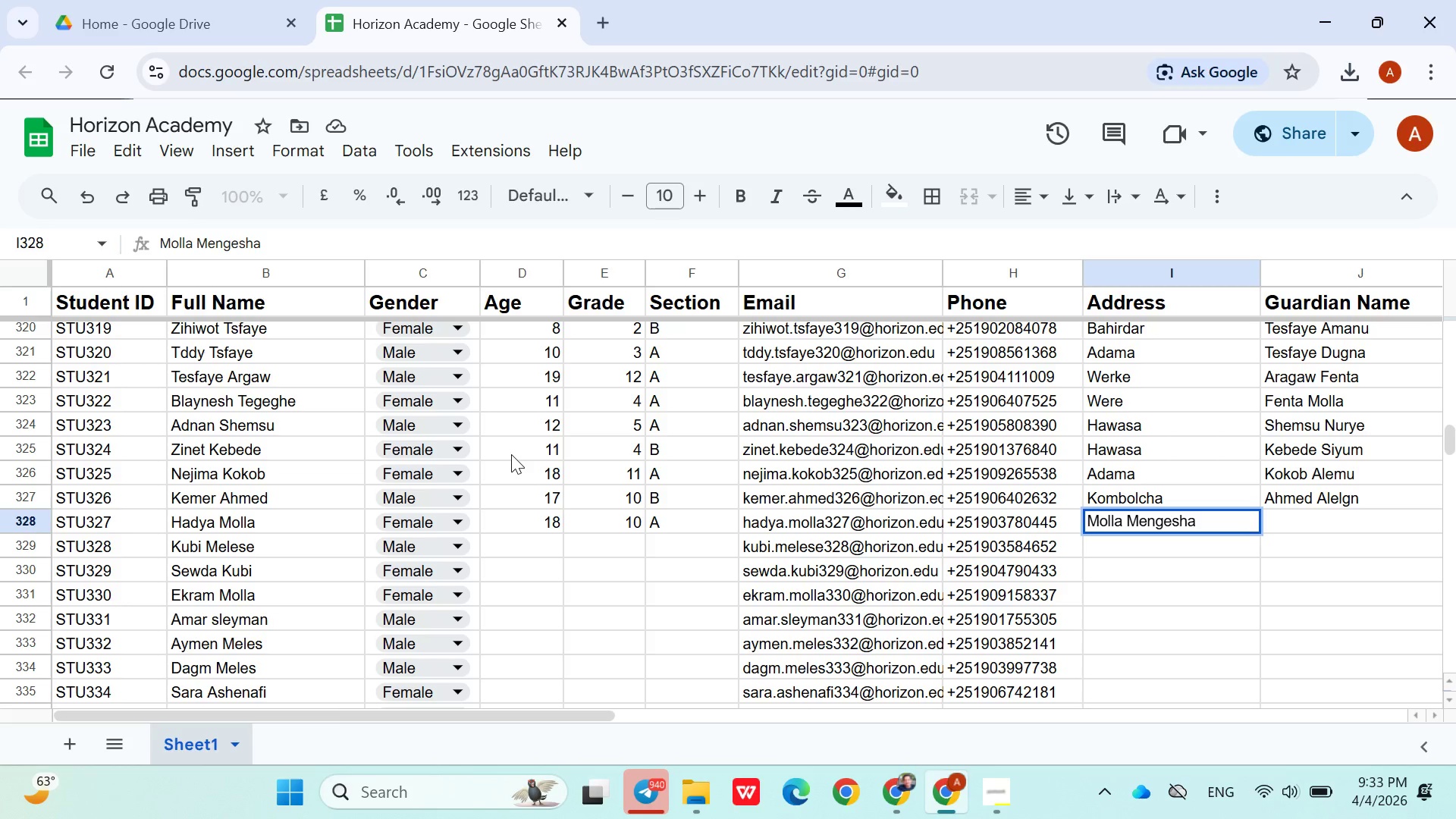 
key(ArrowRight)
 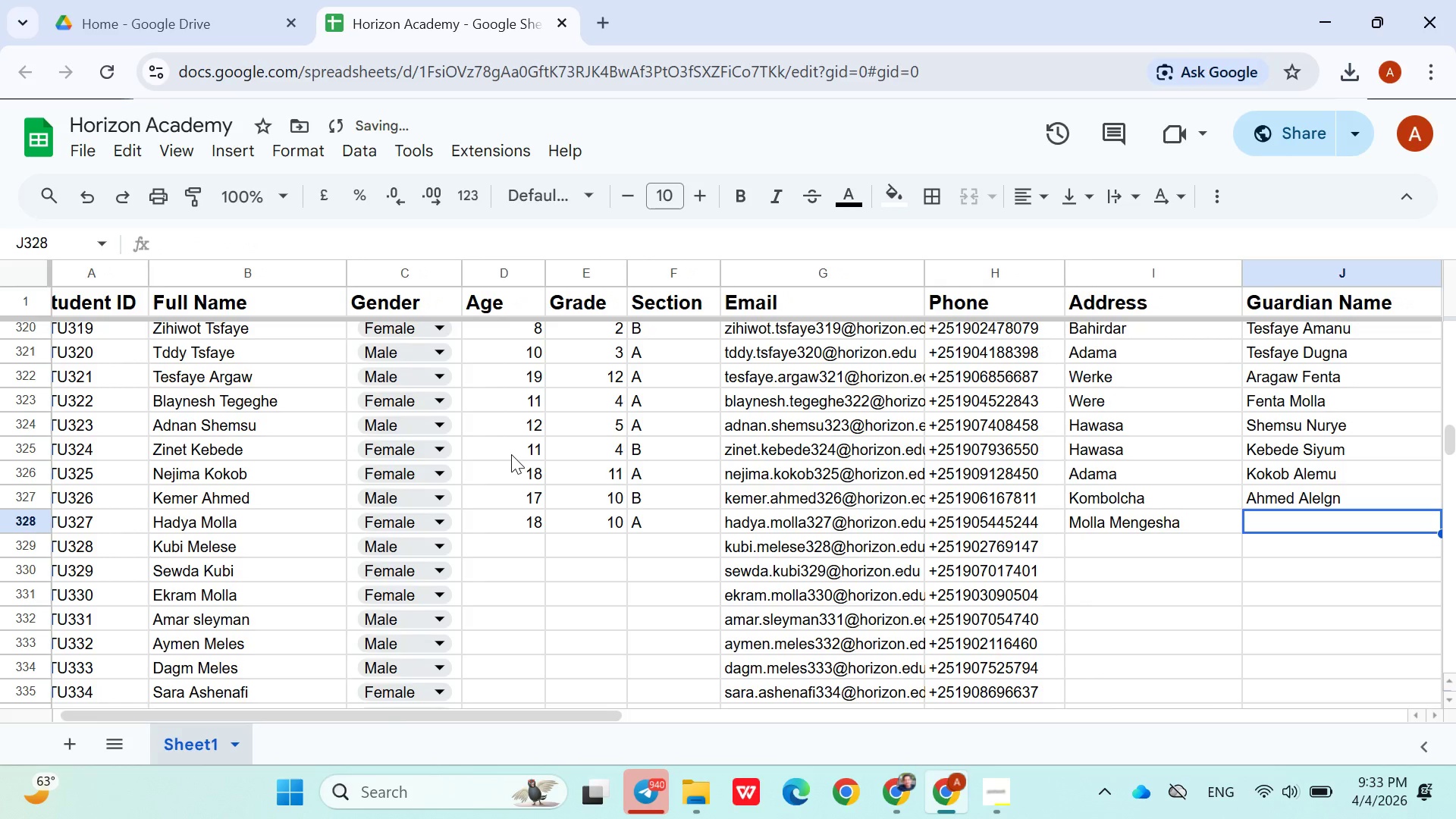 
key(ArrowLeft)
 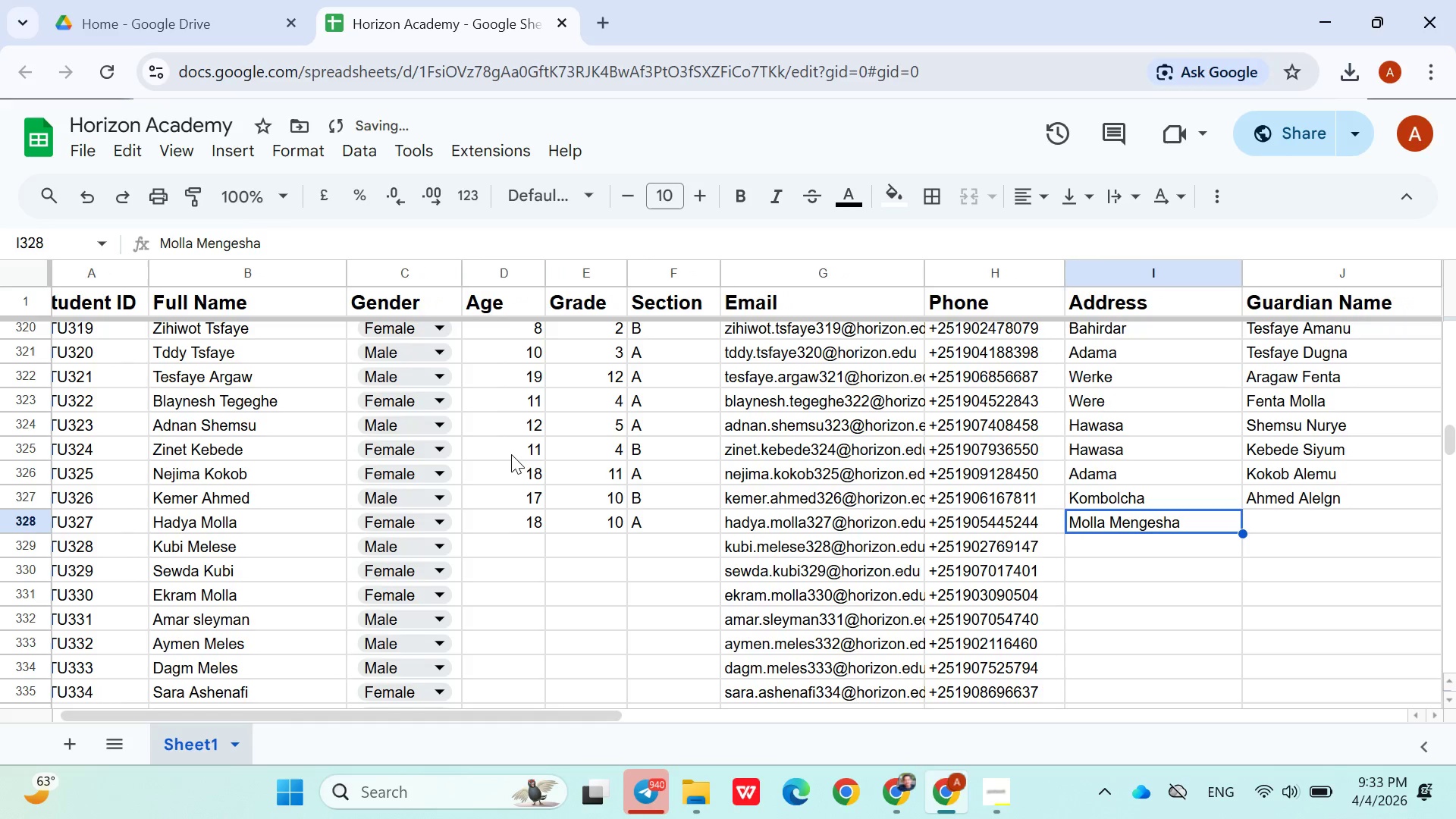 
key(Control+C)
 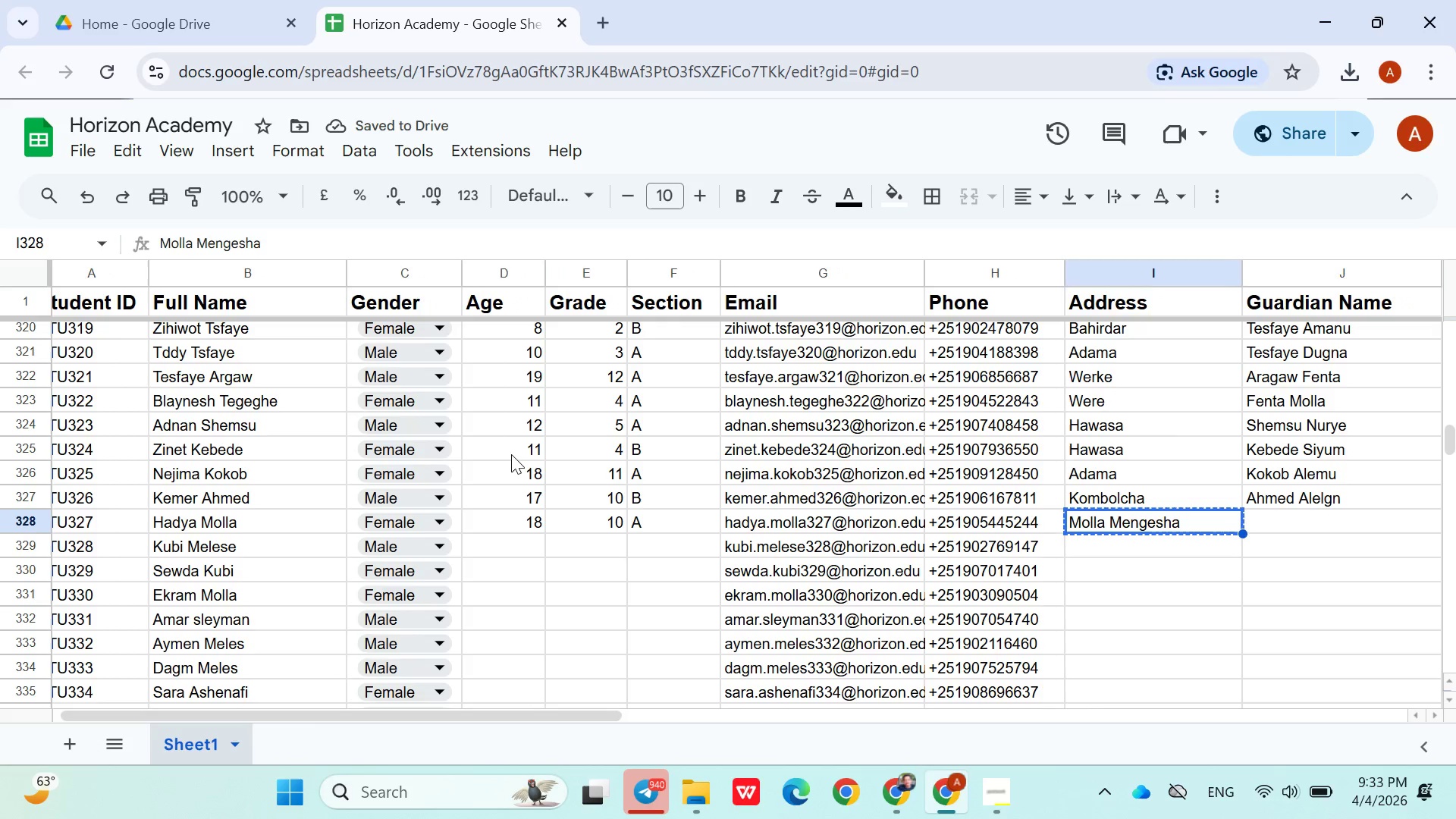 
key(ArrowRight)
 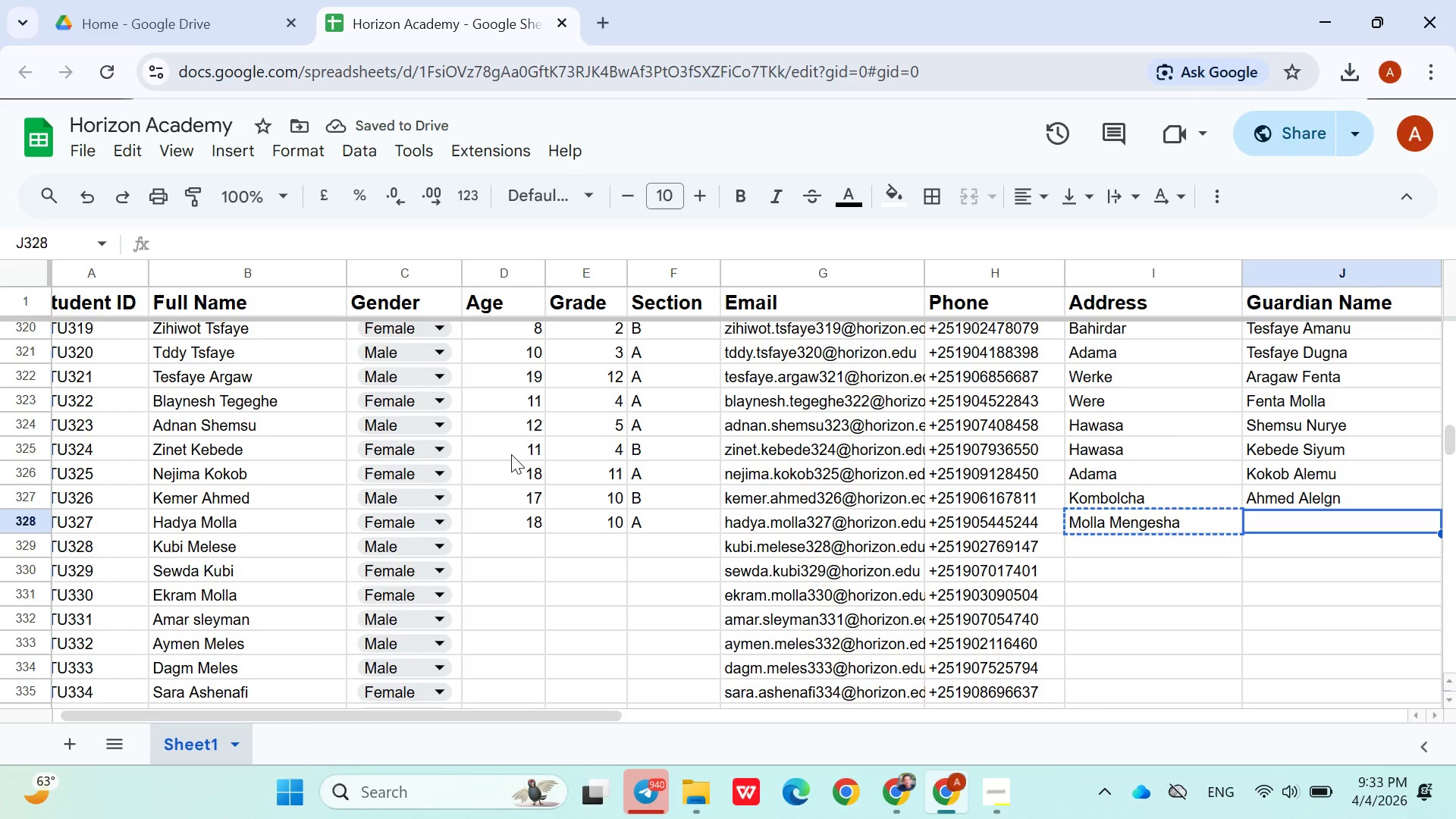 
key(Control+V)
 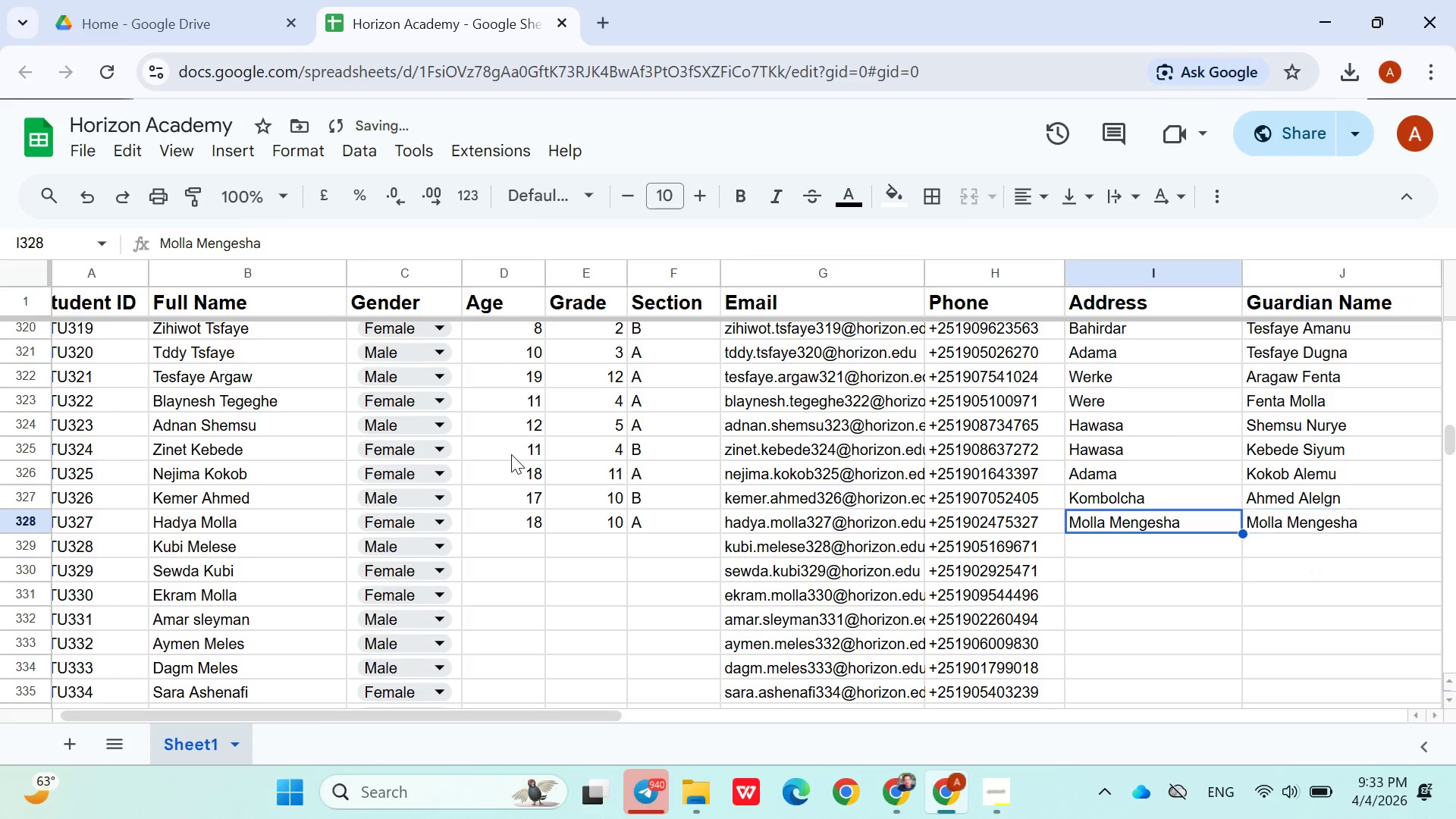 
key(ArrowLeft)
 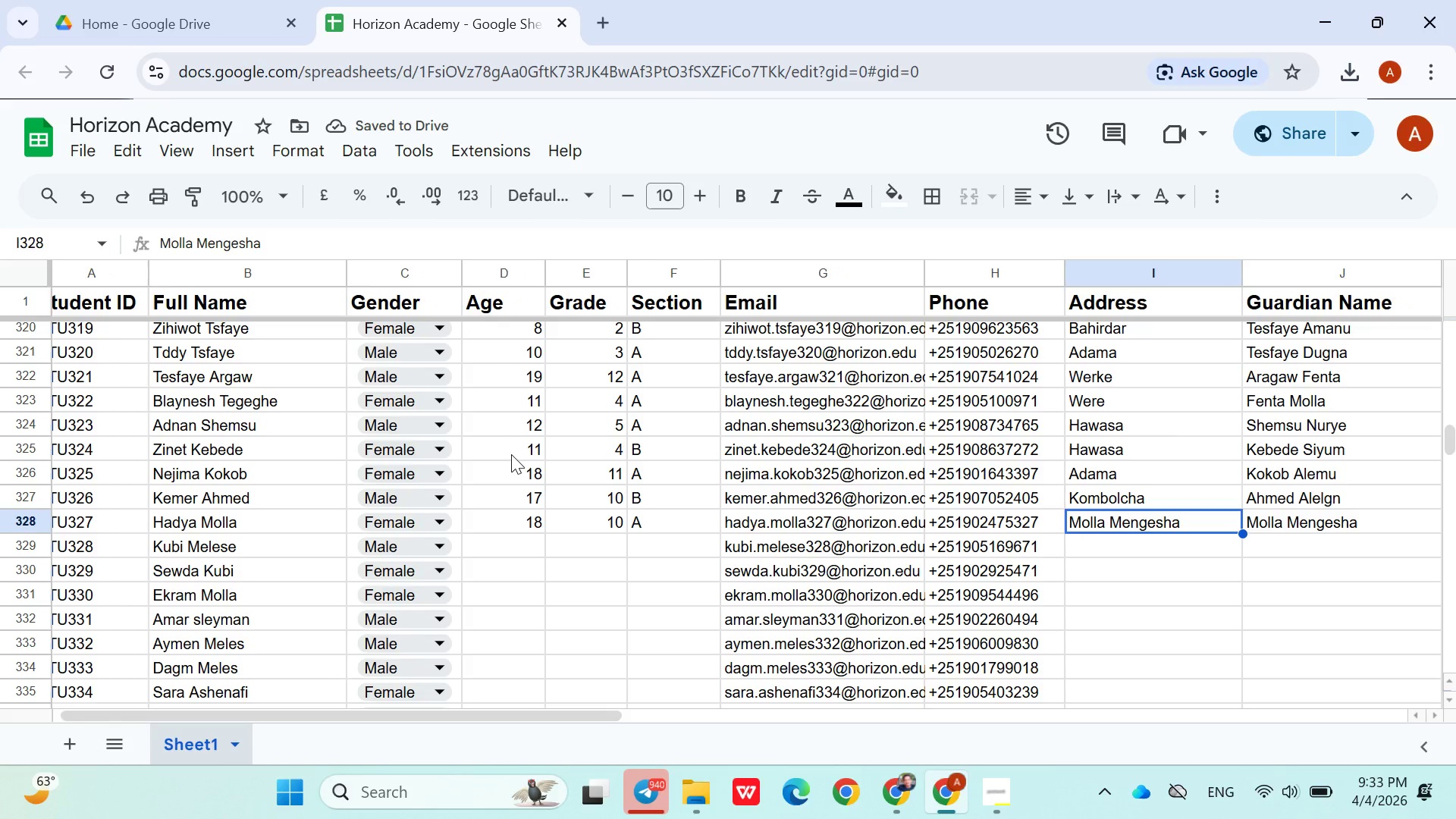 
hold_key(key=ShiftLeft, duration=1.52)
 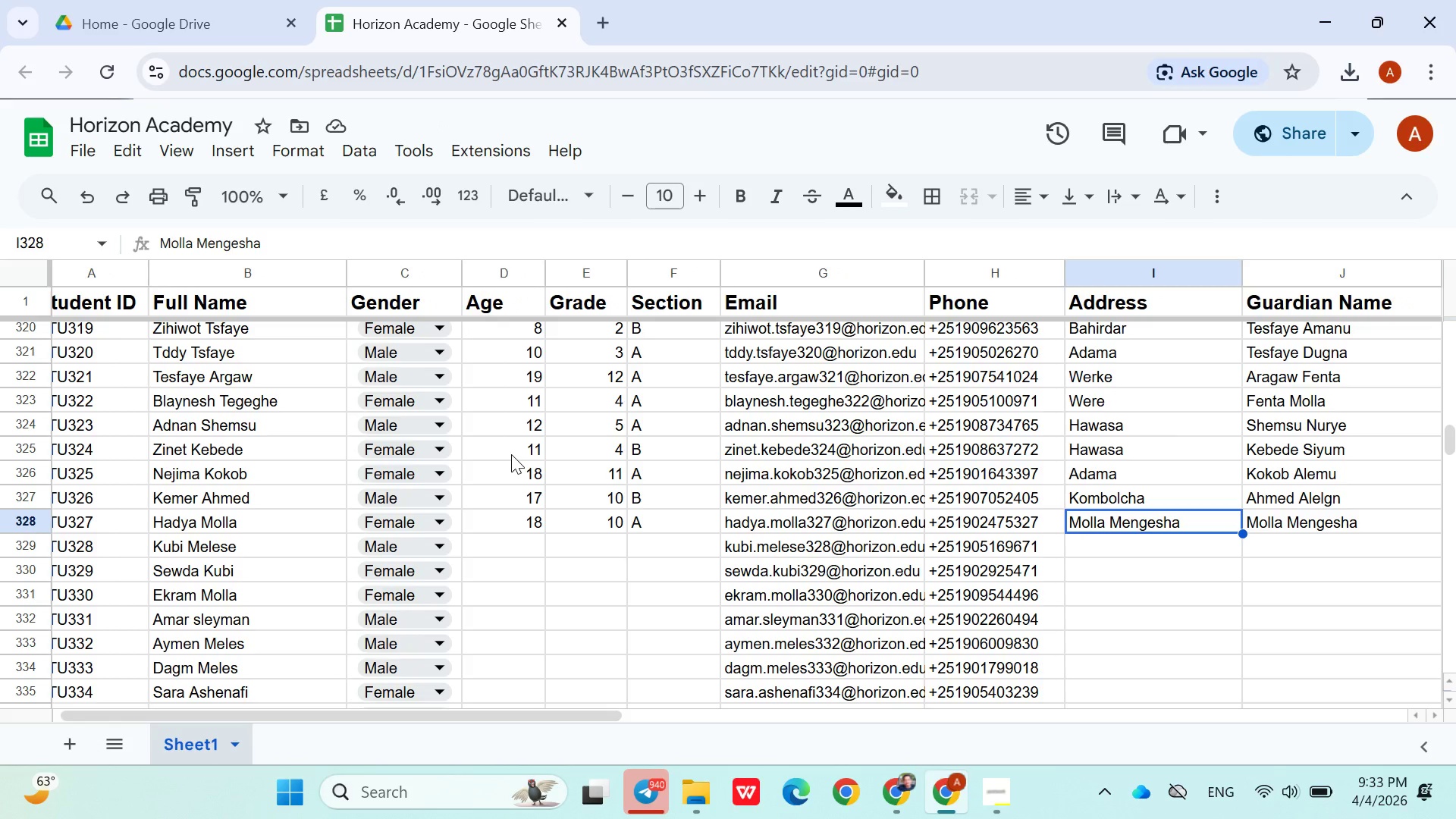 
hold_key(key=ShiftLeft, duration=1.52)
 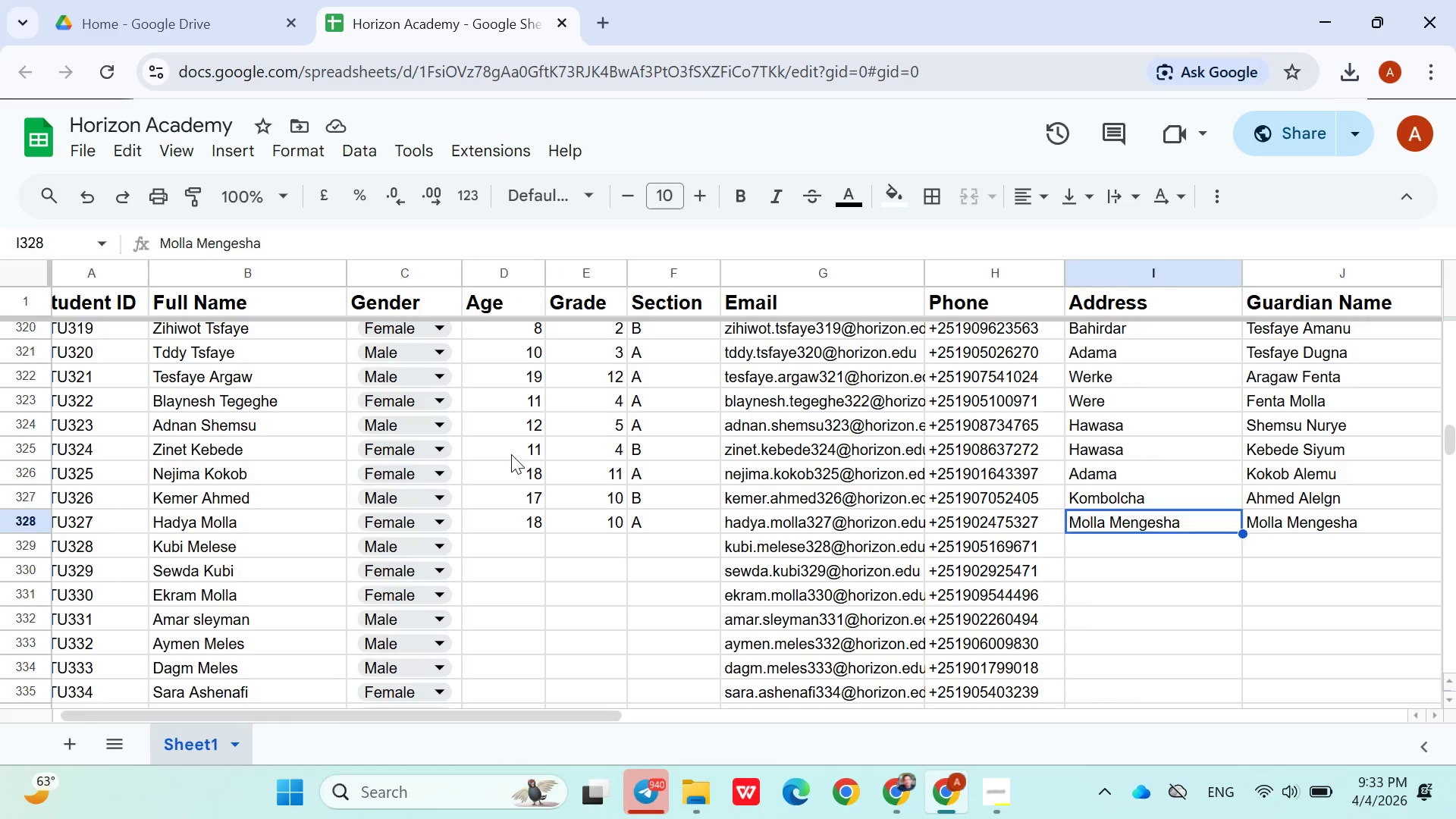 
type(Kem)
 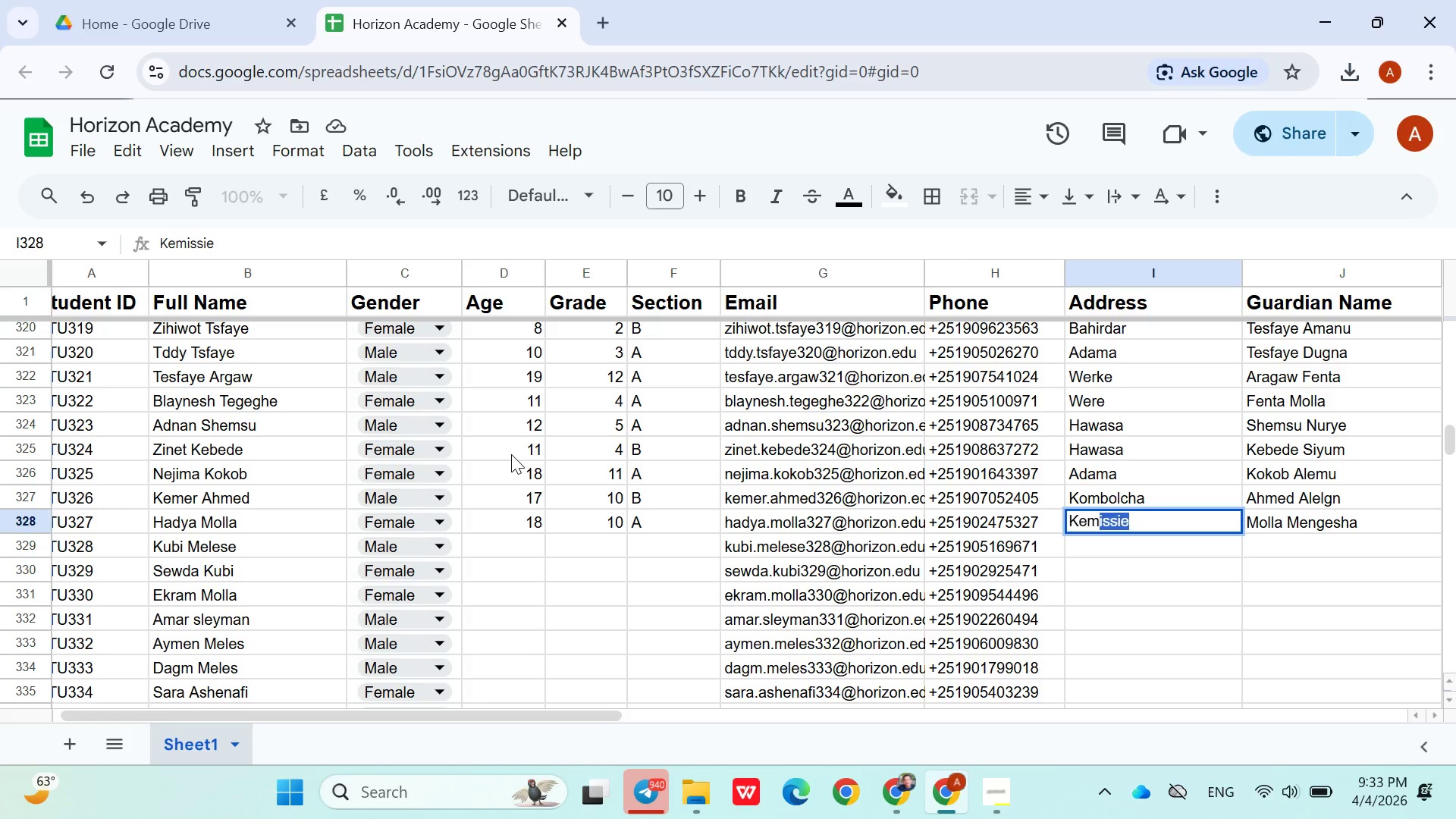 
key(ArrowDown)
 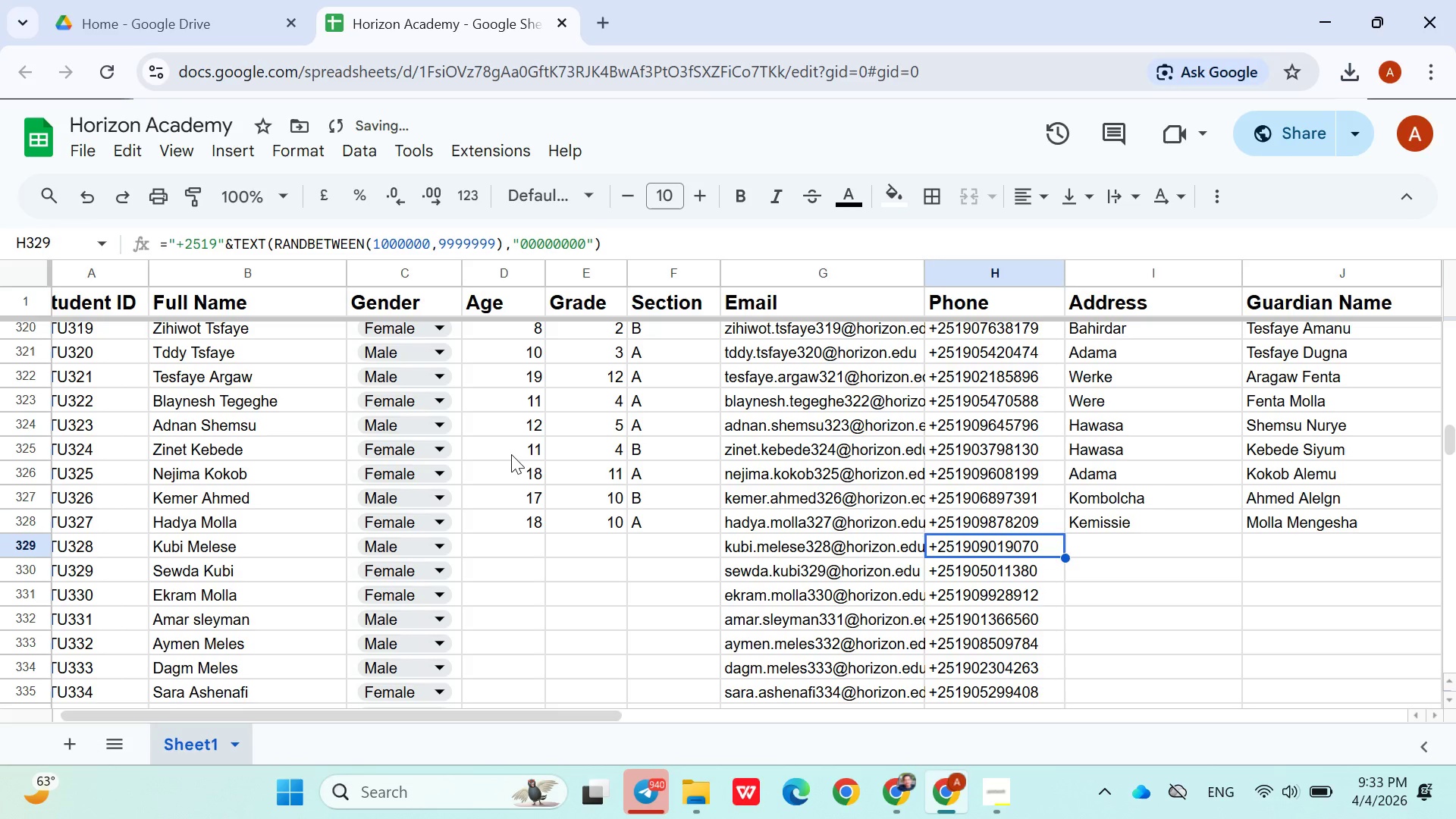 
hold_key(key=ArrowLeft, duration=1.02)
 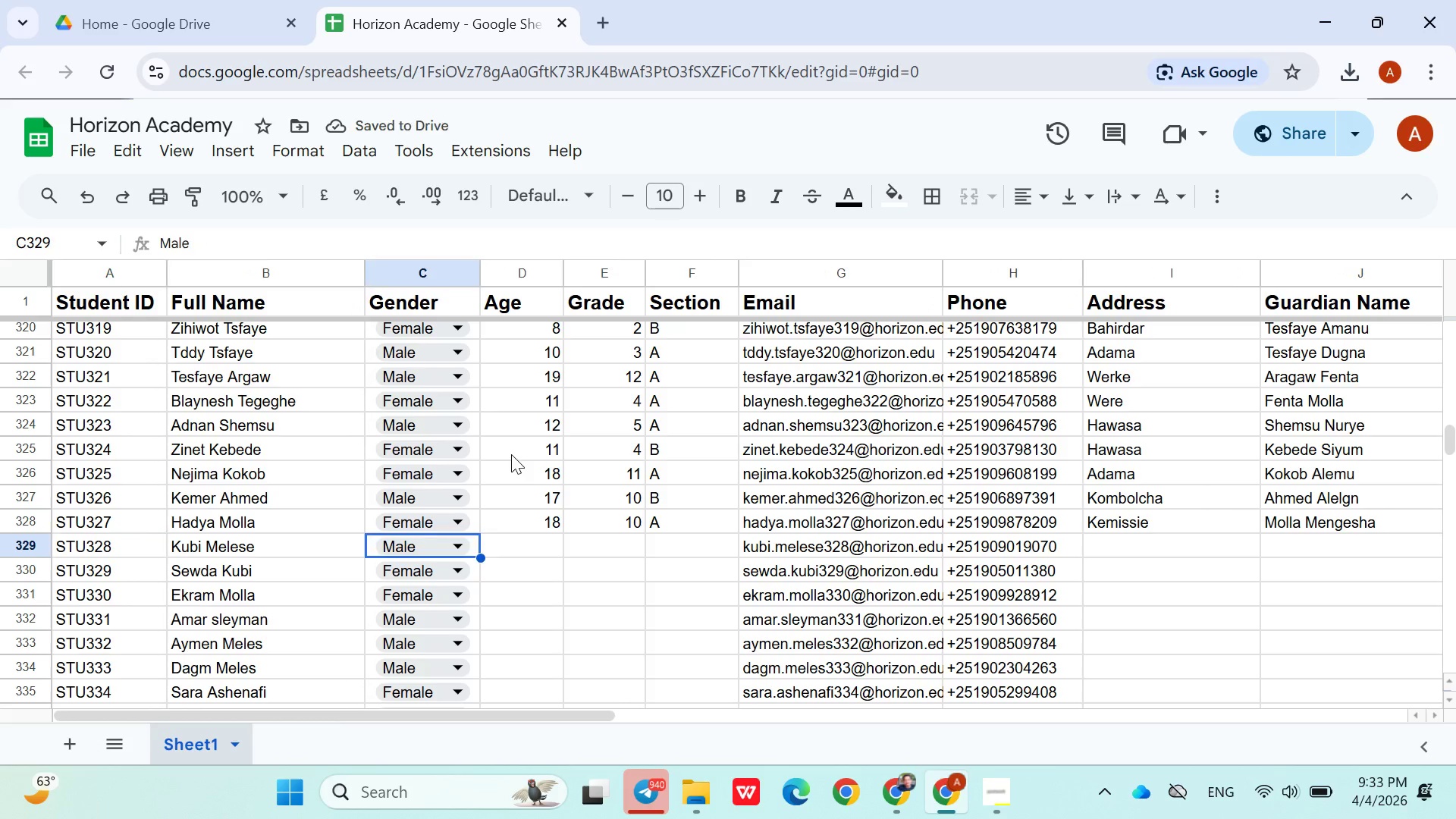 
key(ArrowRight)
 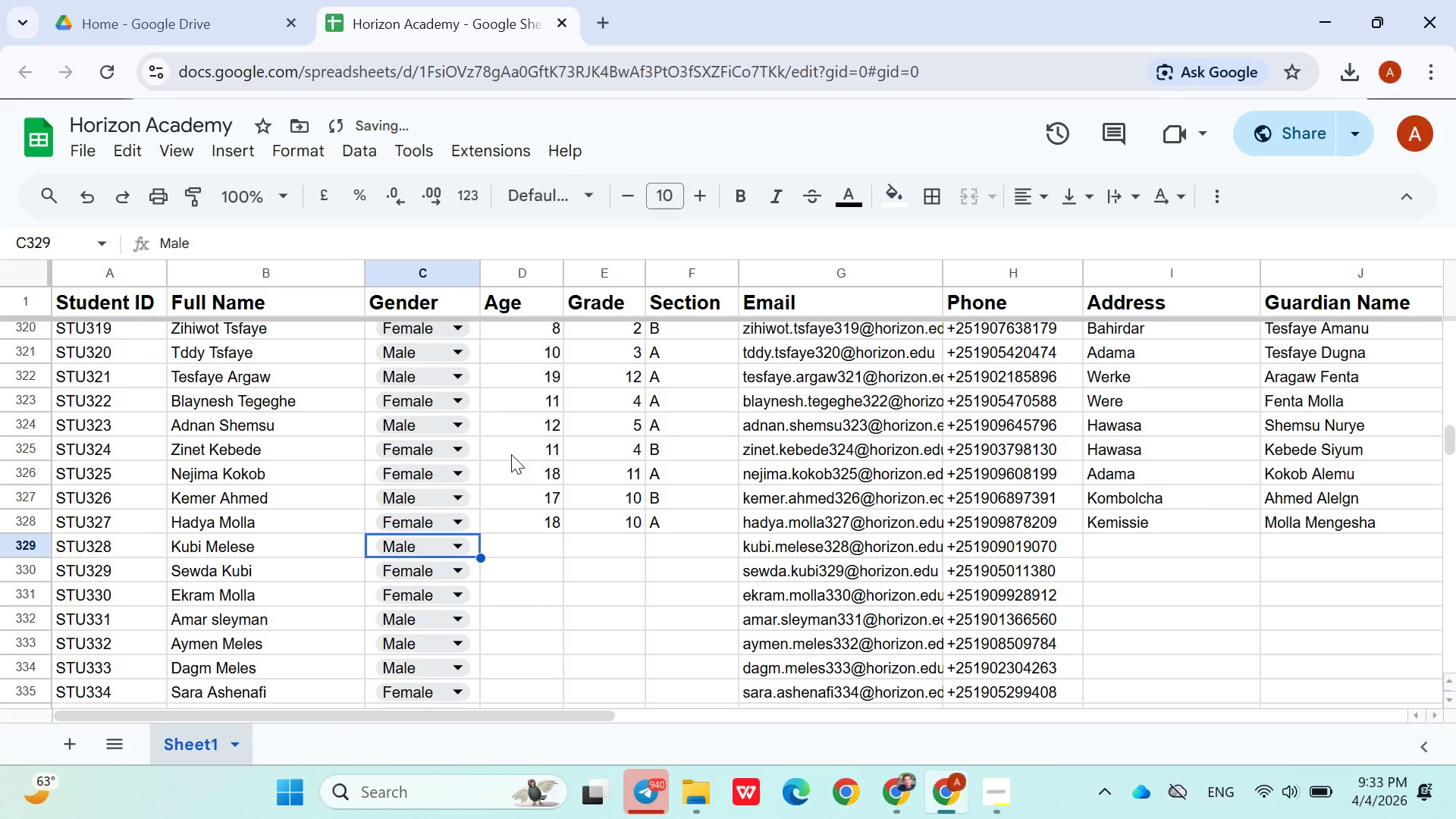 
key(ArrowRight)
 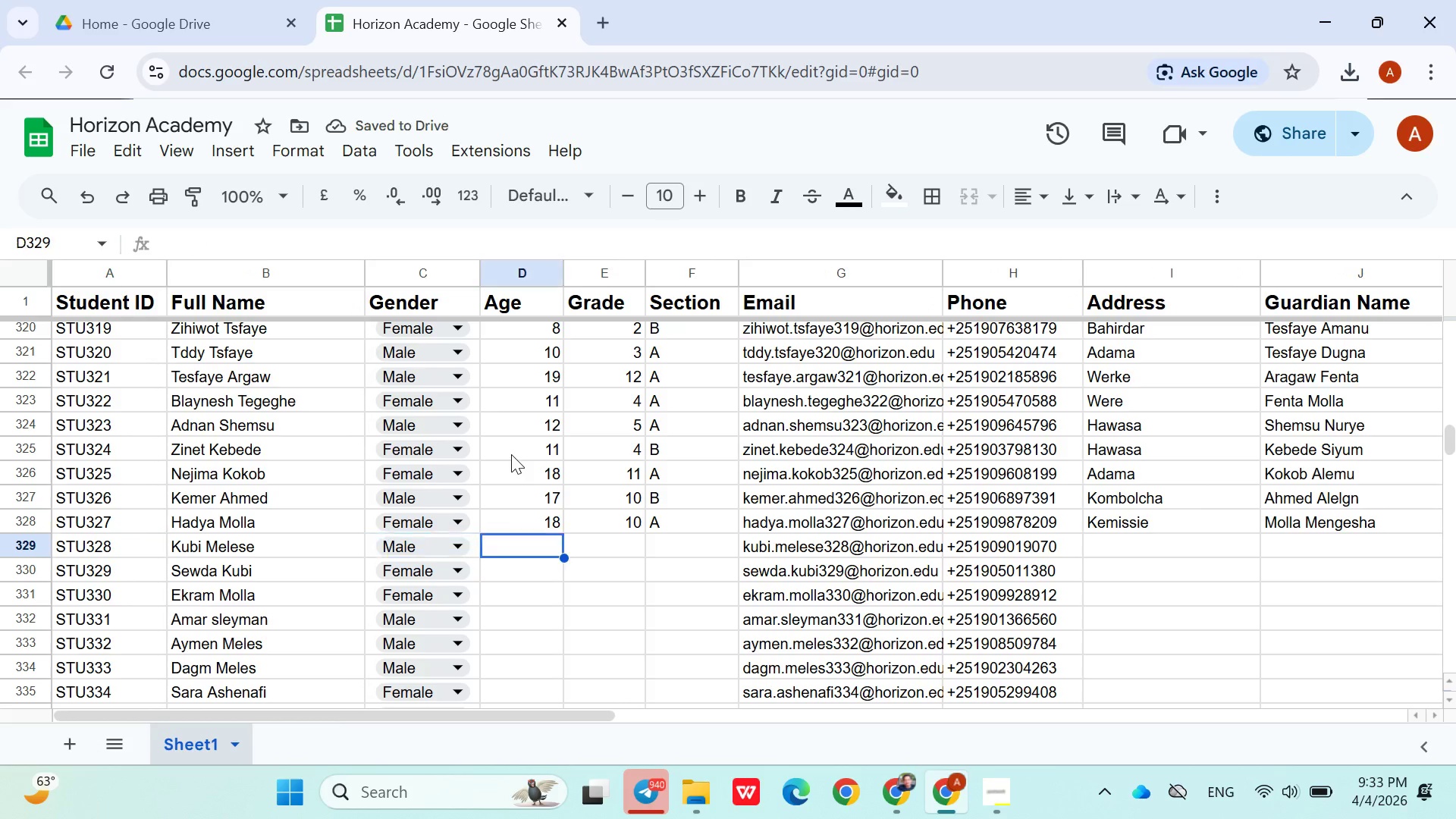 
key(ArrowRight)
 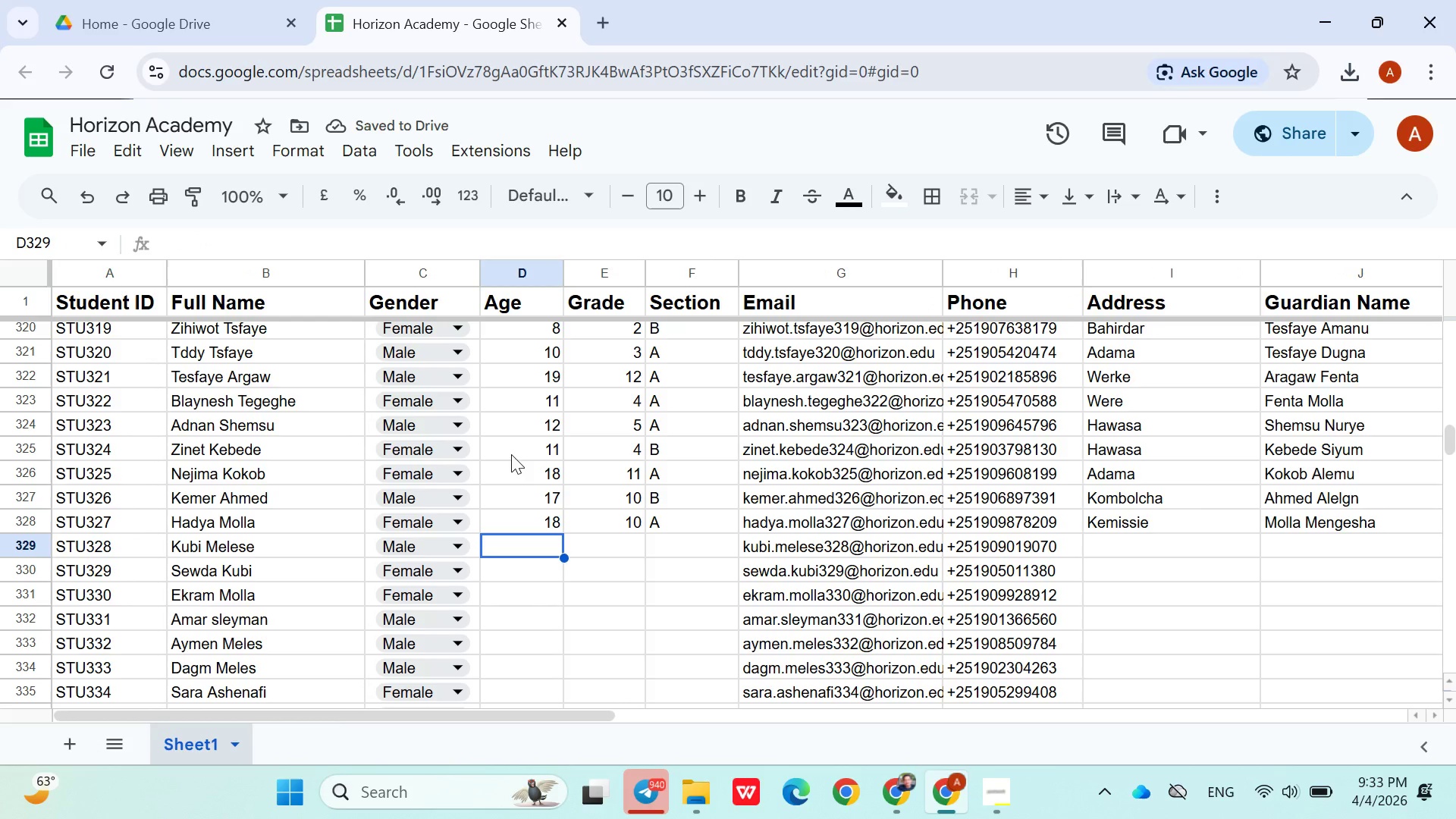 
type(12)
 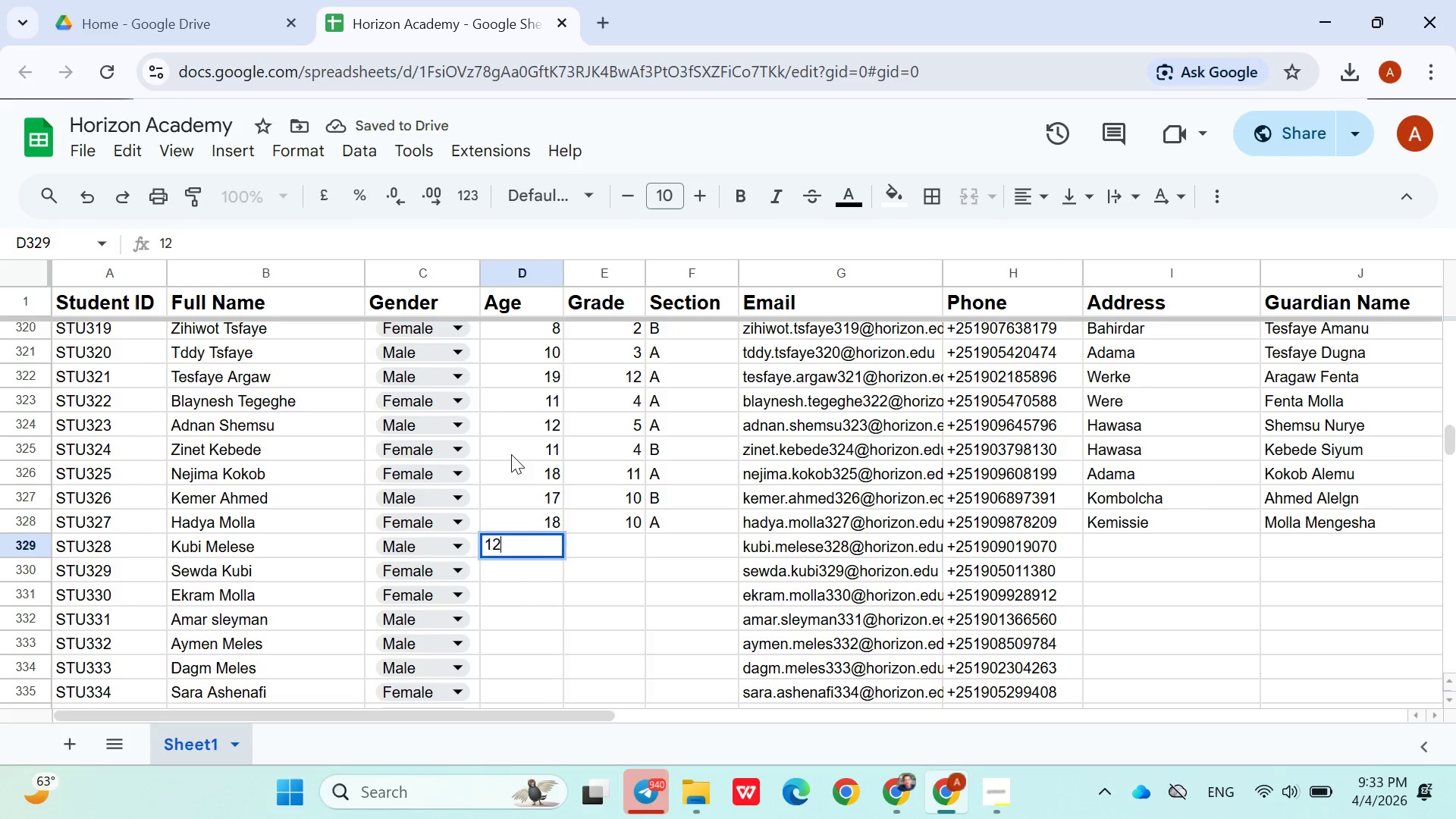 
key(ArrowRight)
 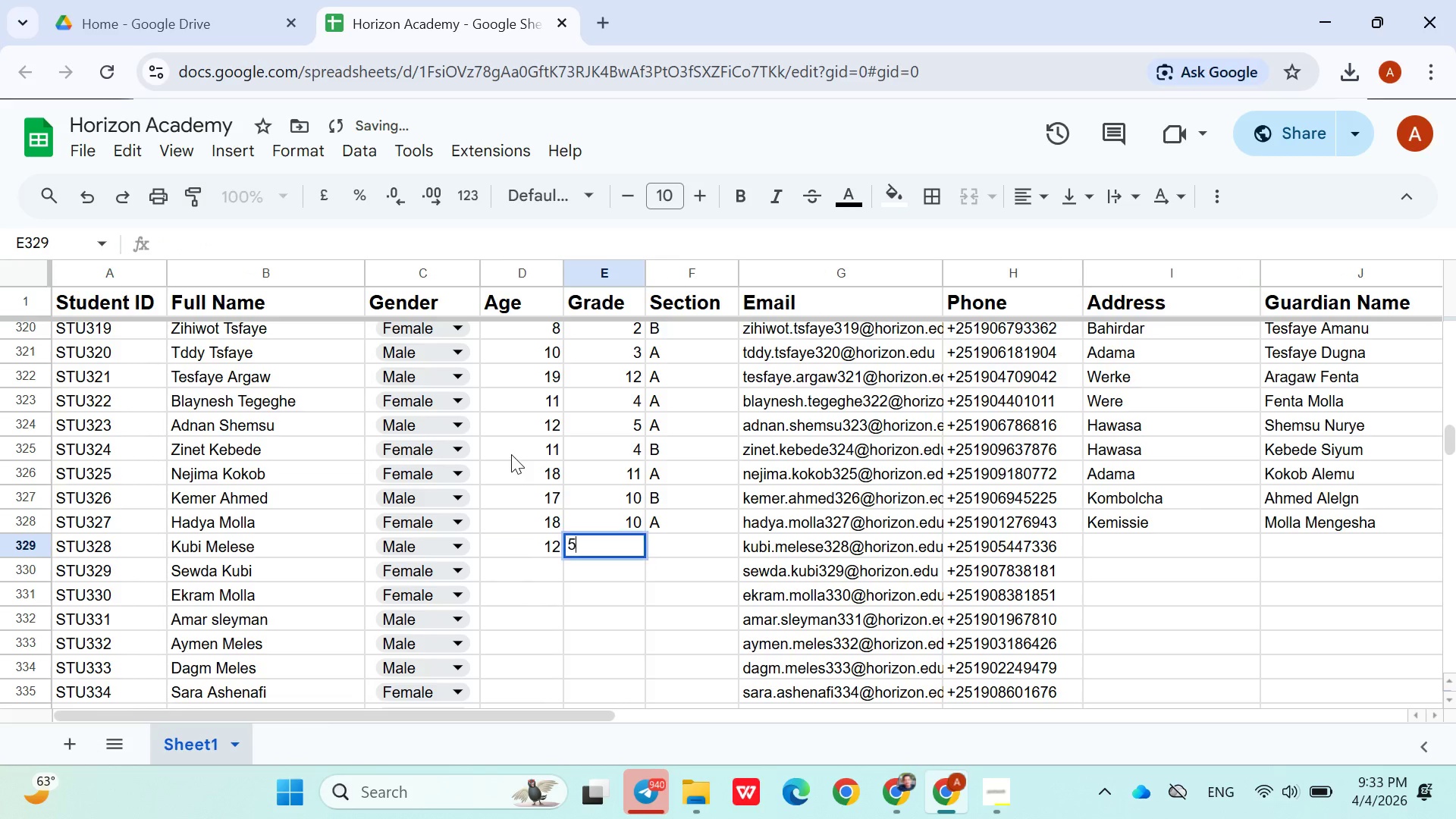 
key(5)
 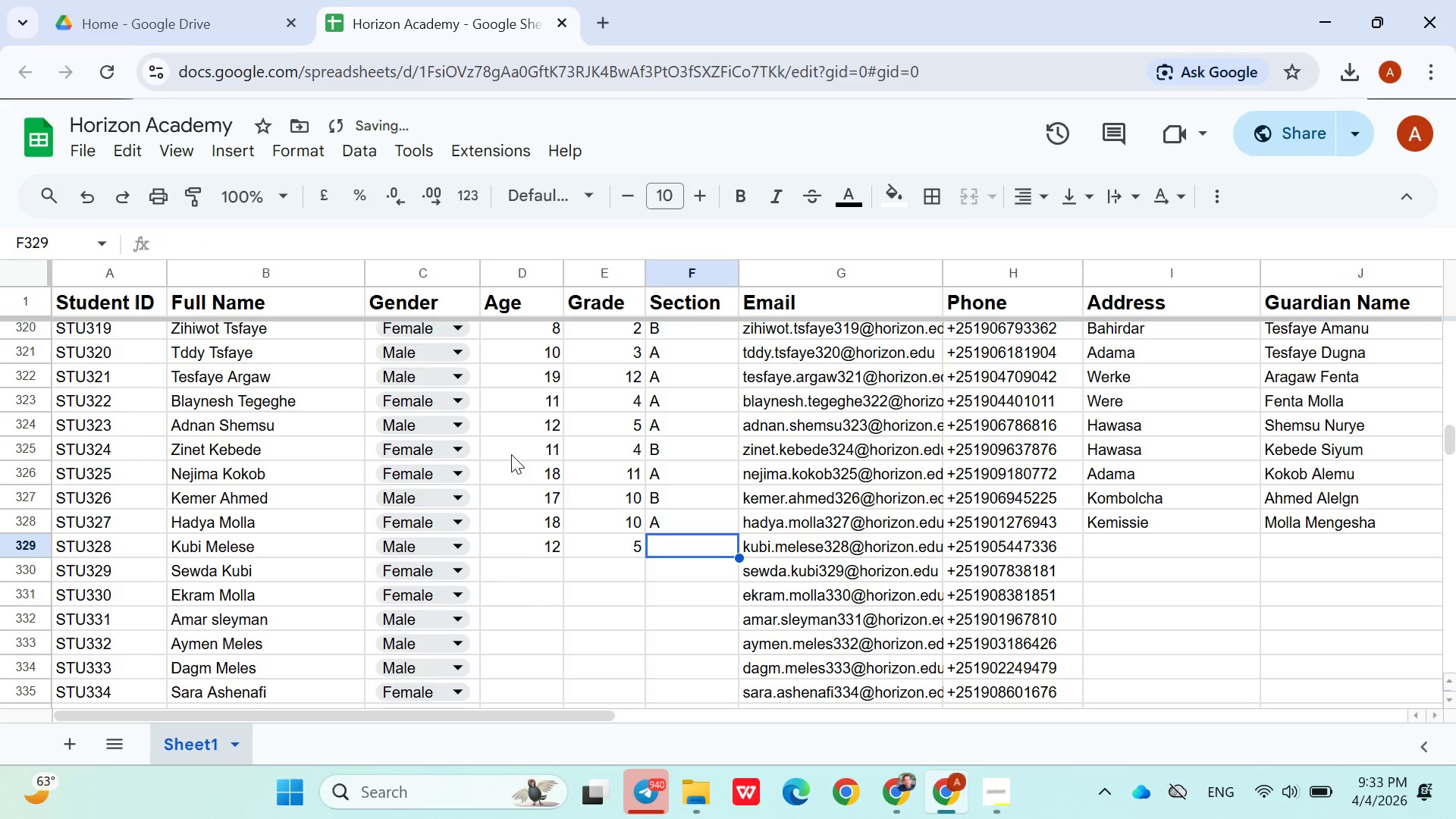 
key(ArrowRight)
 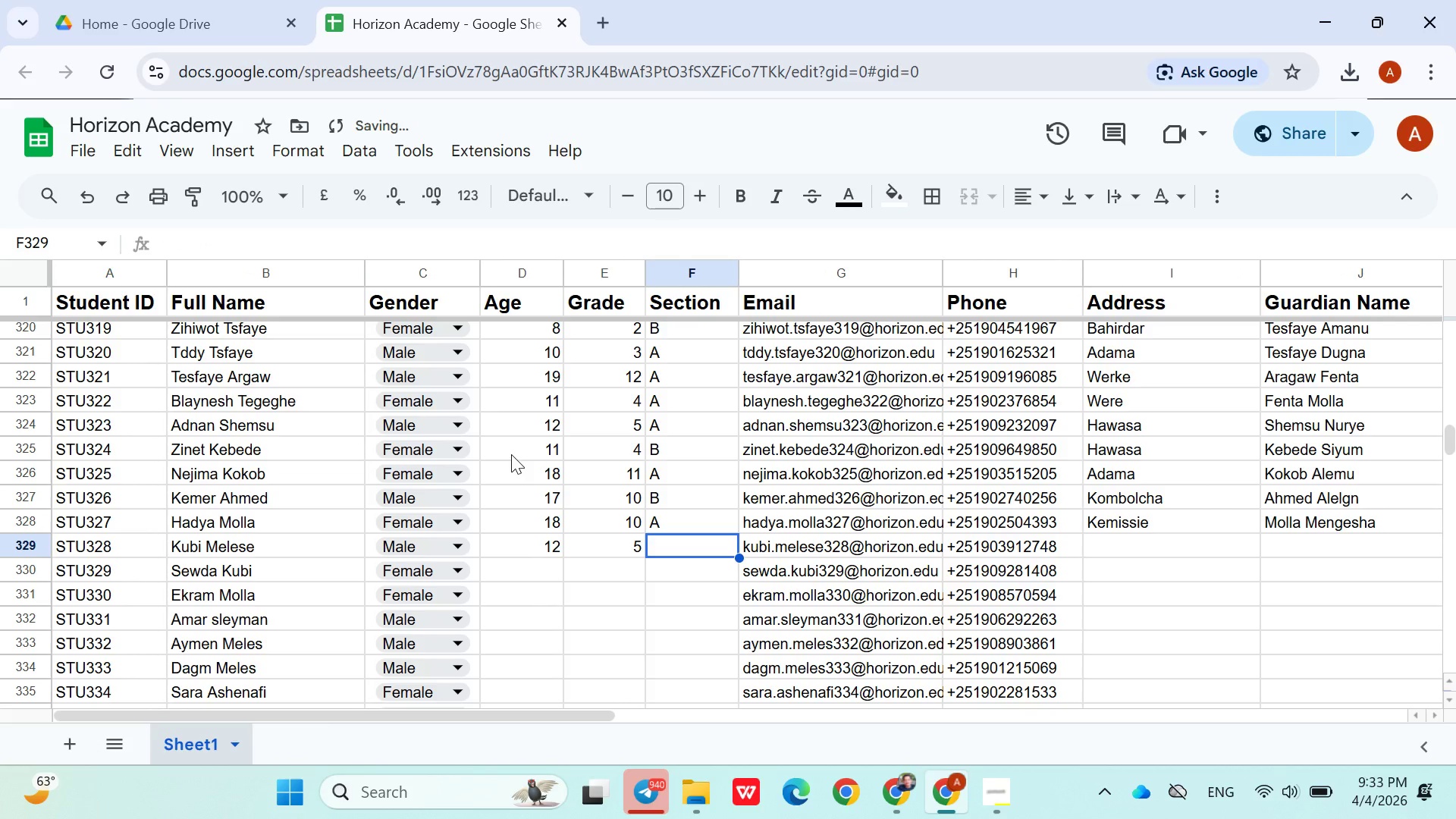 
key(Shift+A)
 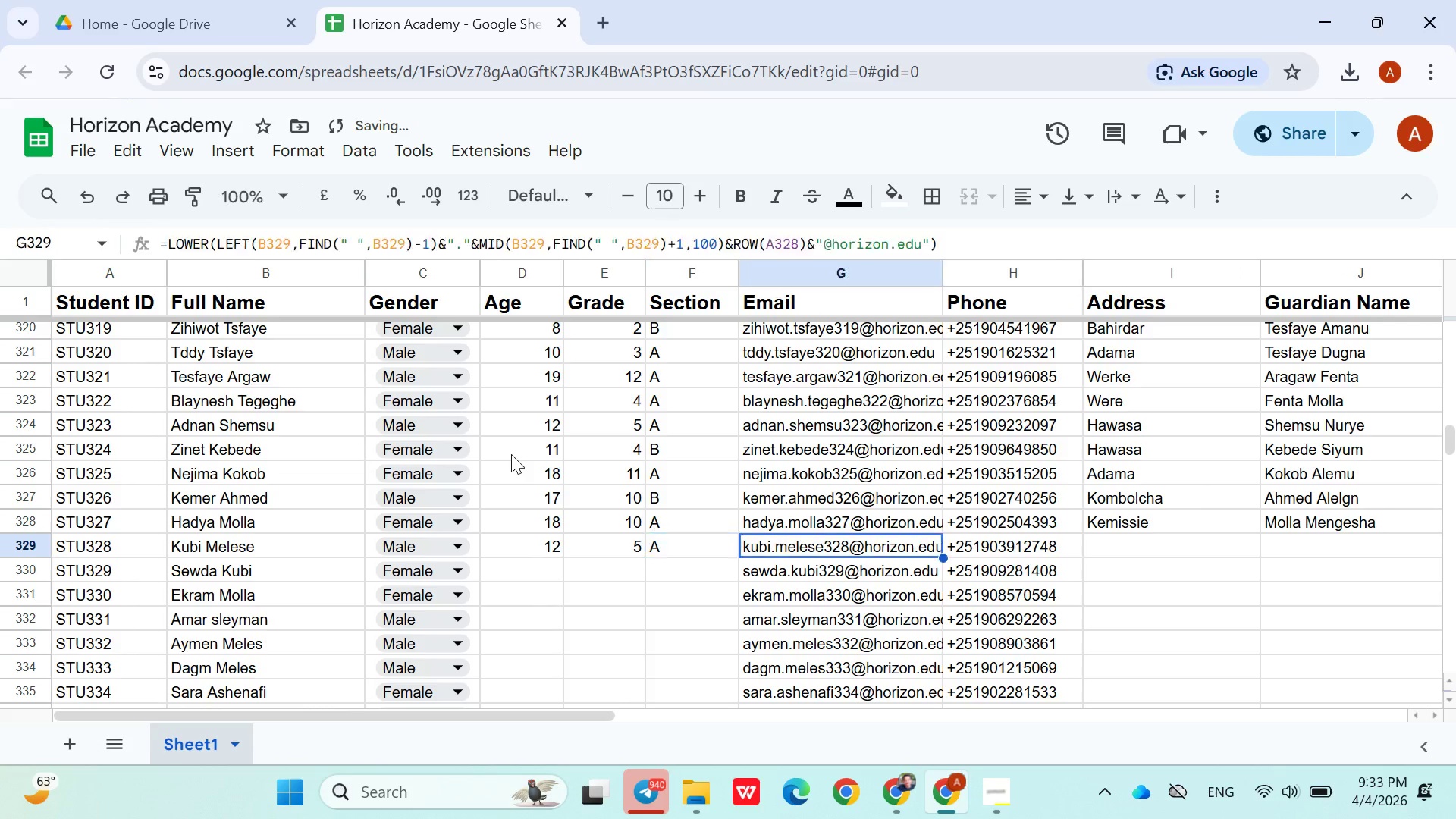 
key(ArrowRight)
 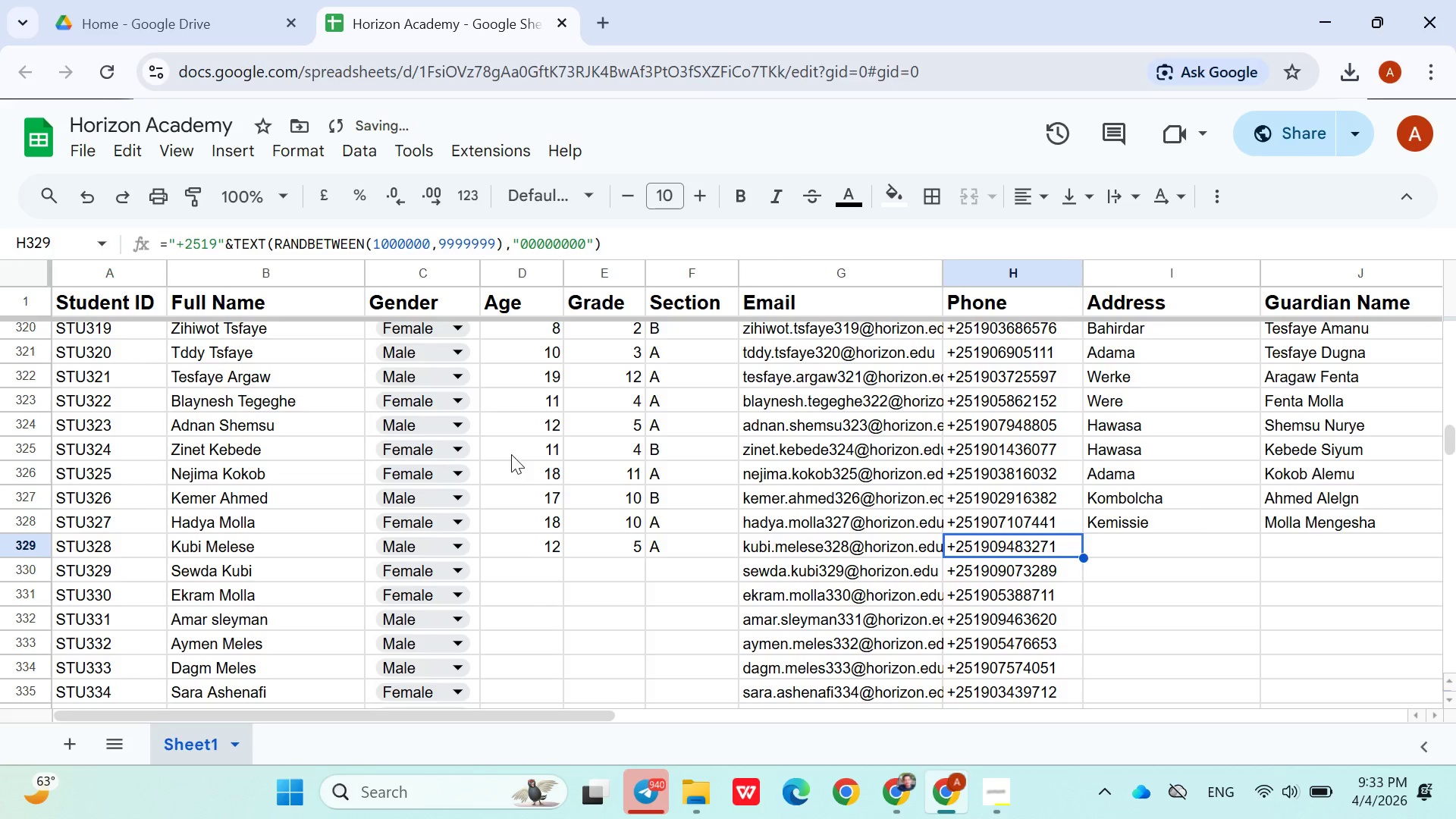 
key(ArrowRight)
 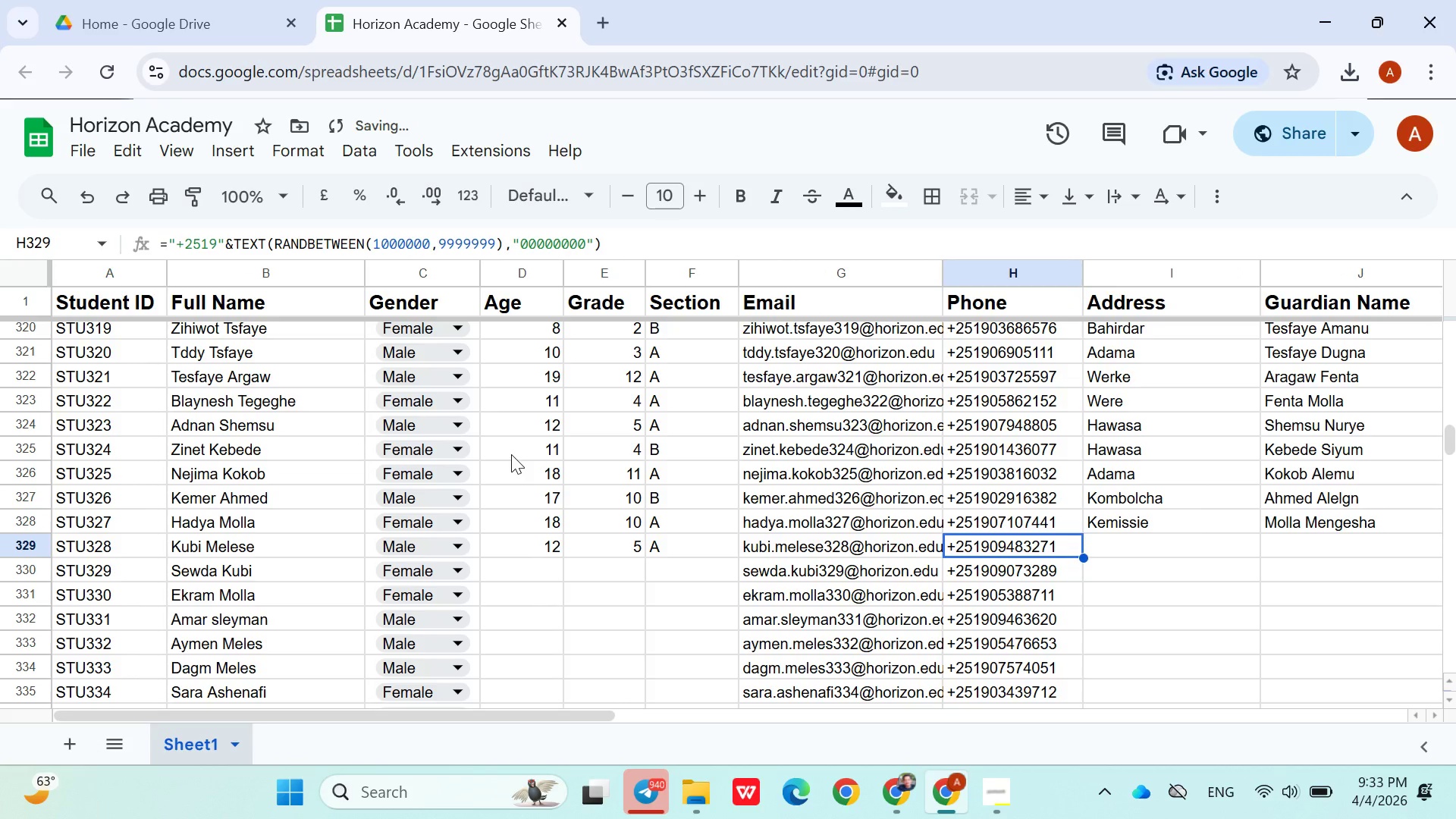 
key(ArrowRight)
 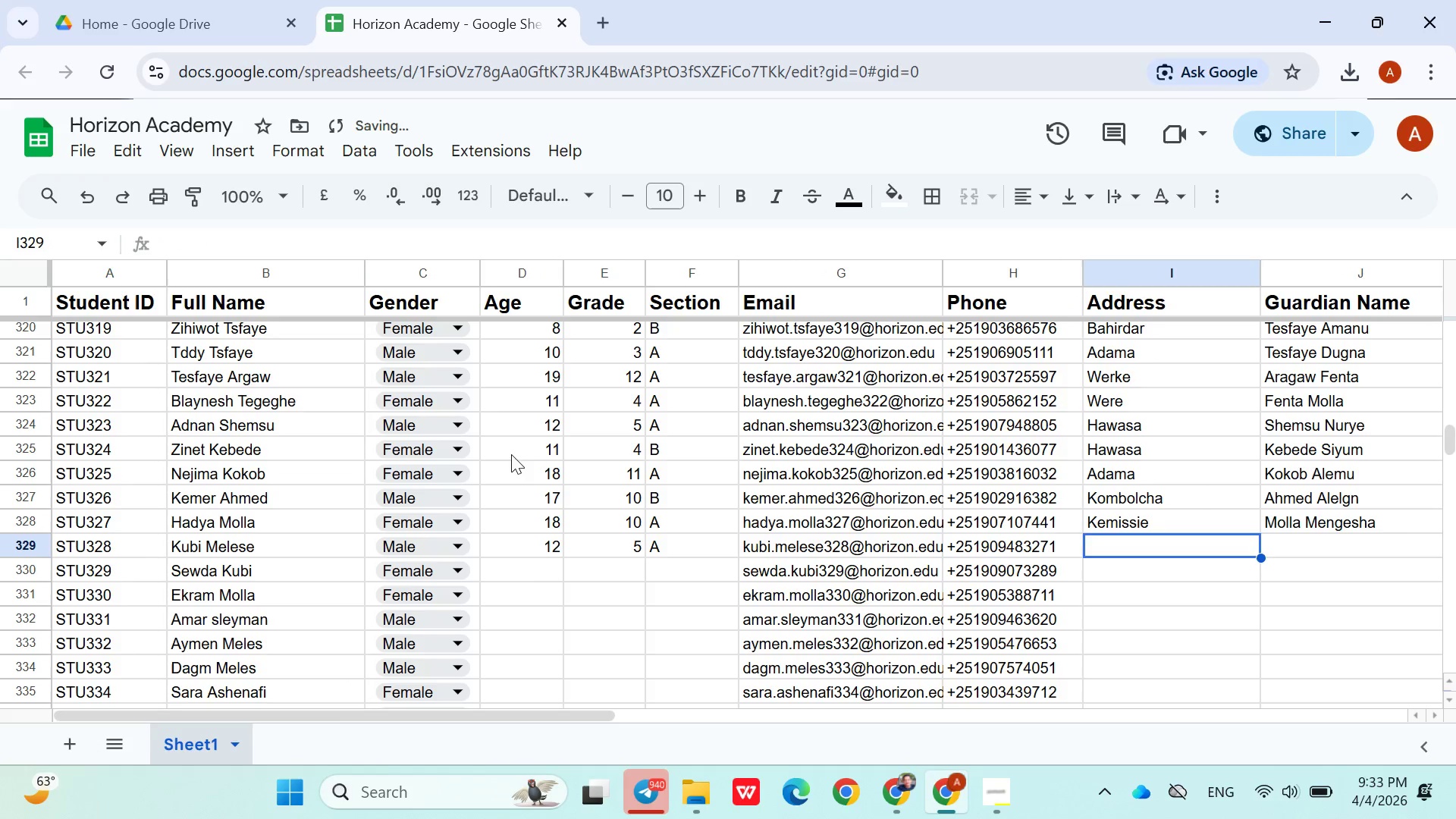 
type(Kem)
 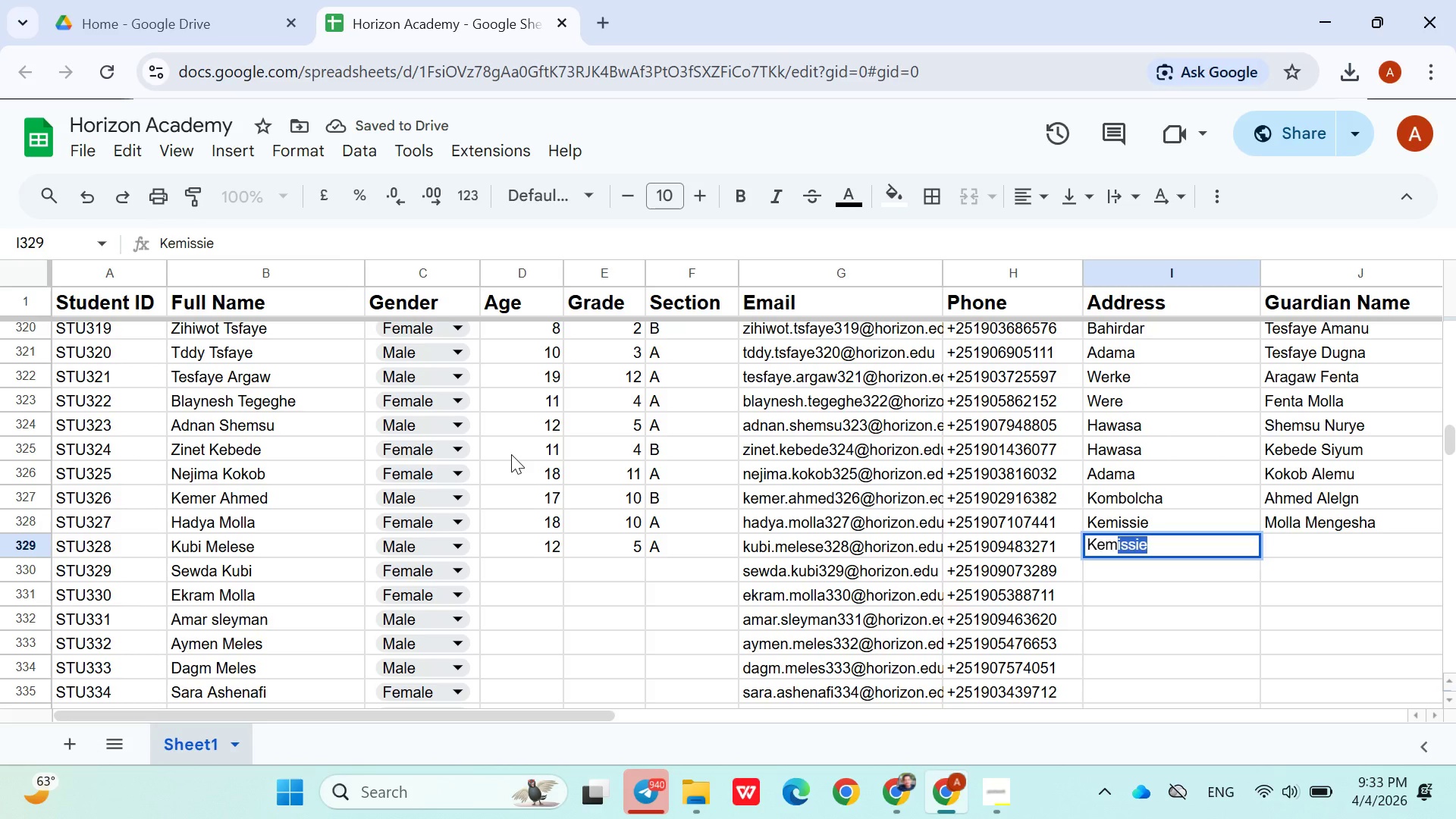 
key(ArrowRight)
 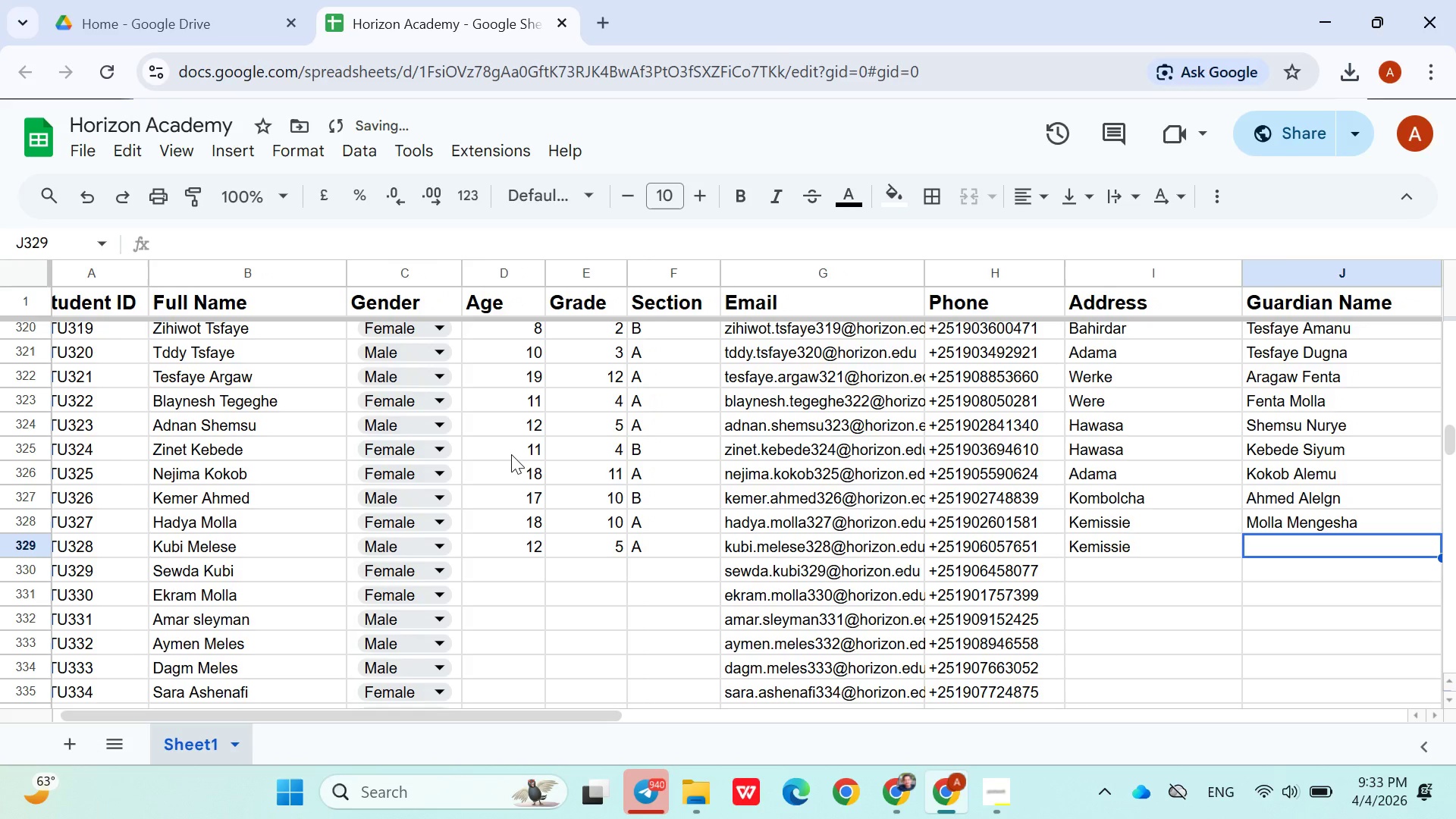 
hold_key(key=ShiftLeft, duration=1.5)
 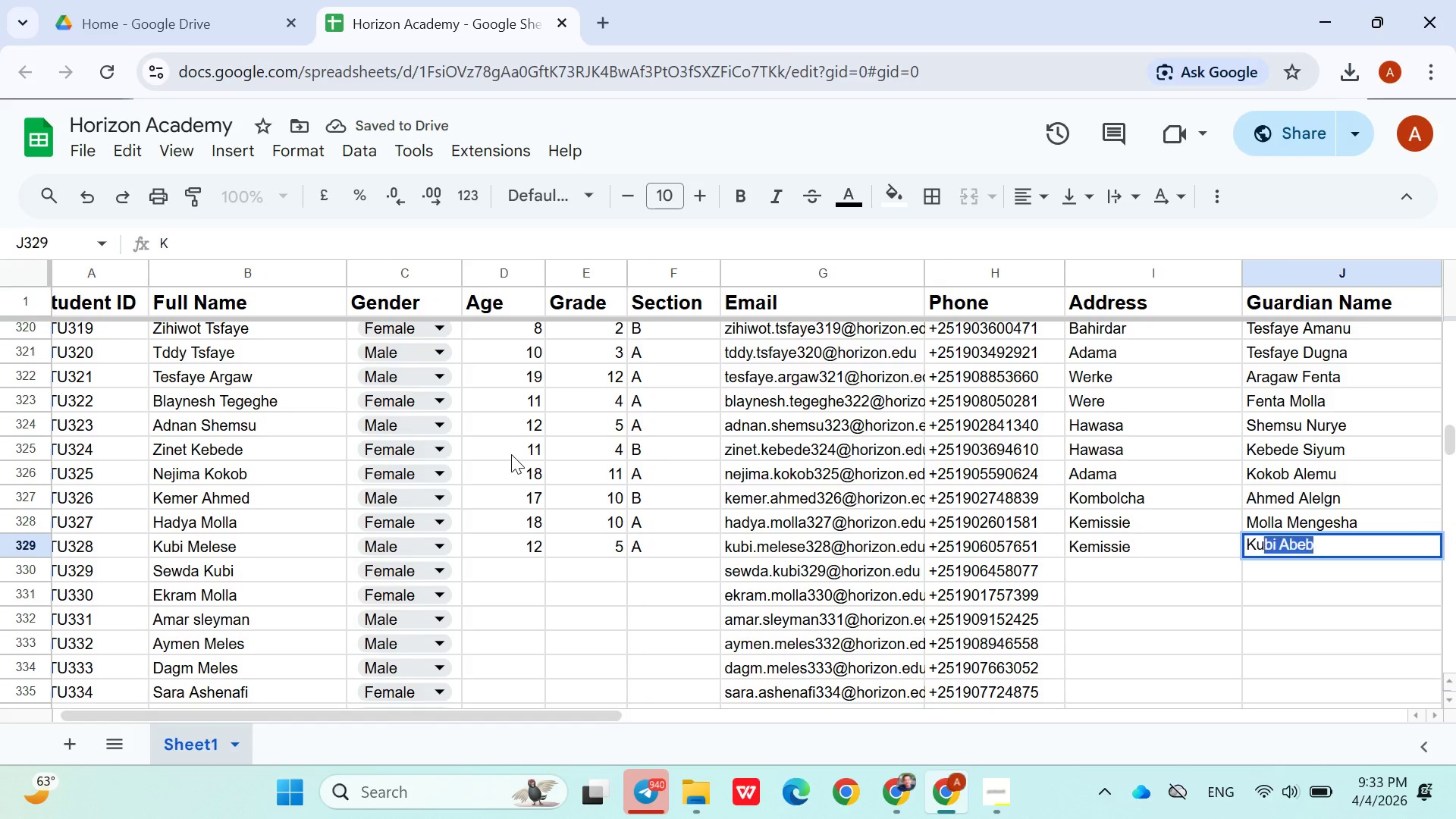 
type(Kubi Zeleke)
 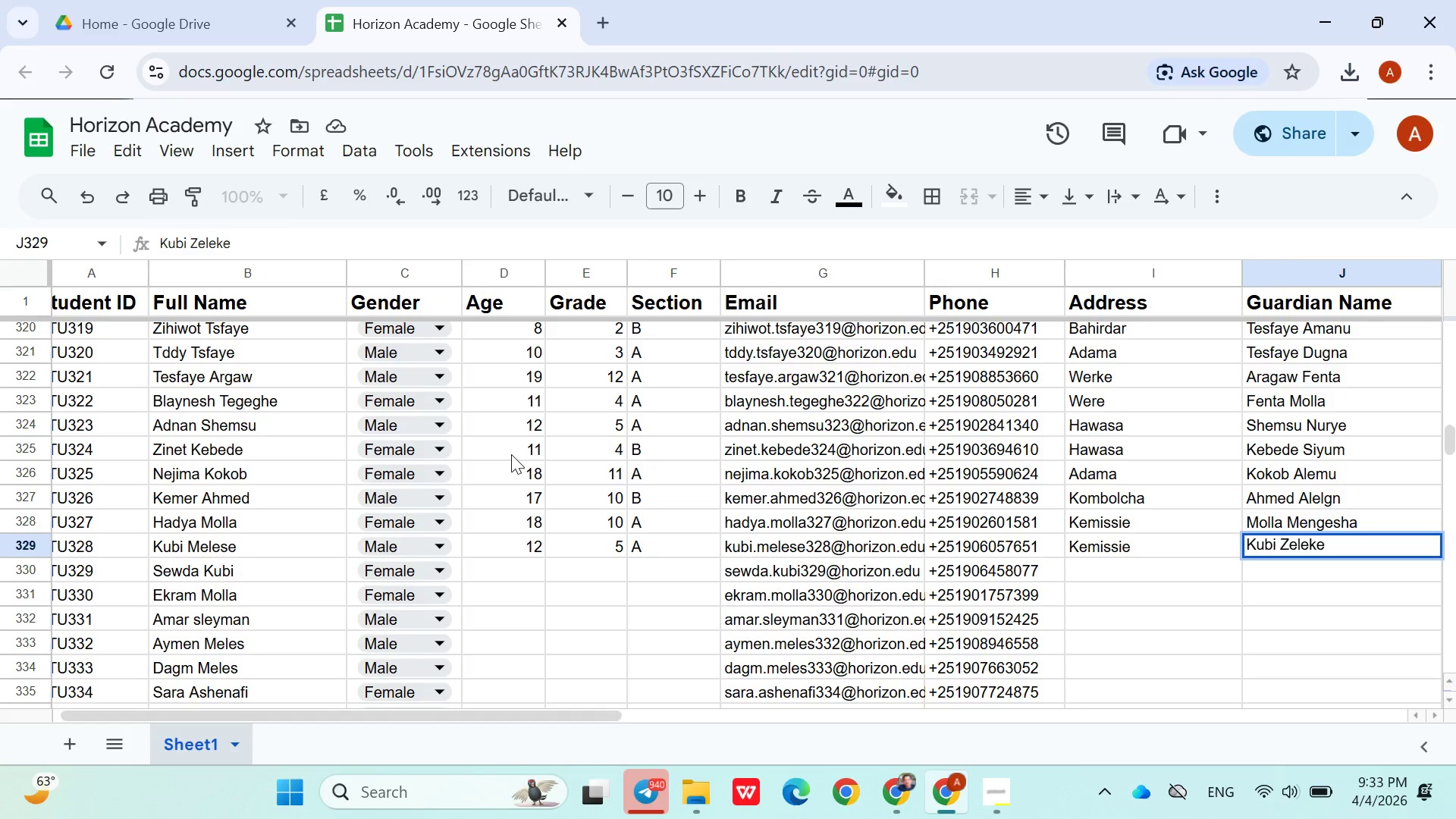 
wait(8.19)
 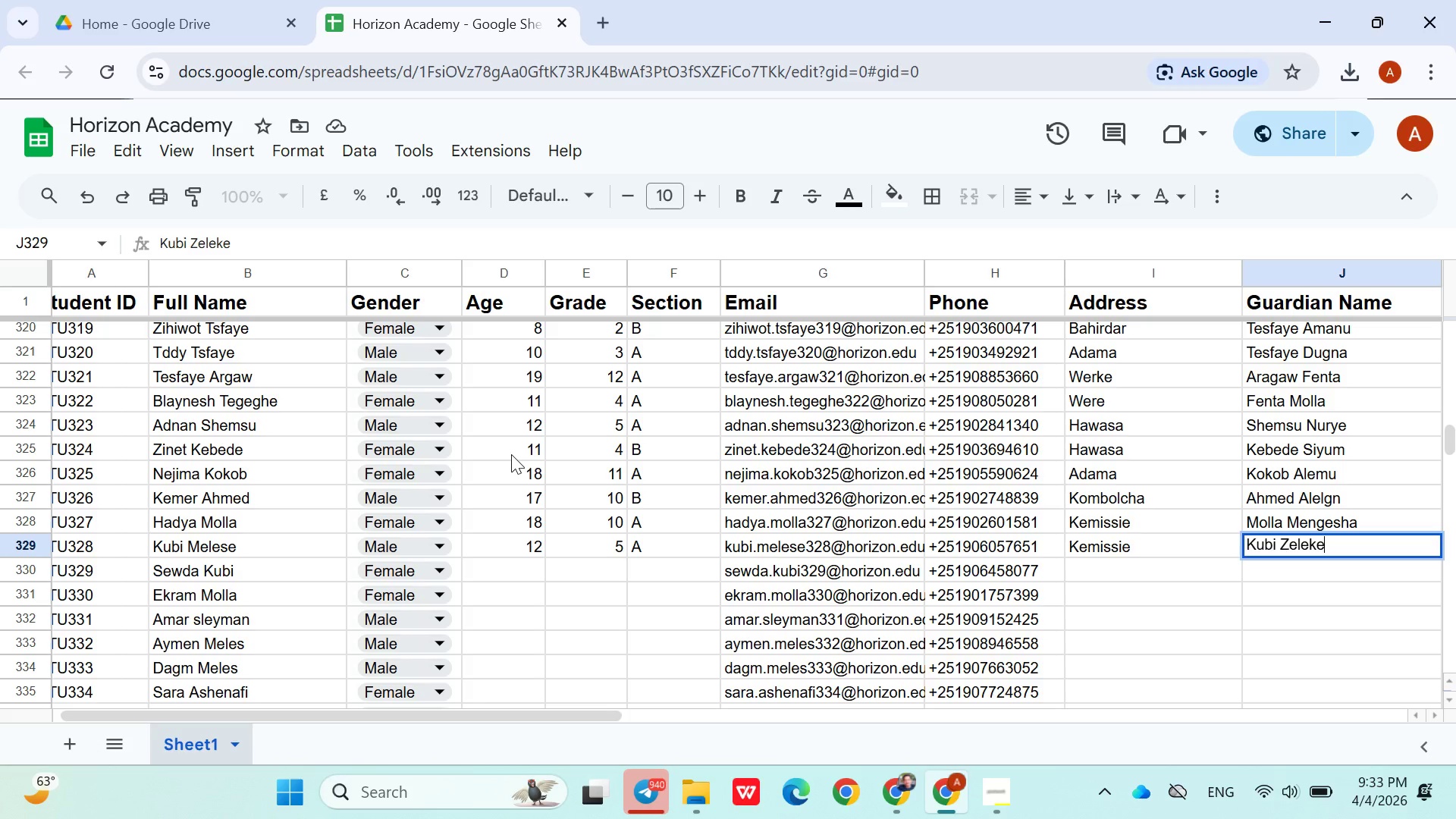 
key(ArrowLeft)
 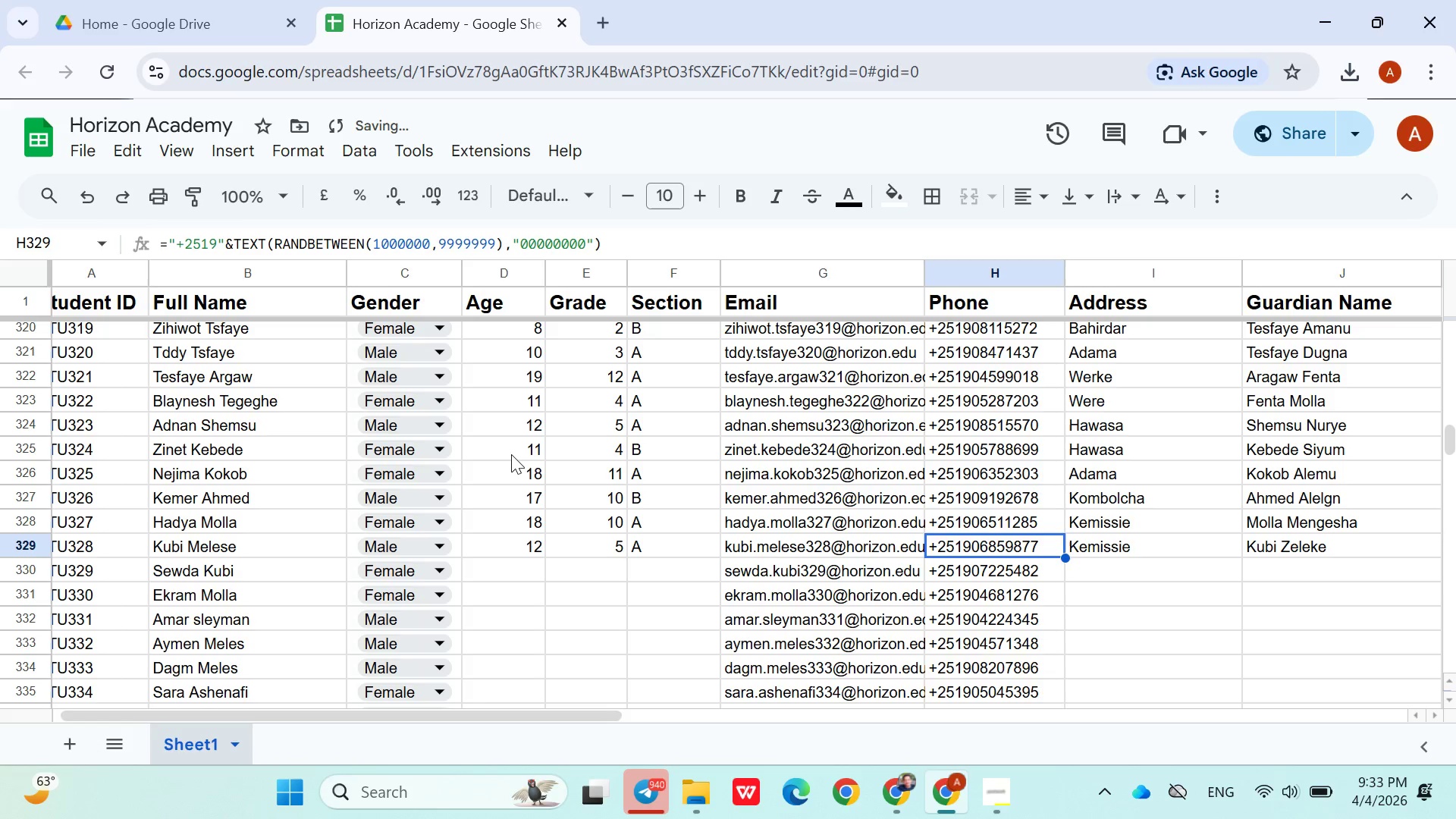 
key(ArrowLeft)
 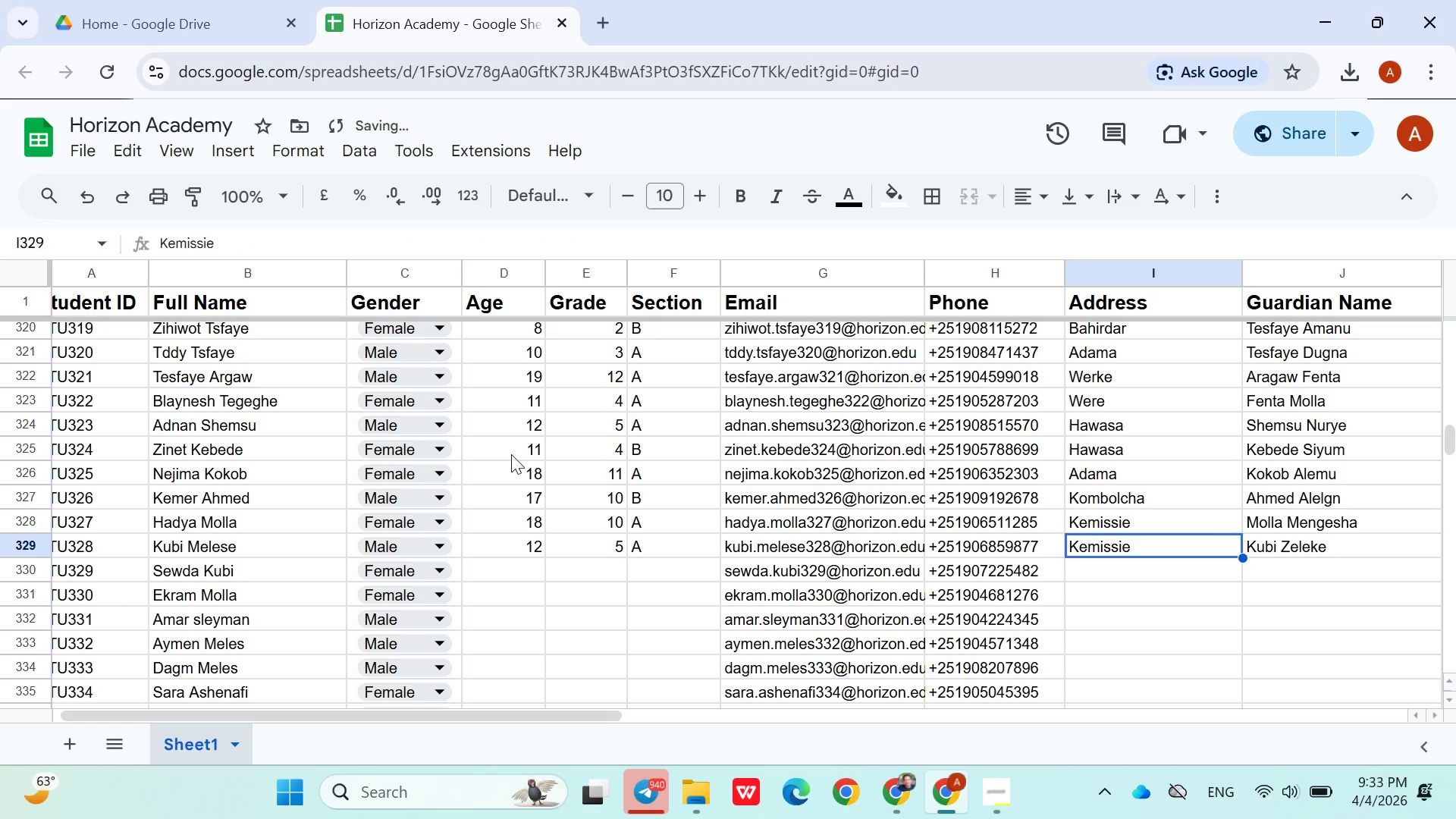 
key(ArrowRight)
 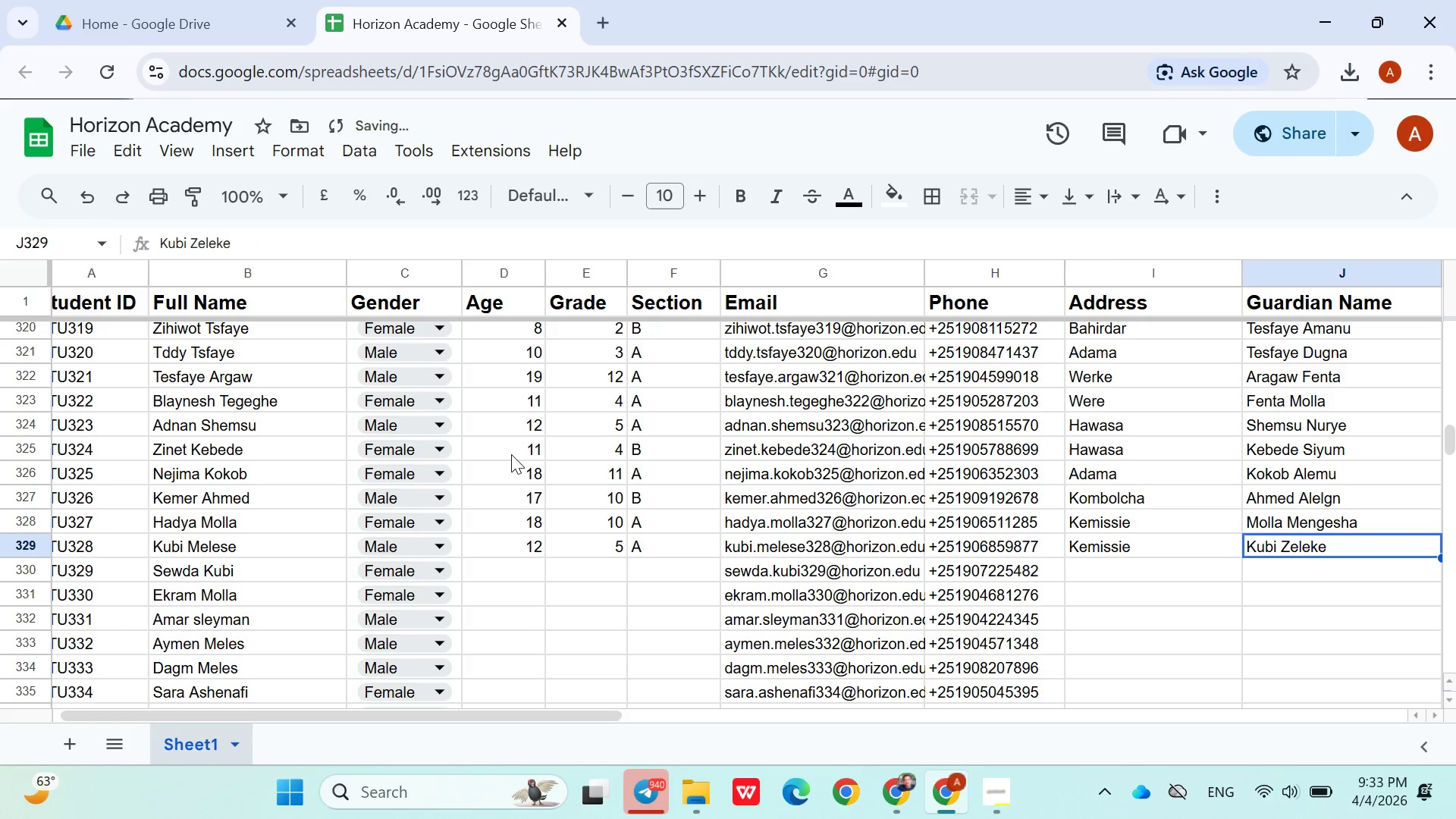 
key(ArrowRight)
 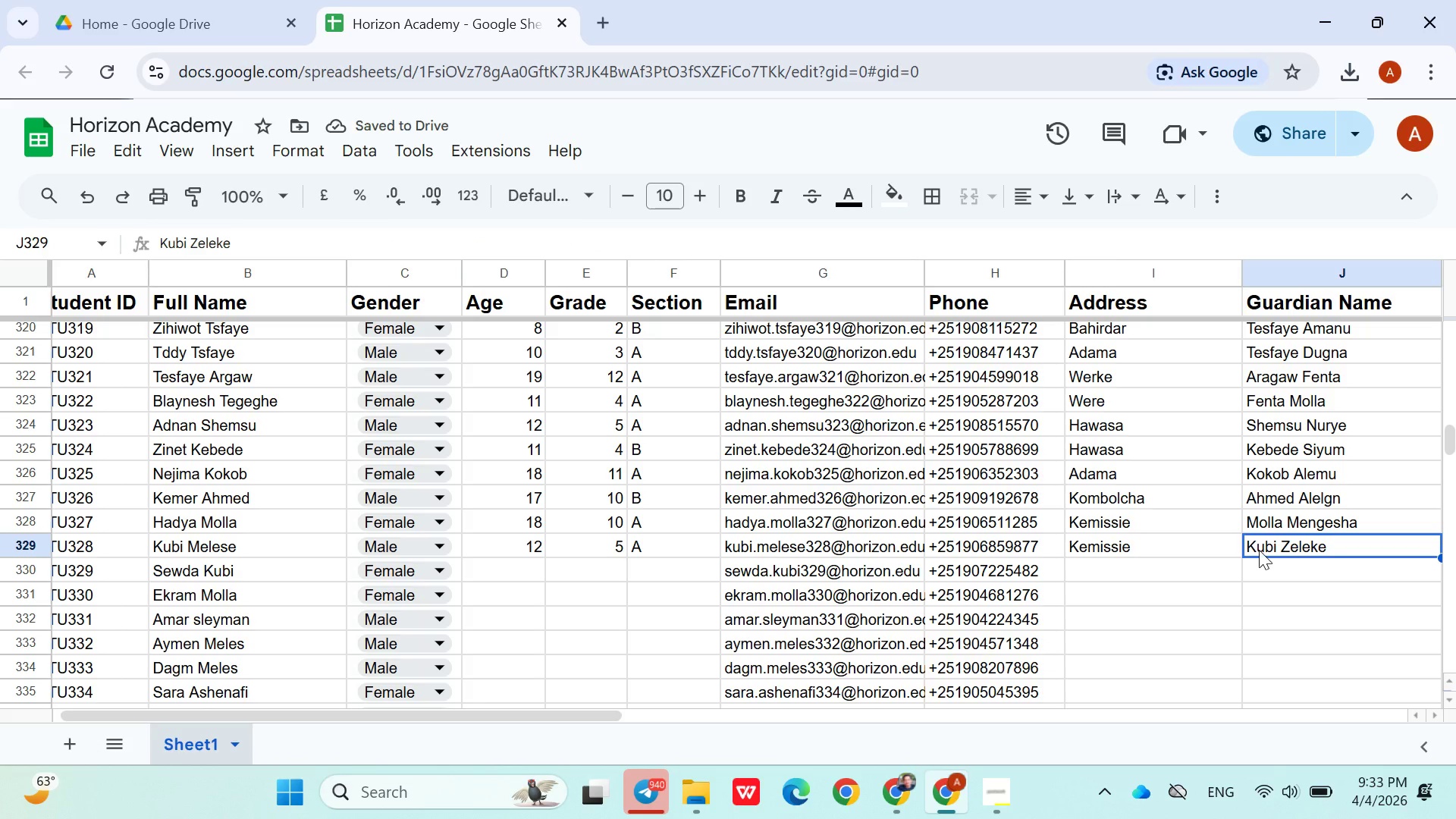 
double_click([1259, 549])
 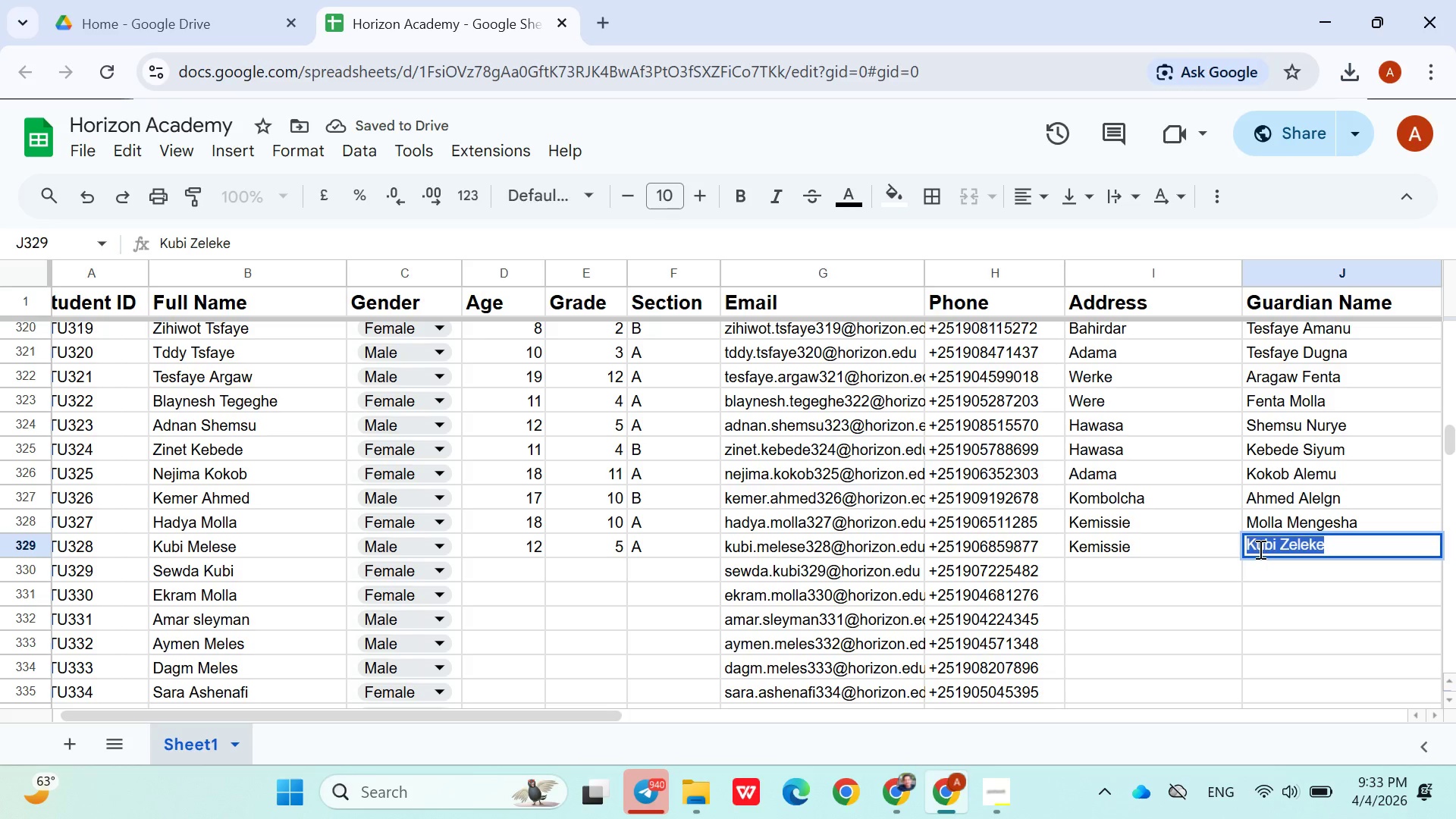 
triple_click([1259, 549])
 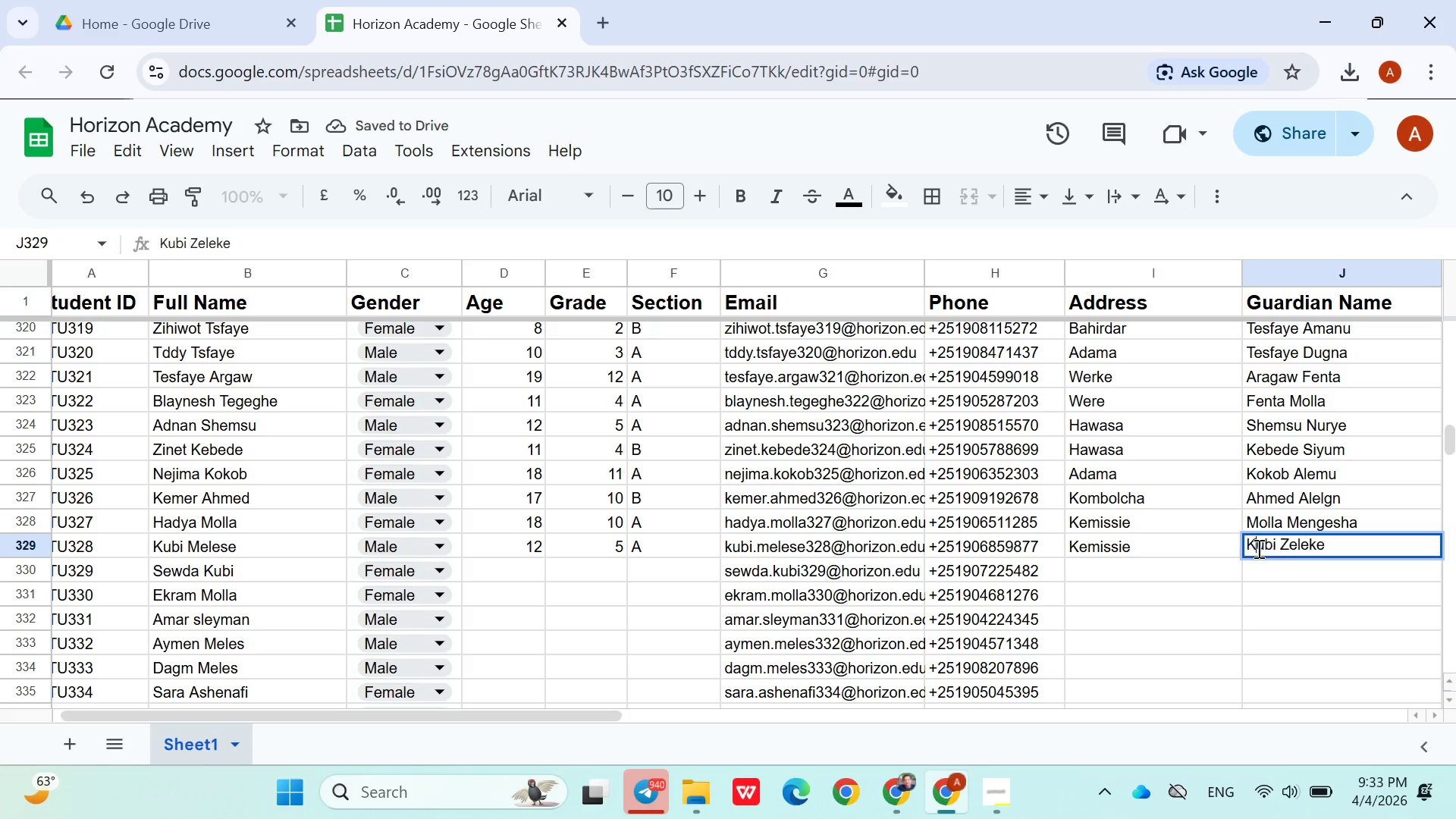 
double_click([1257, 548])
 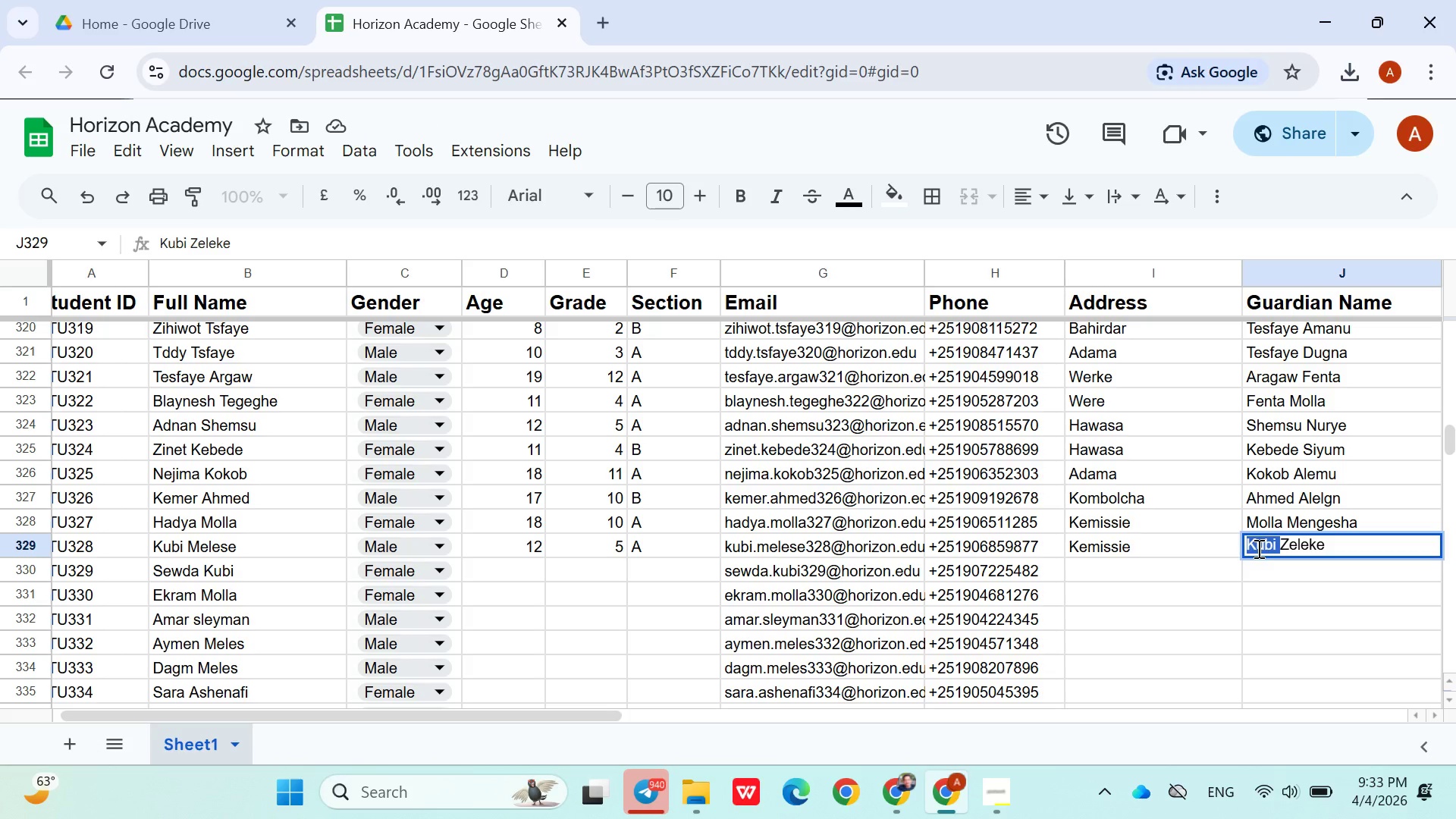 
type(Melese)
 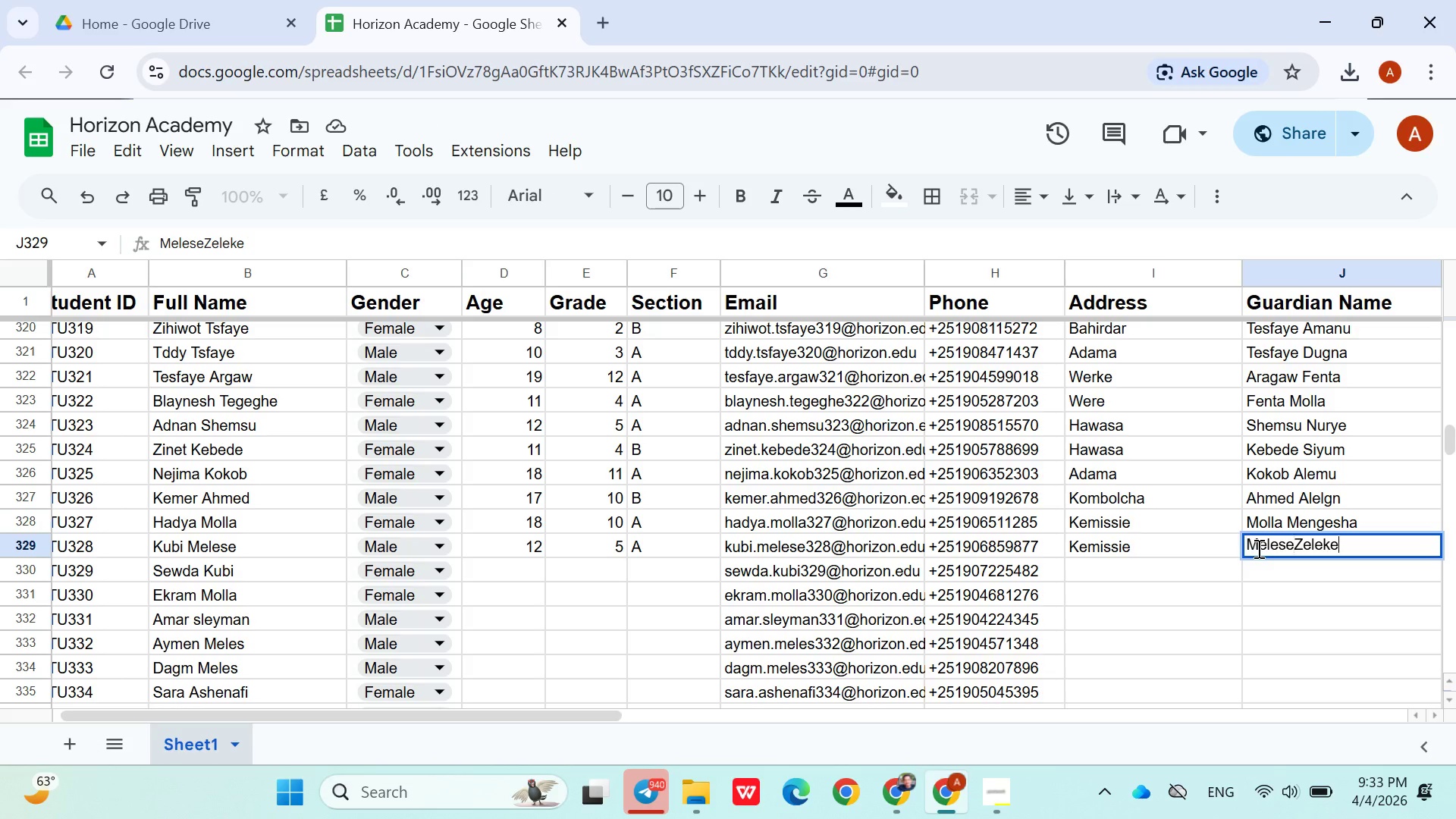 
key(ArrowDown)
 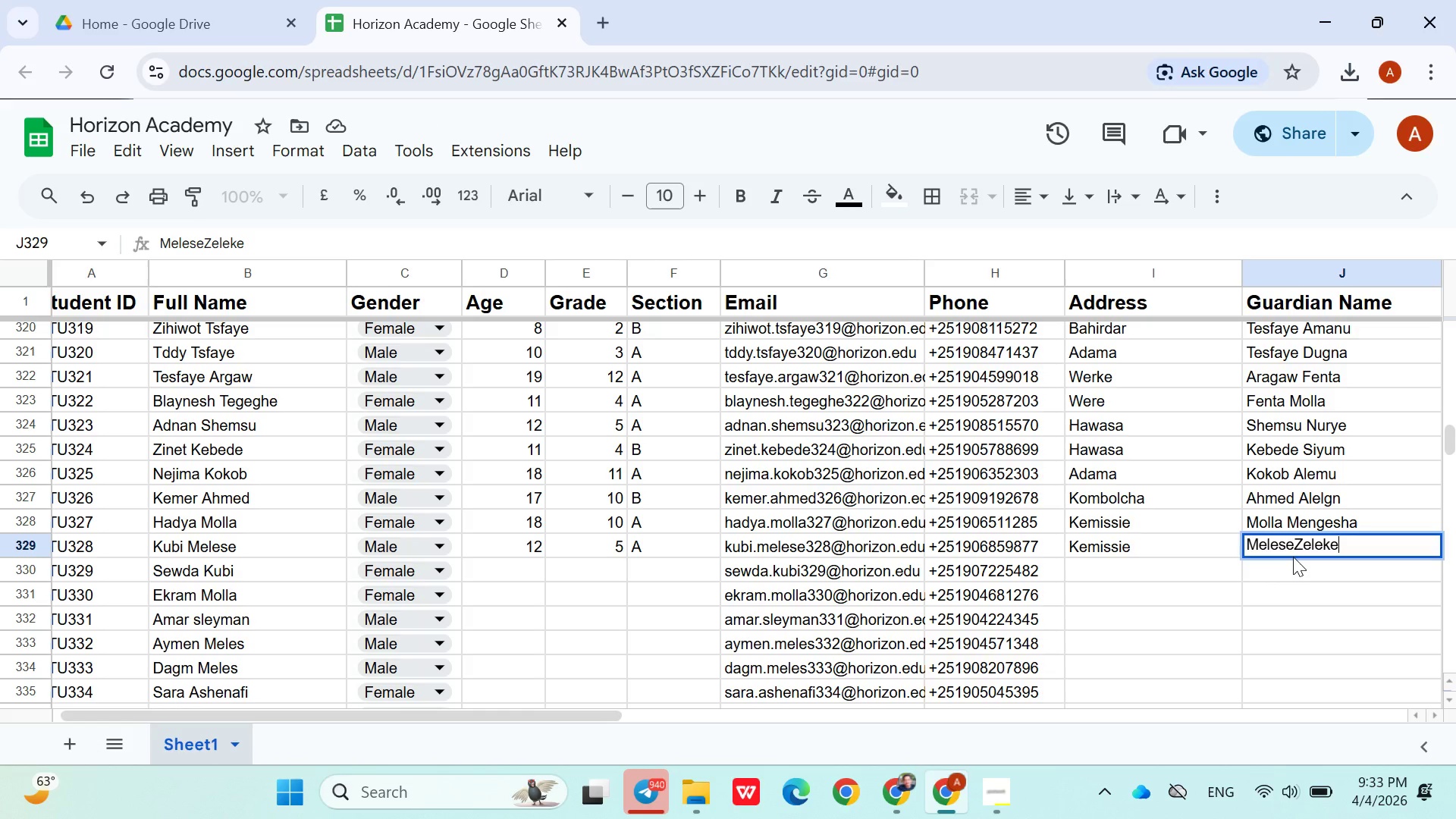 
key(ArrowLeft)
 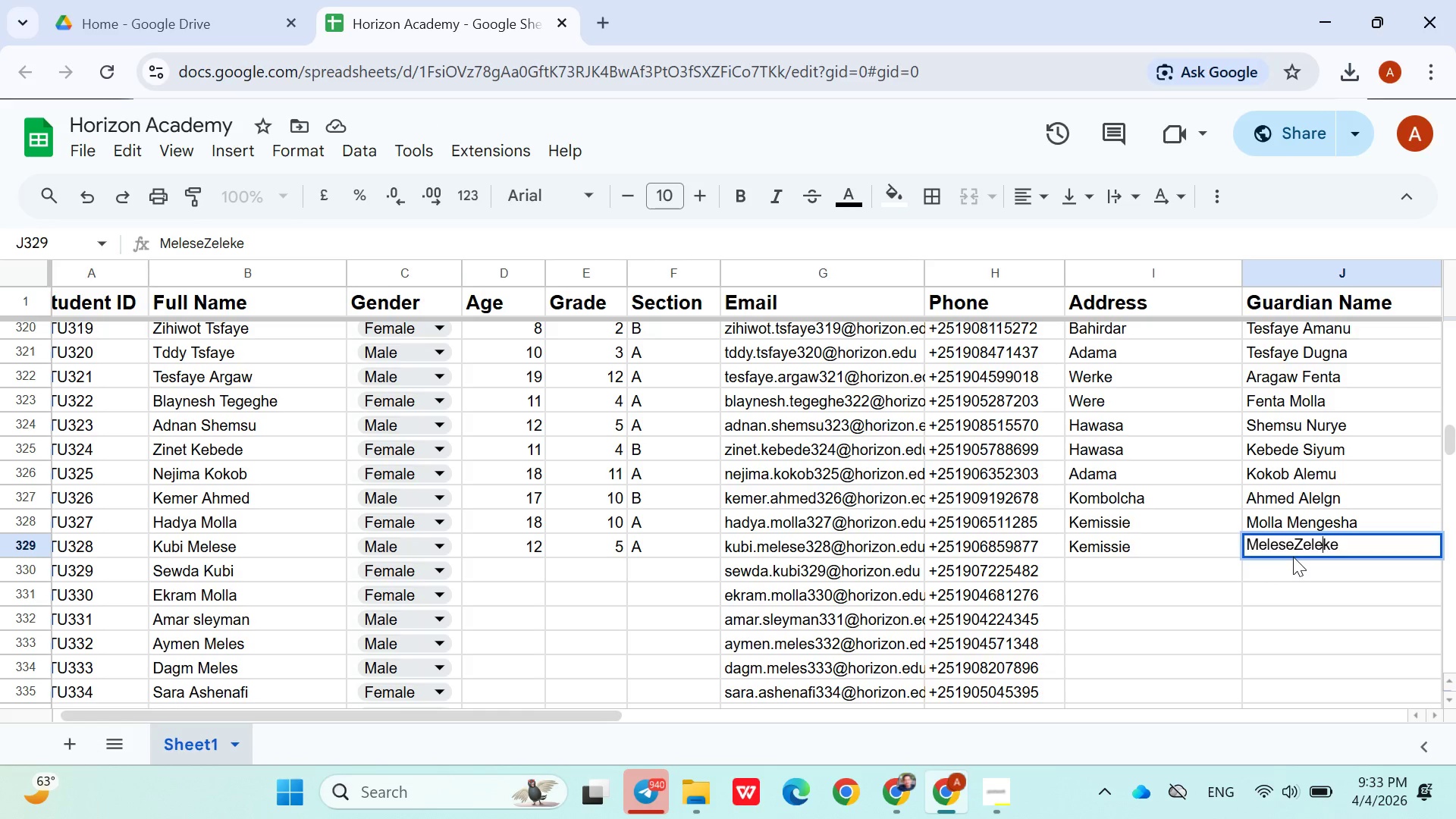 
key(ArrowLeft)
 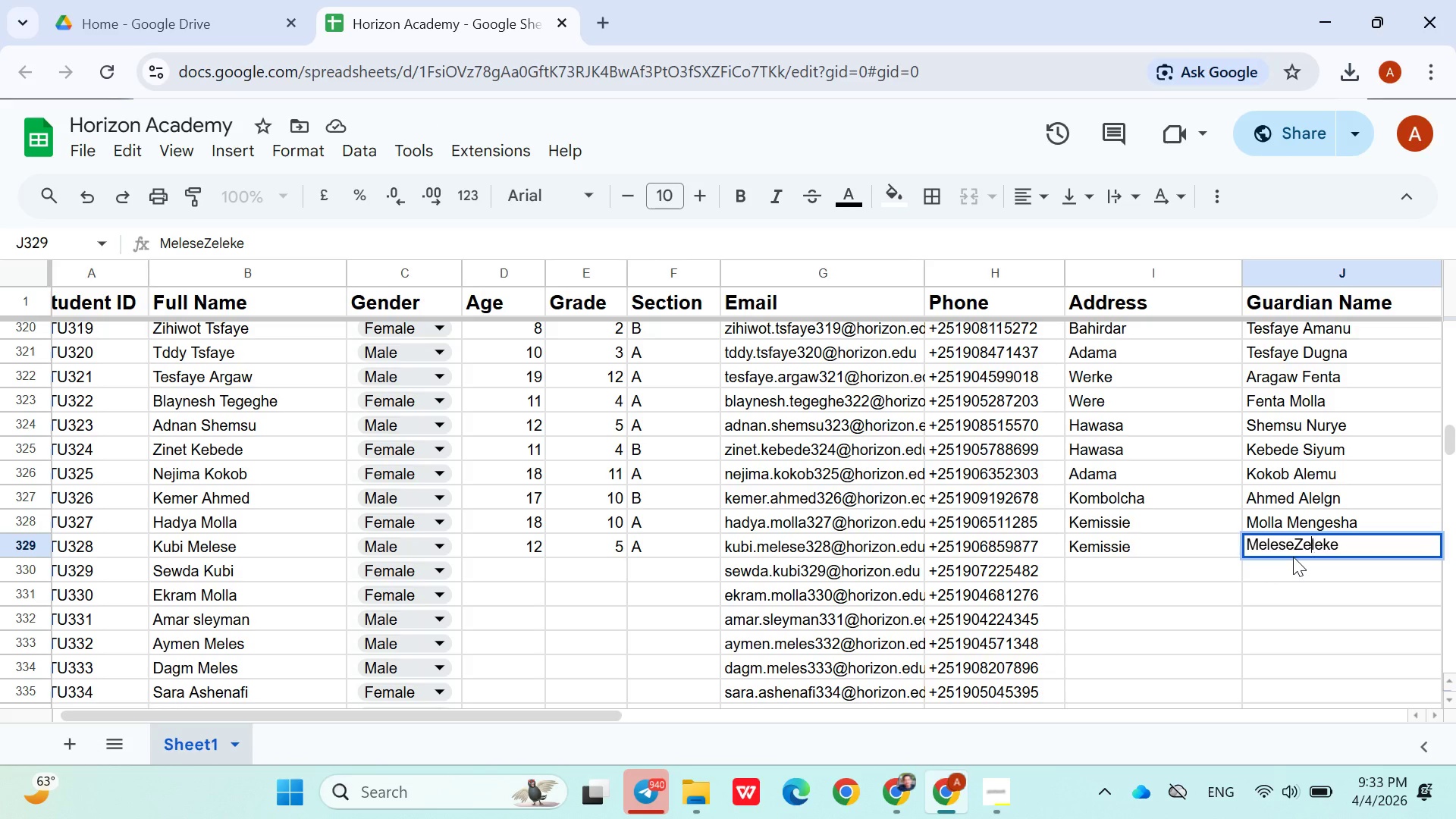 
key(ArrowLeft)
 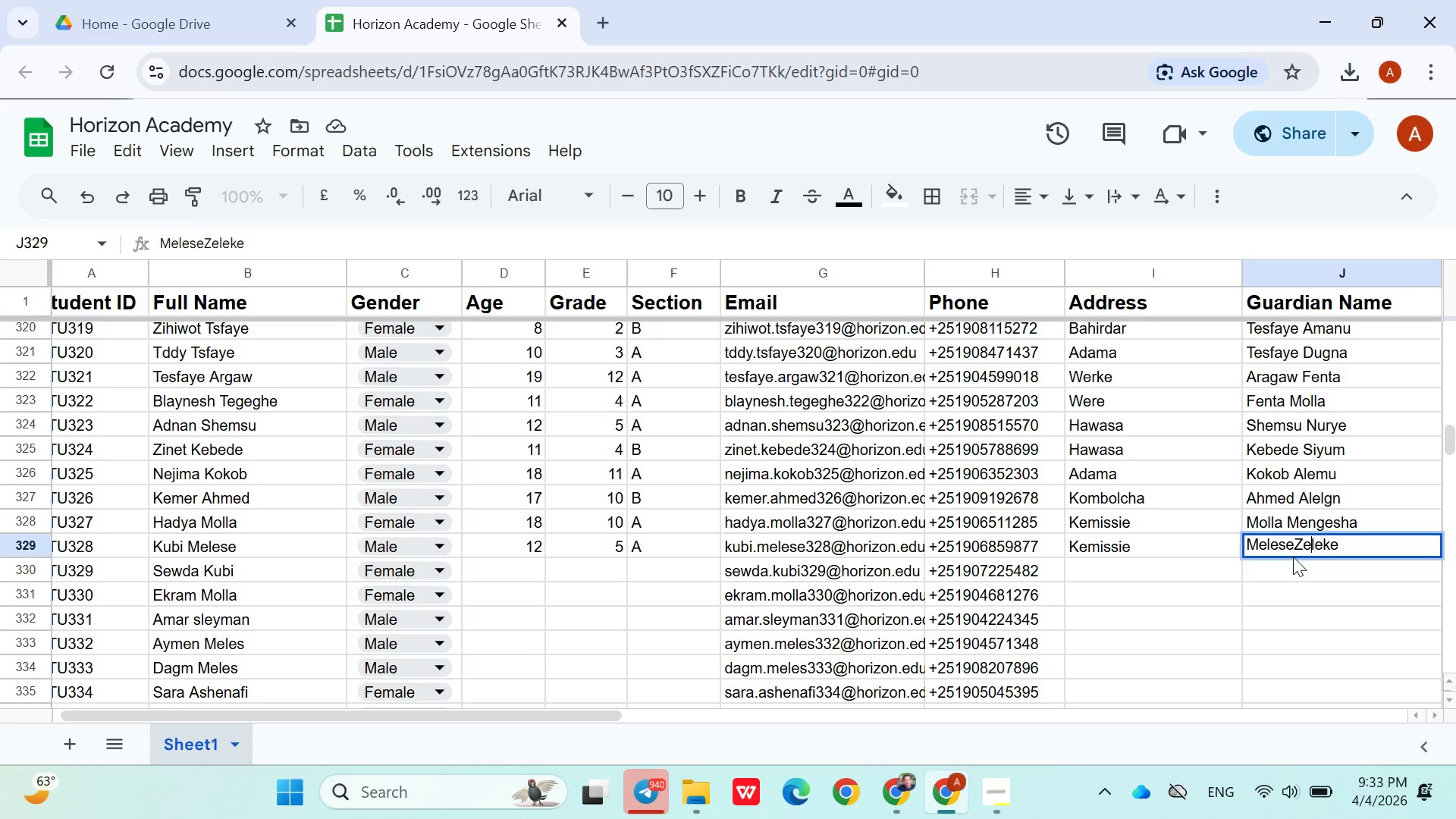 
key(ArrowLeft)
 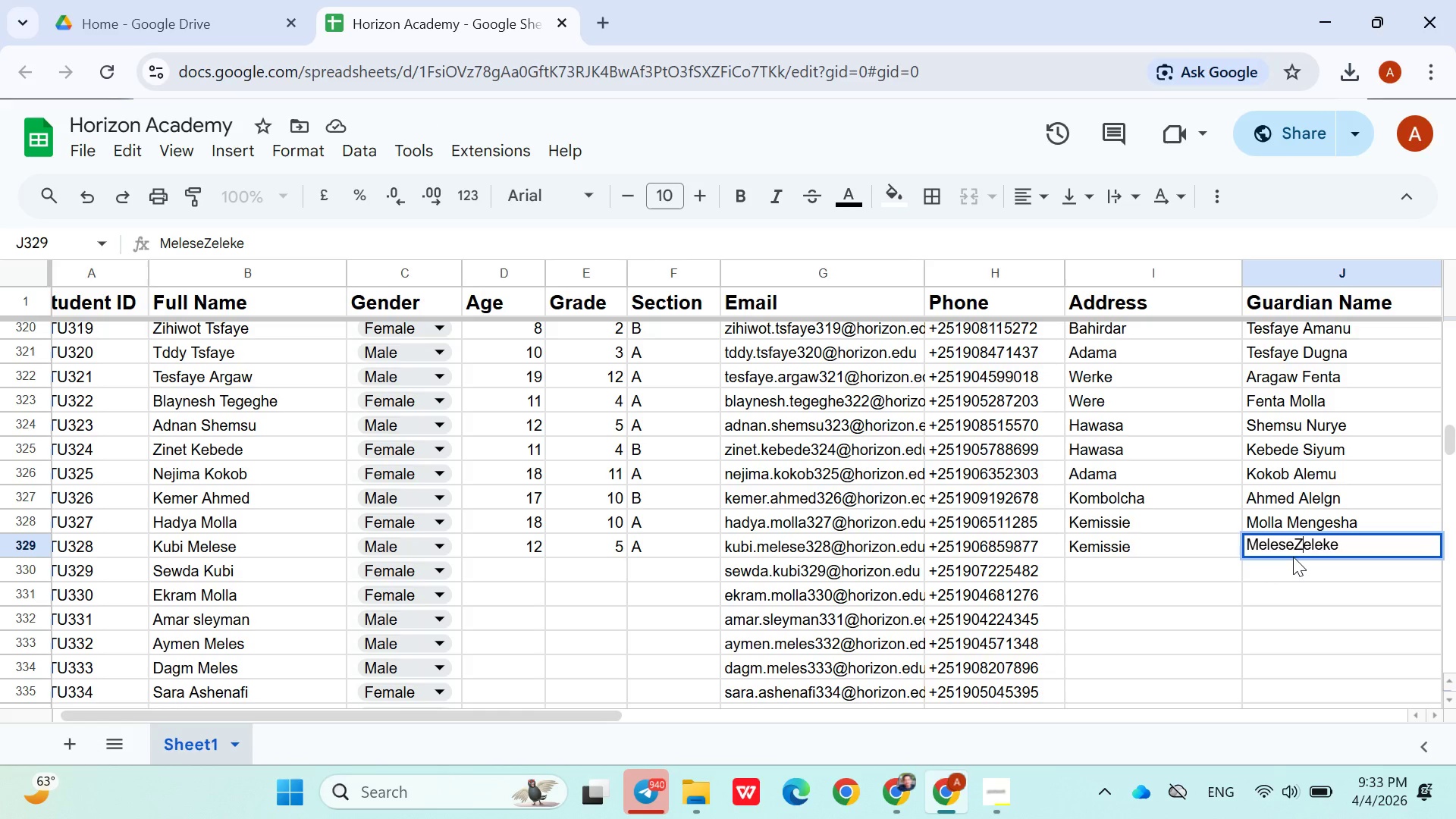 
key(ArrowLeft)
 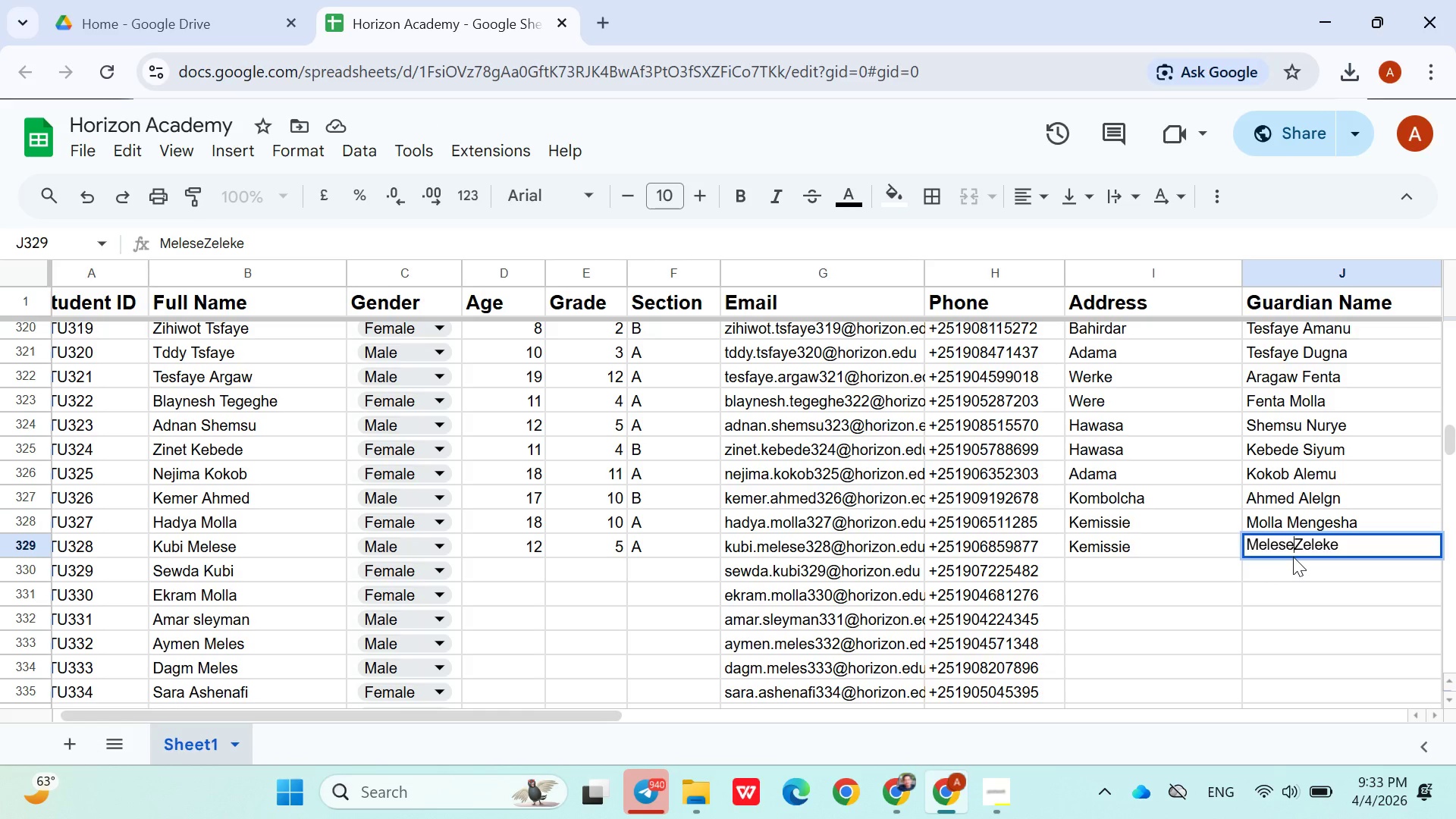 
key(ArrowLeft)
 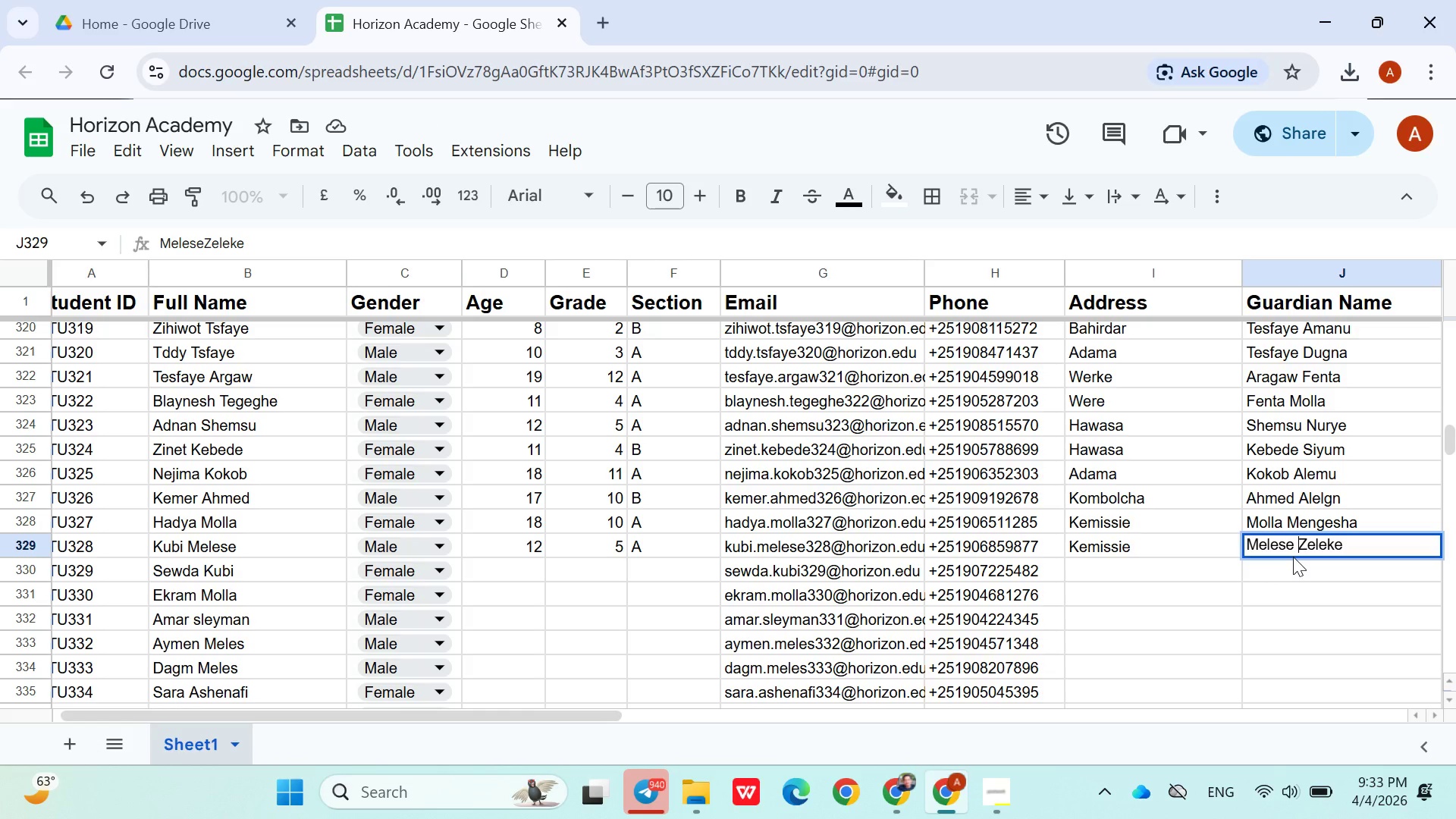 
key(Space)
 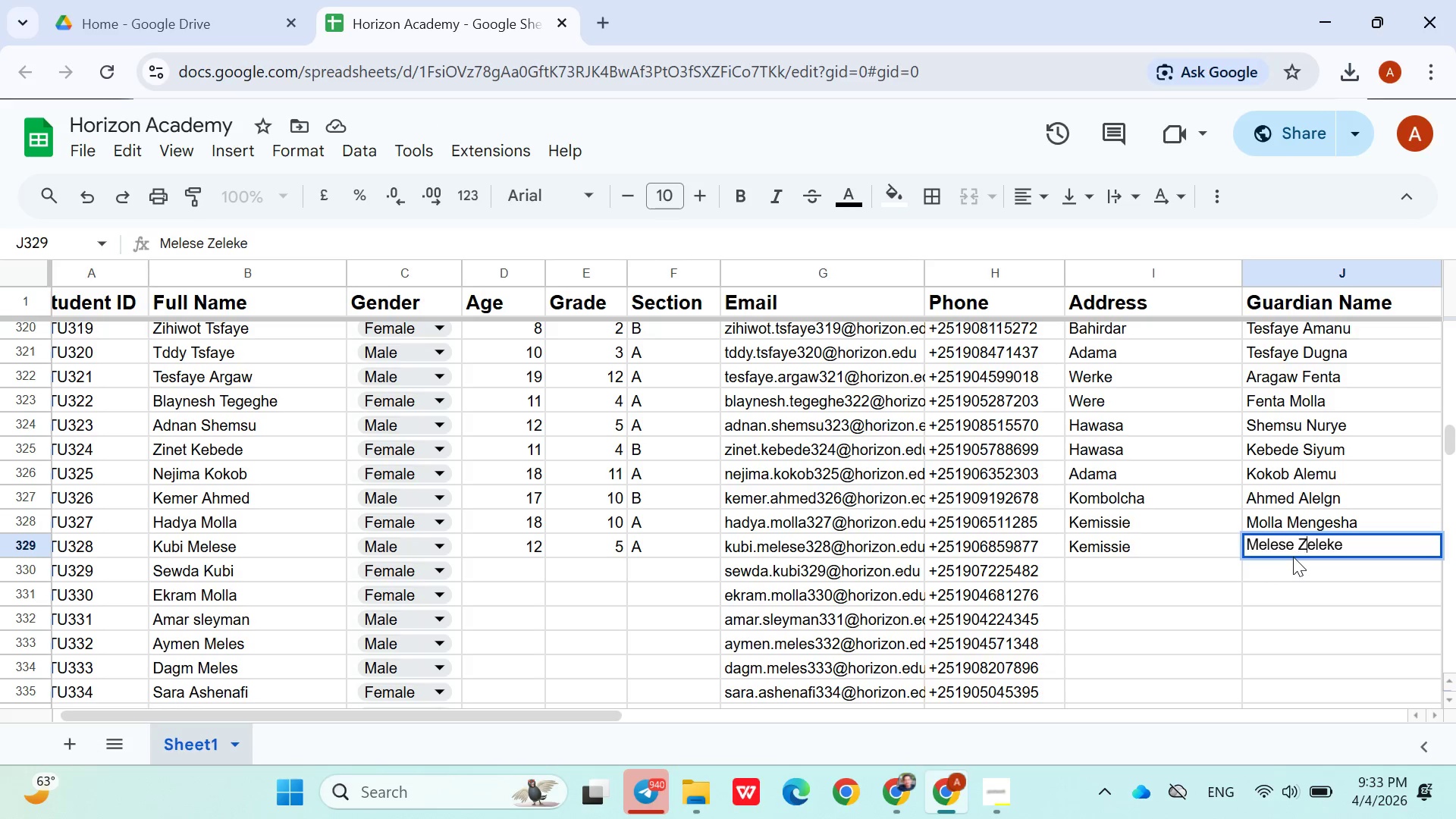 
key(ArrowRight)
 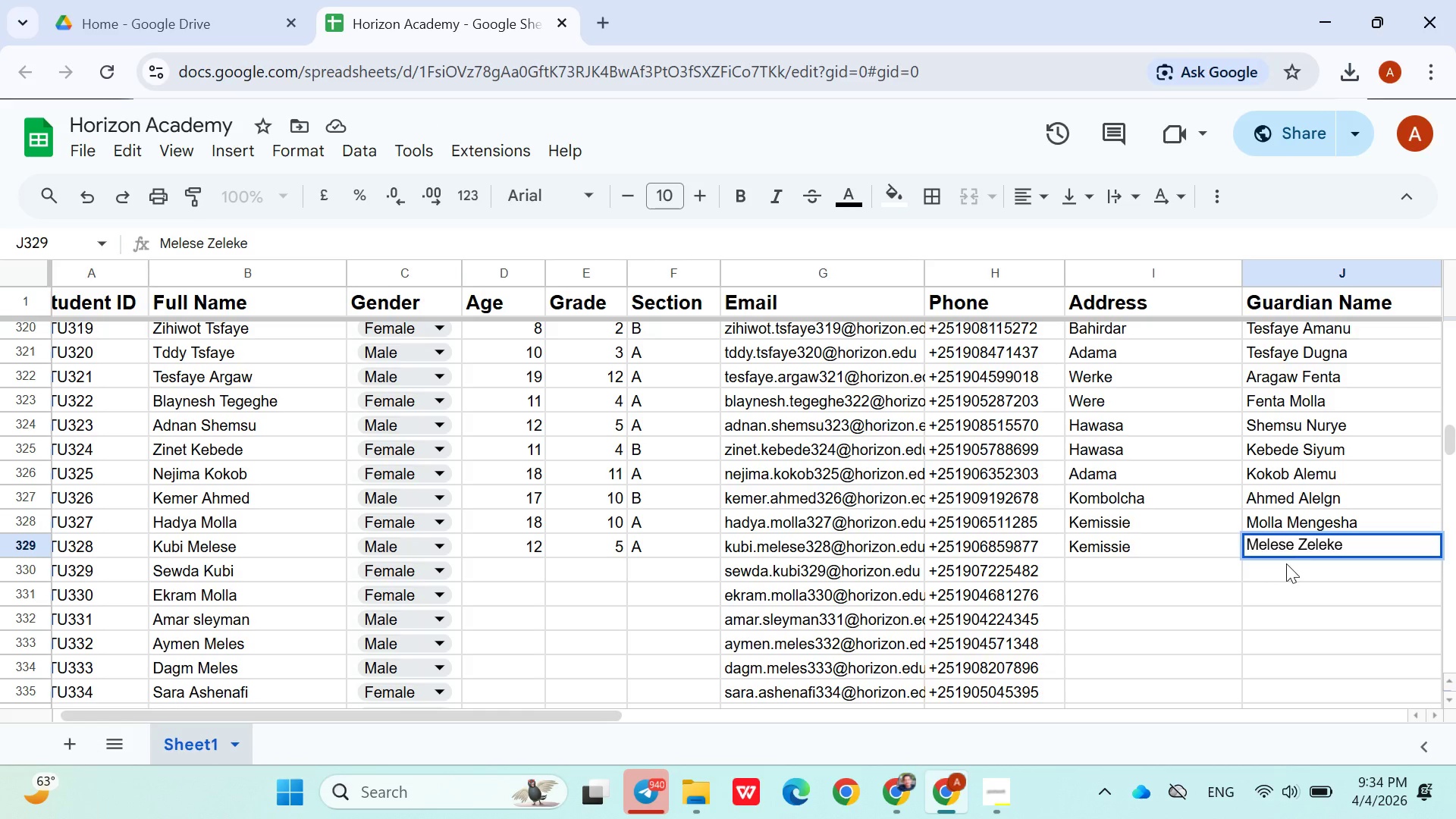 
left_click([1279, 573])
 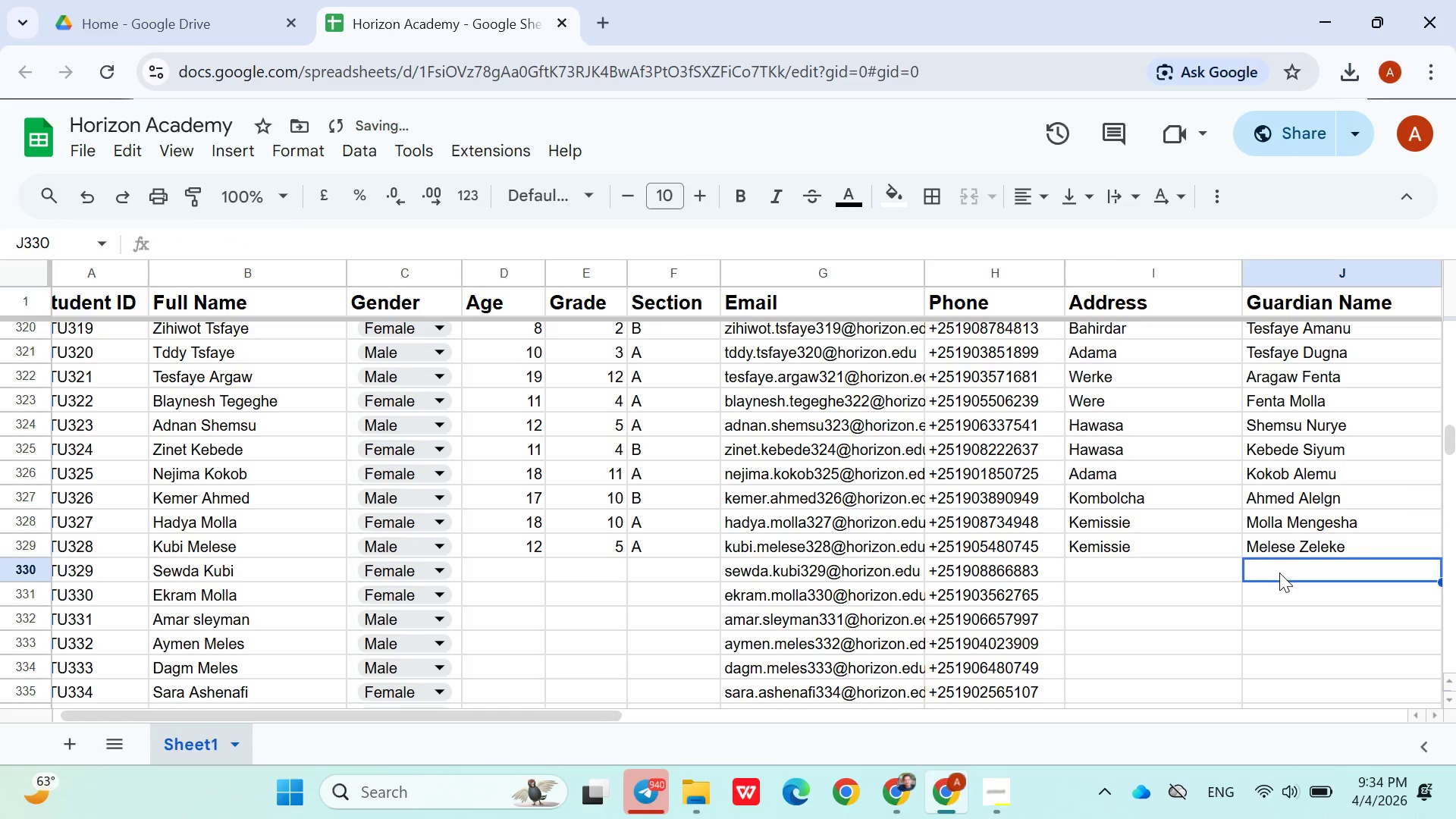 
hold_key(key=ArrowLeft, duration=0.94)
 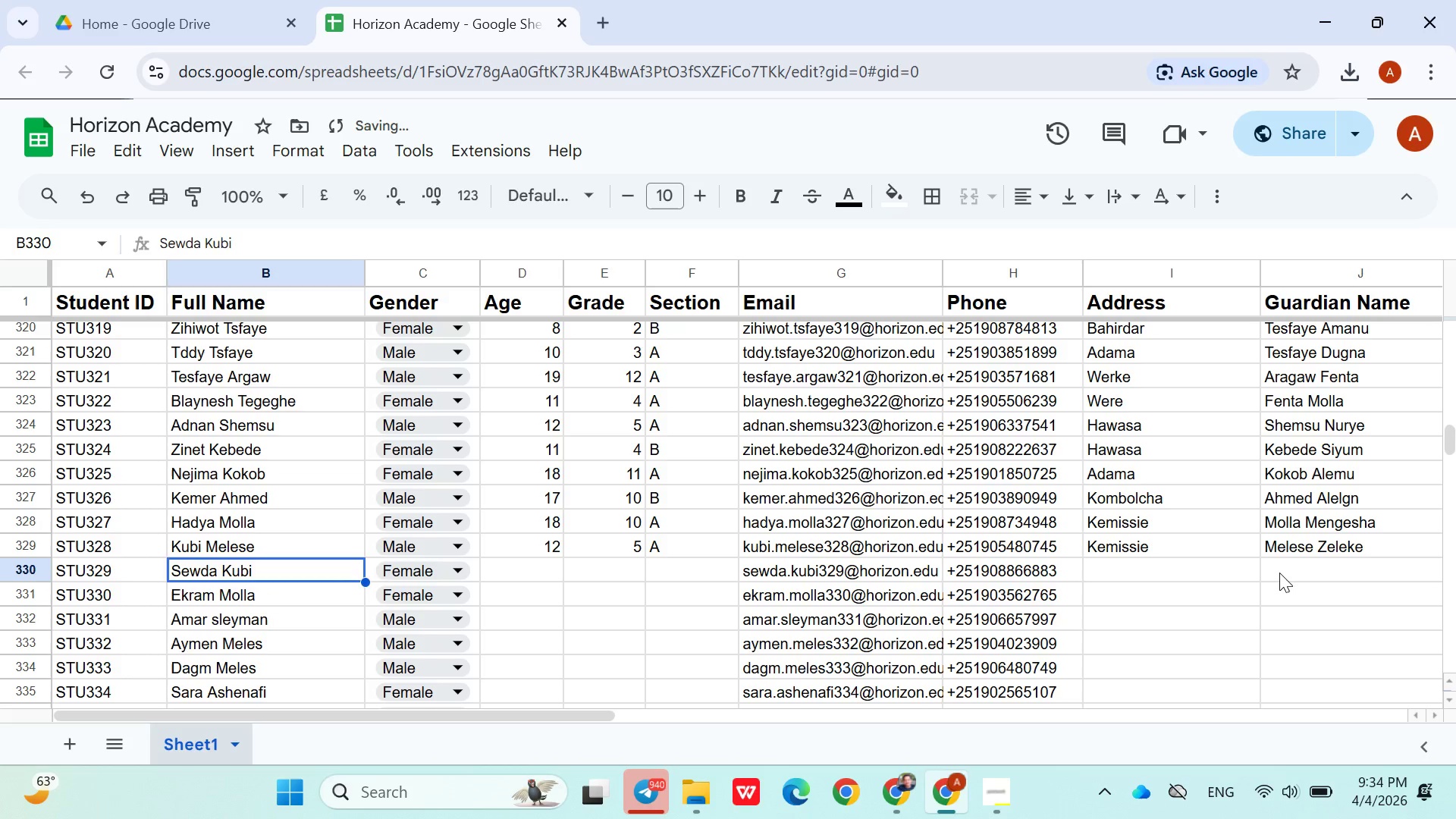 
key(ArrowRight)
 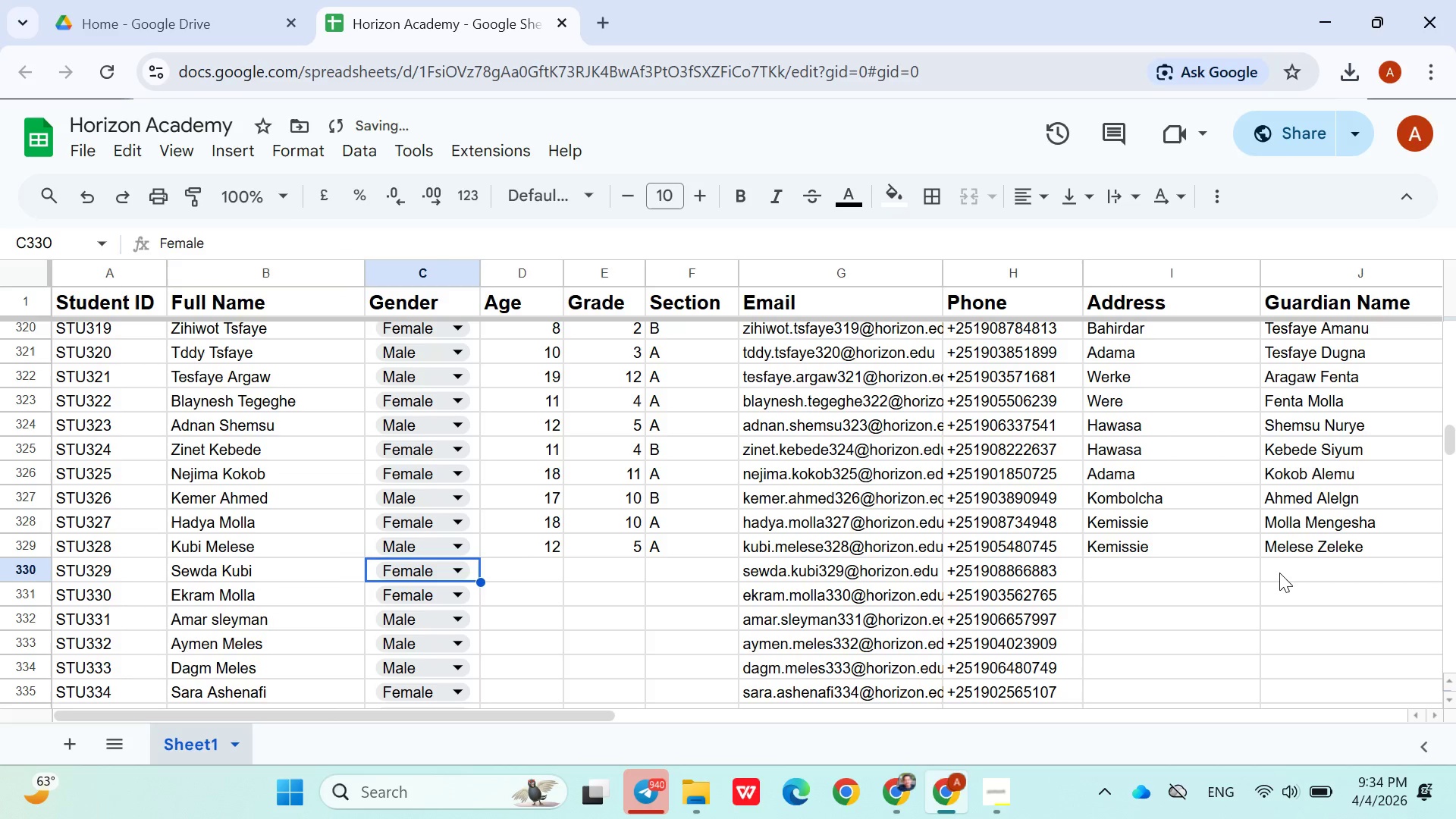 
key(ArrowRight)
 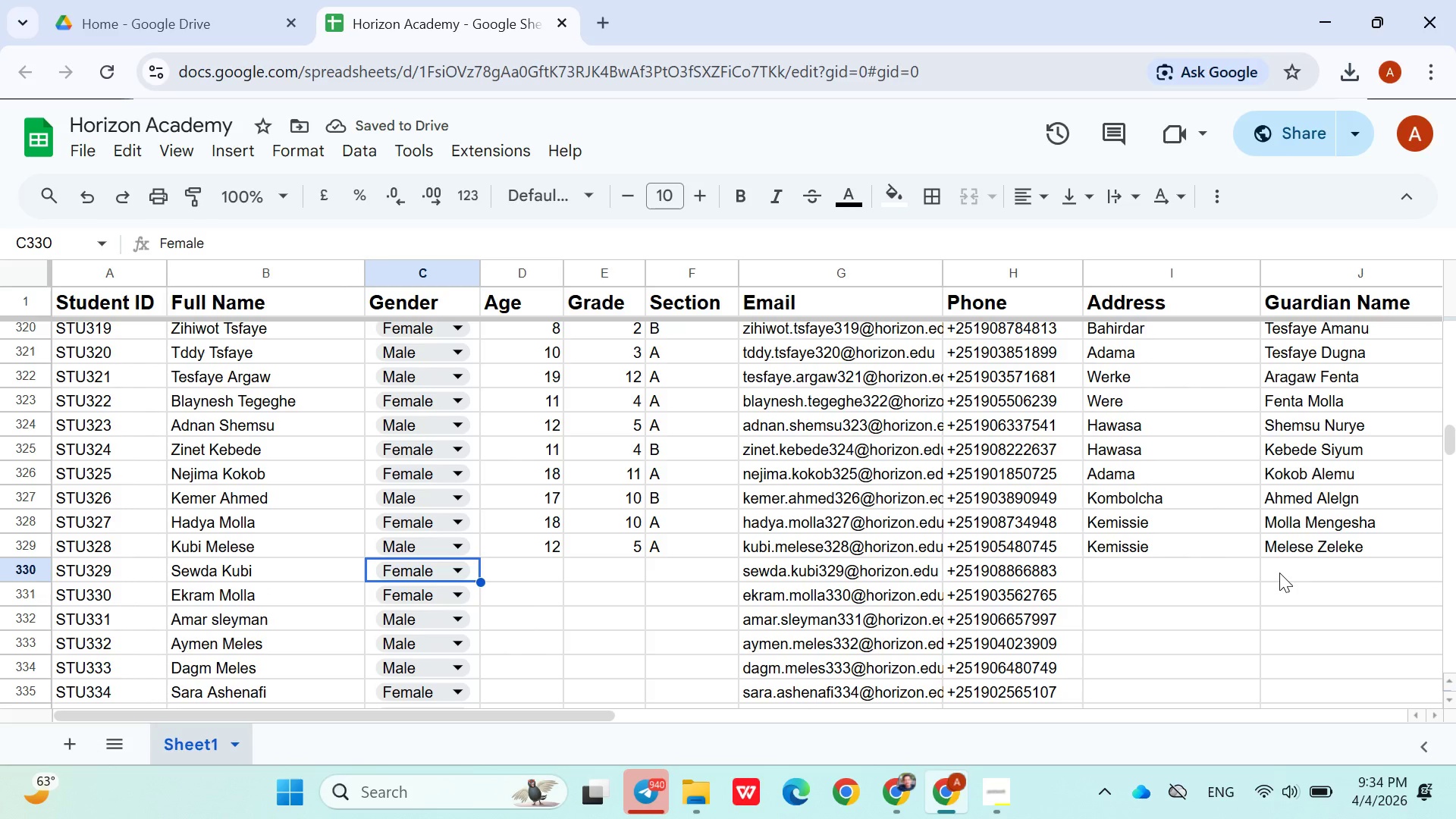 
key(ArrowRight)
 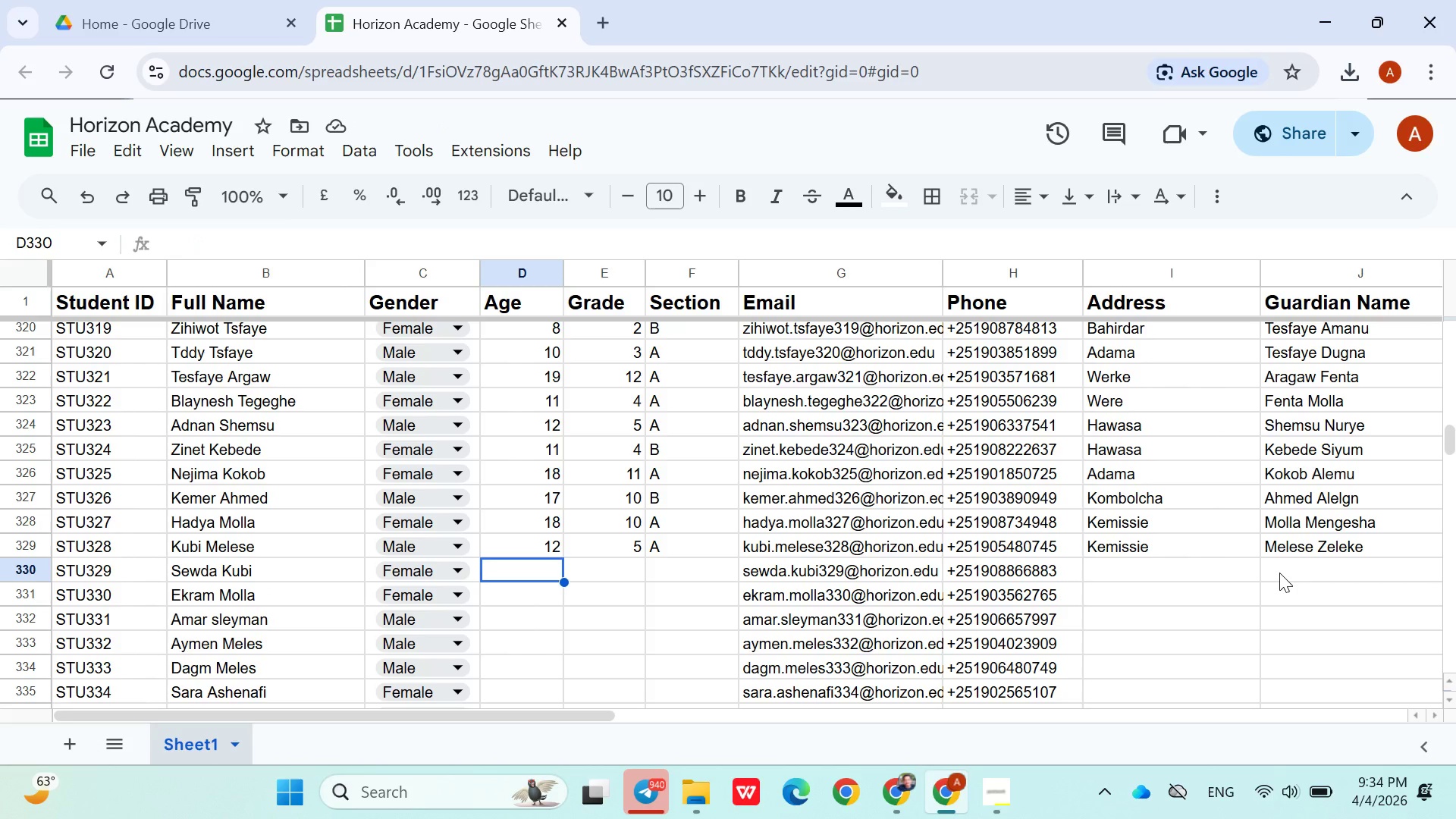 
type(16)
 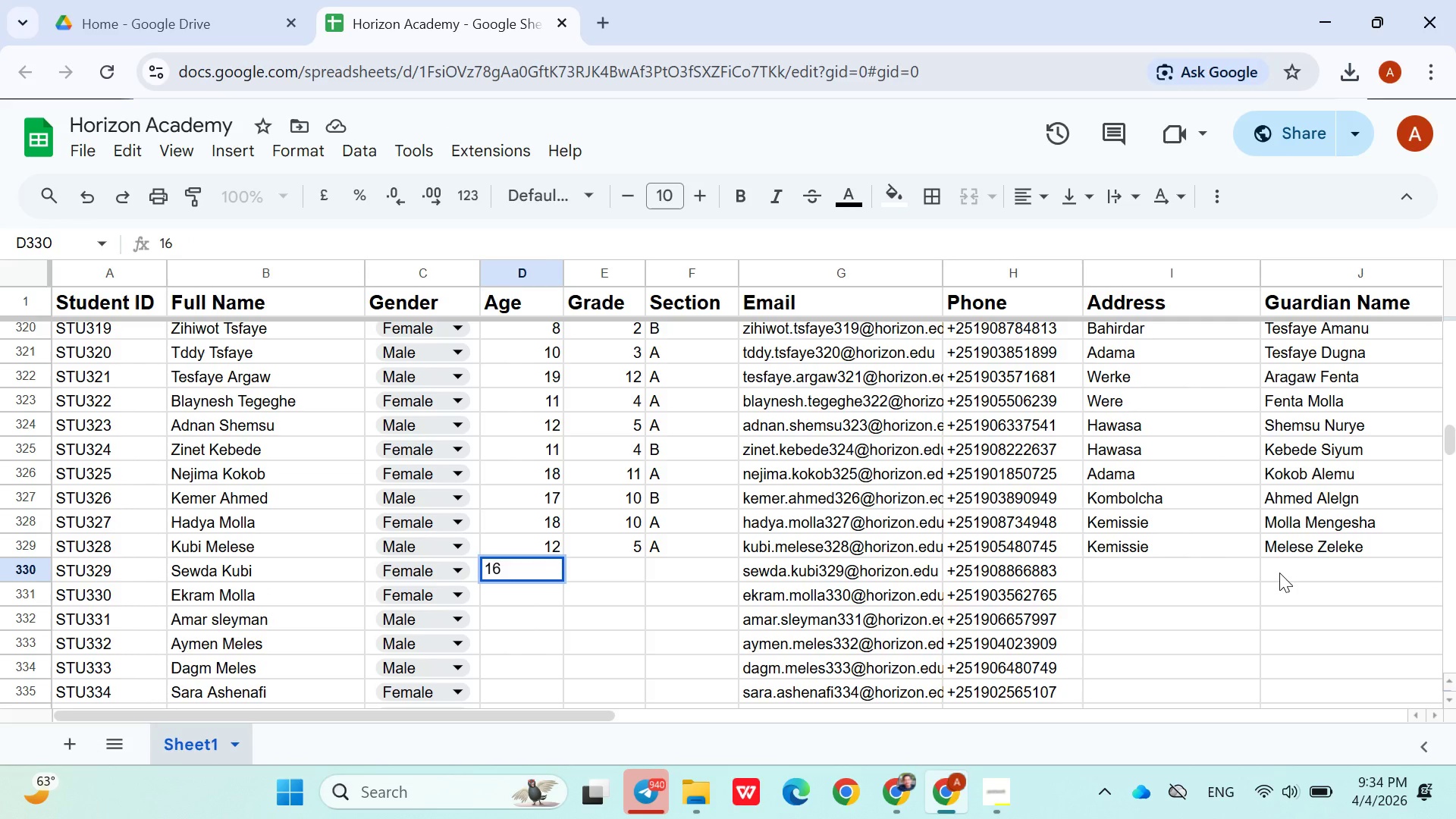 
key(ArrowRight)
 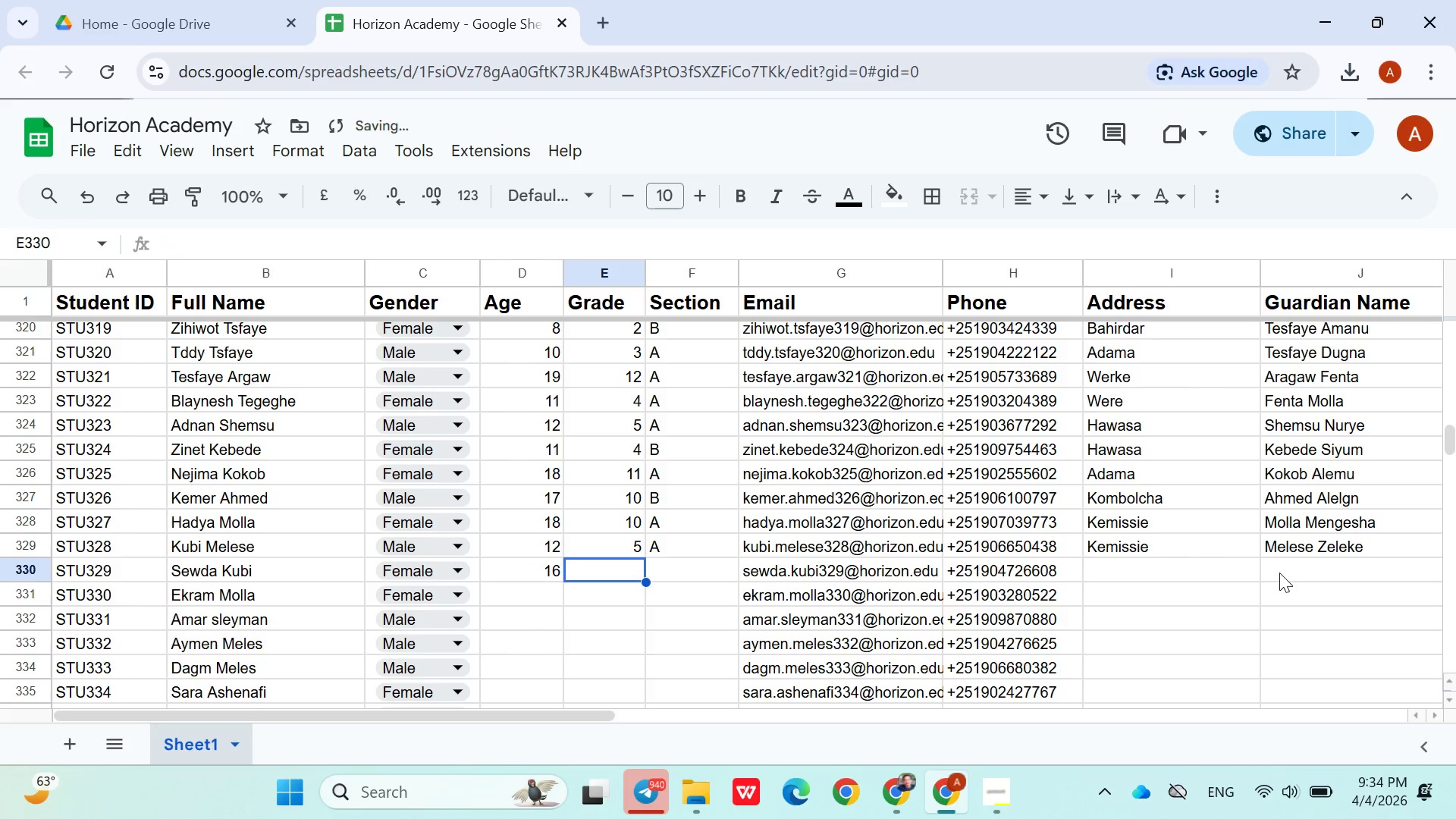 
key(9)
 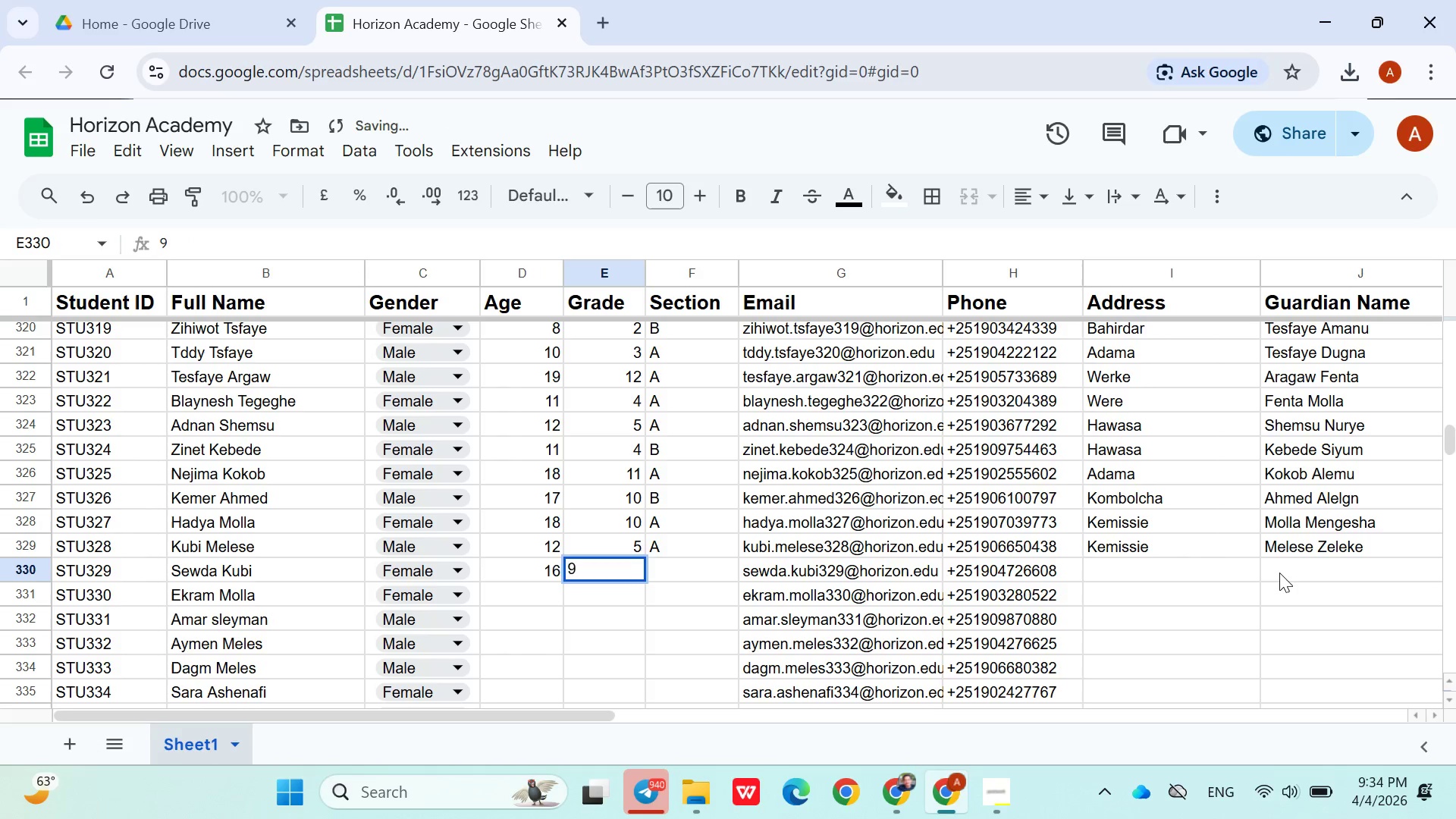 
key(ArrowRight)
 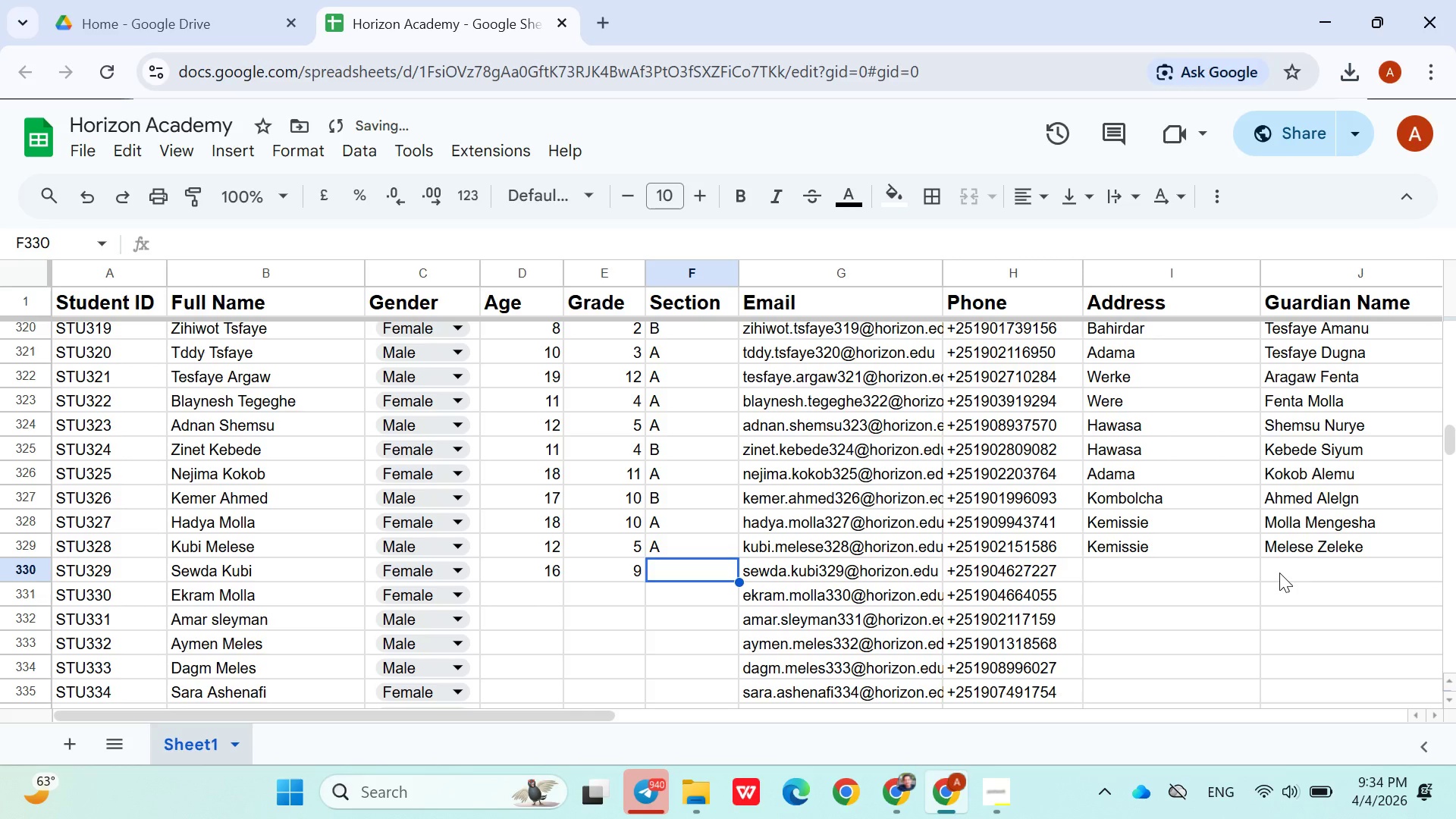 
key(Shift+B)
 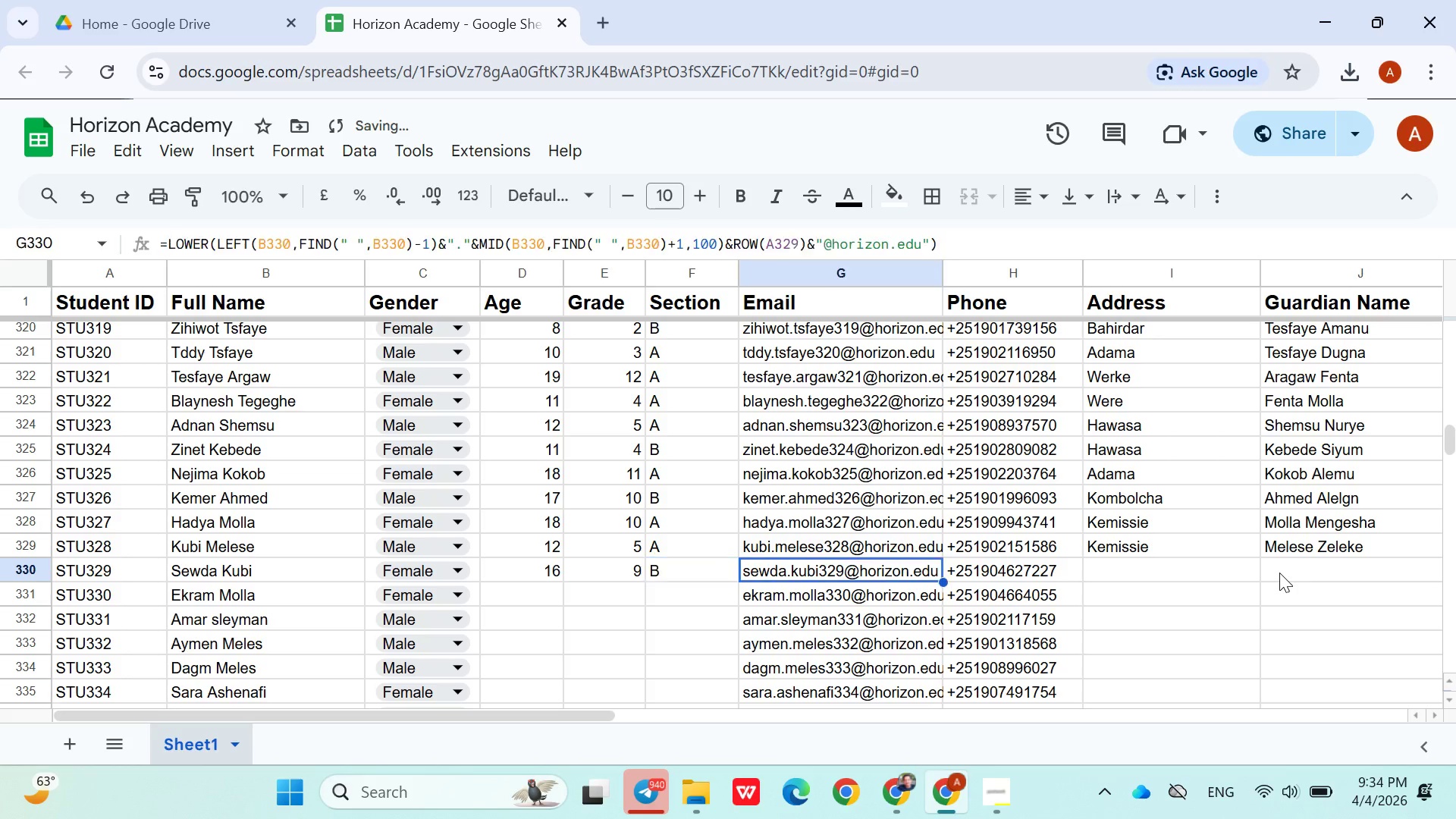 
key(ArrowRight)
 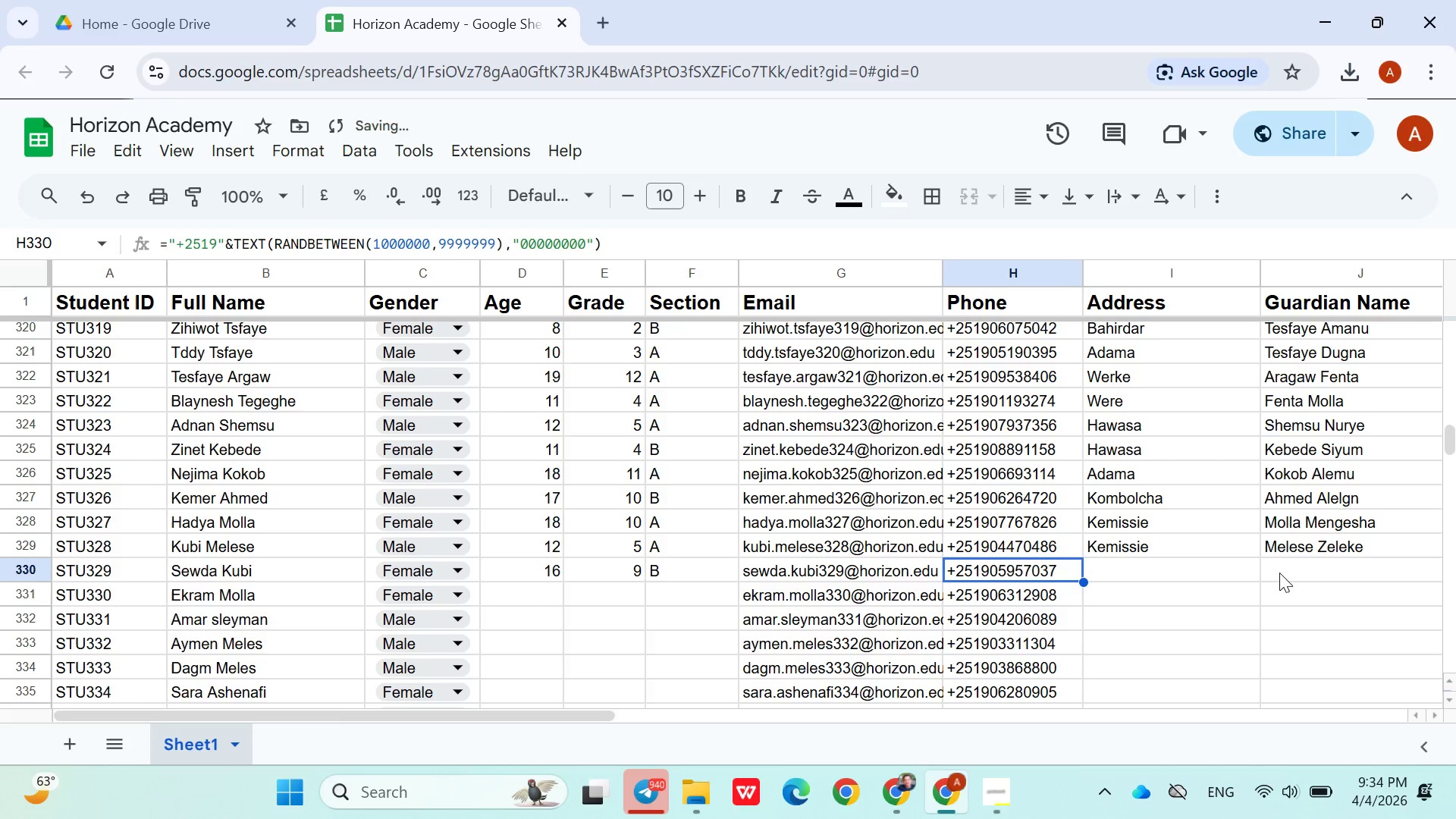 
key(ArrowRight)
 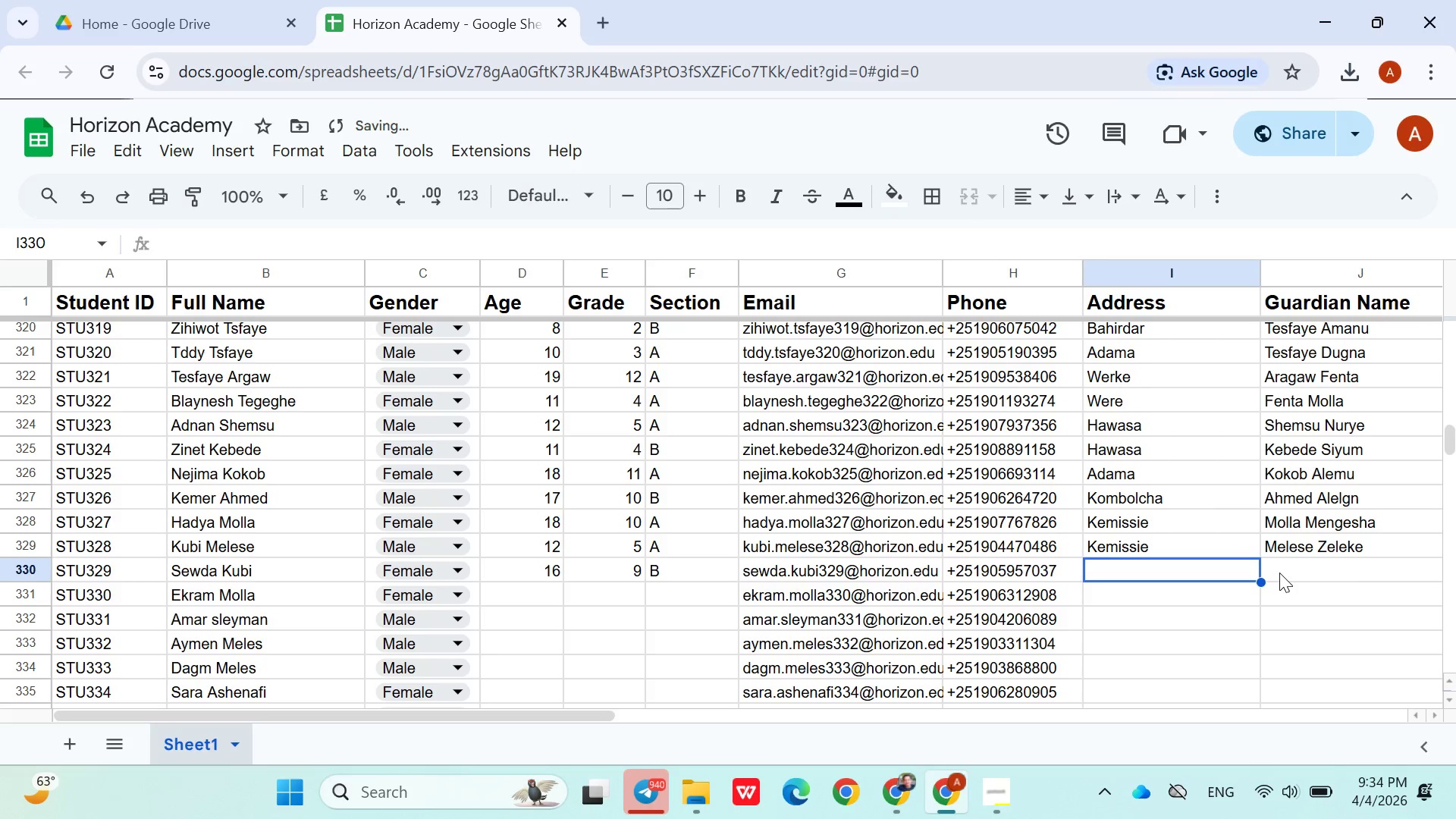 
key(ArrowRight)
 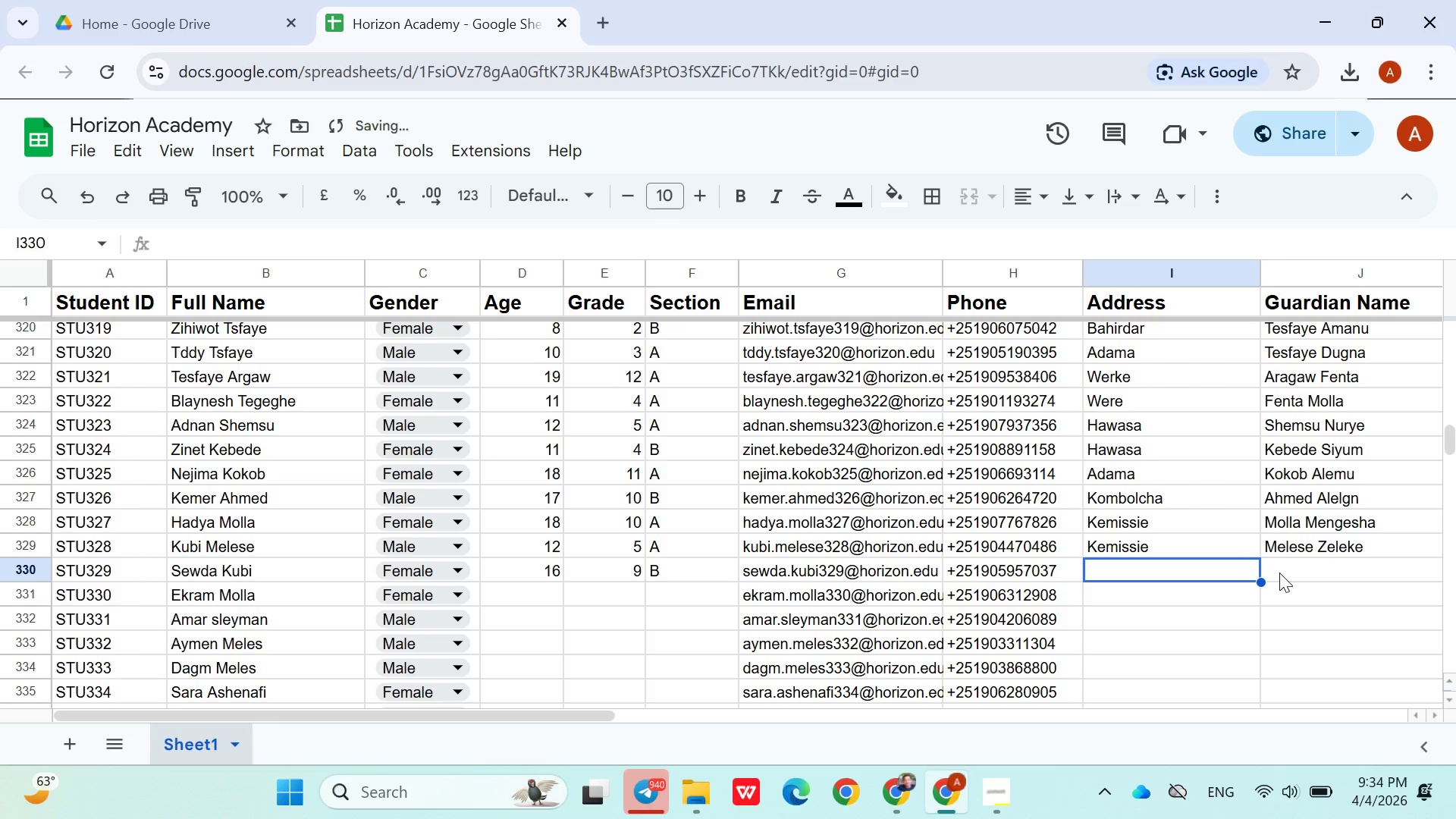 
type(Des)
 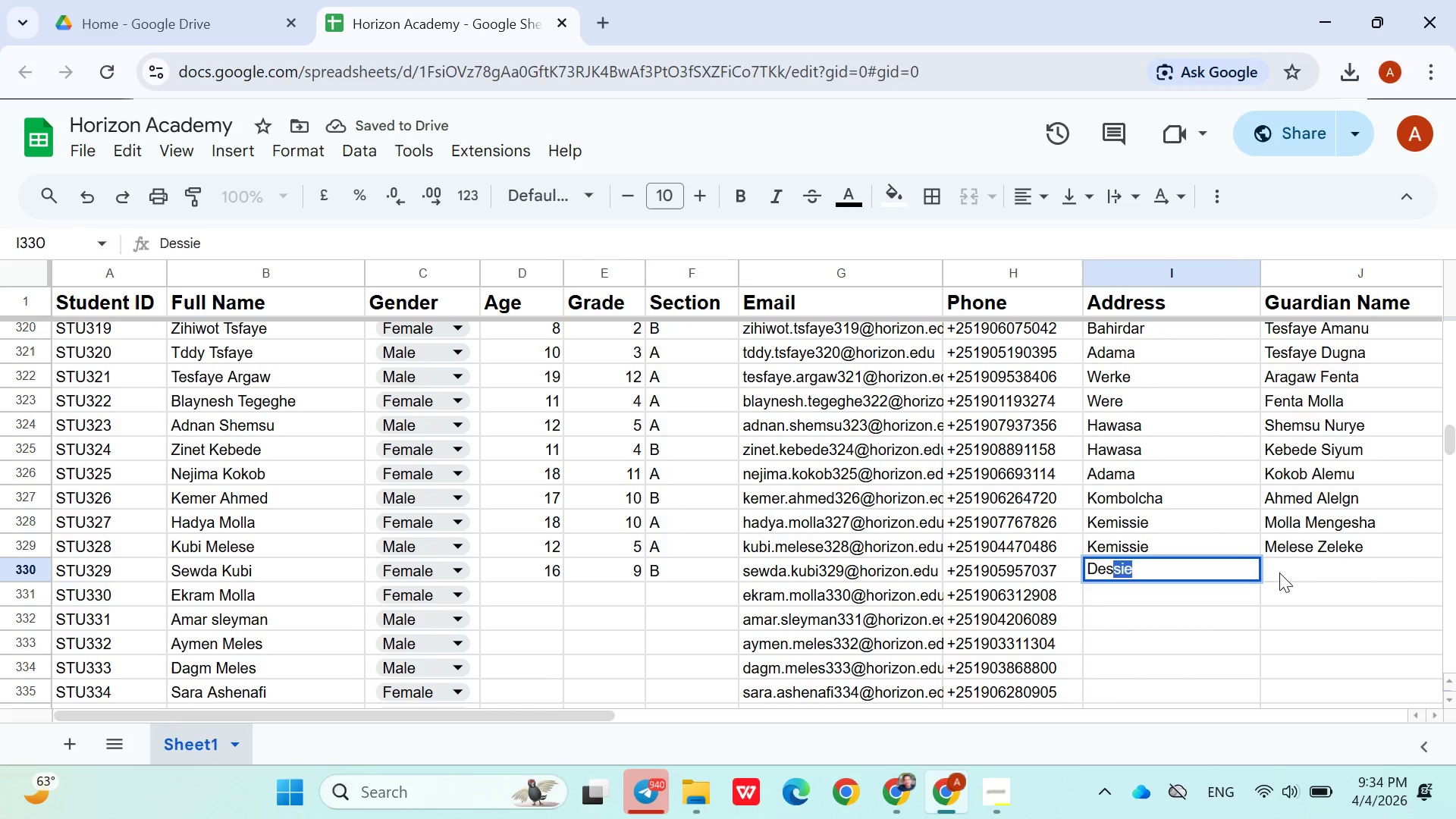 
hold_key(key=ArrowRight, duration=10.86)
 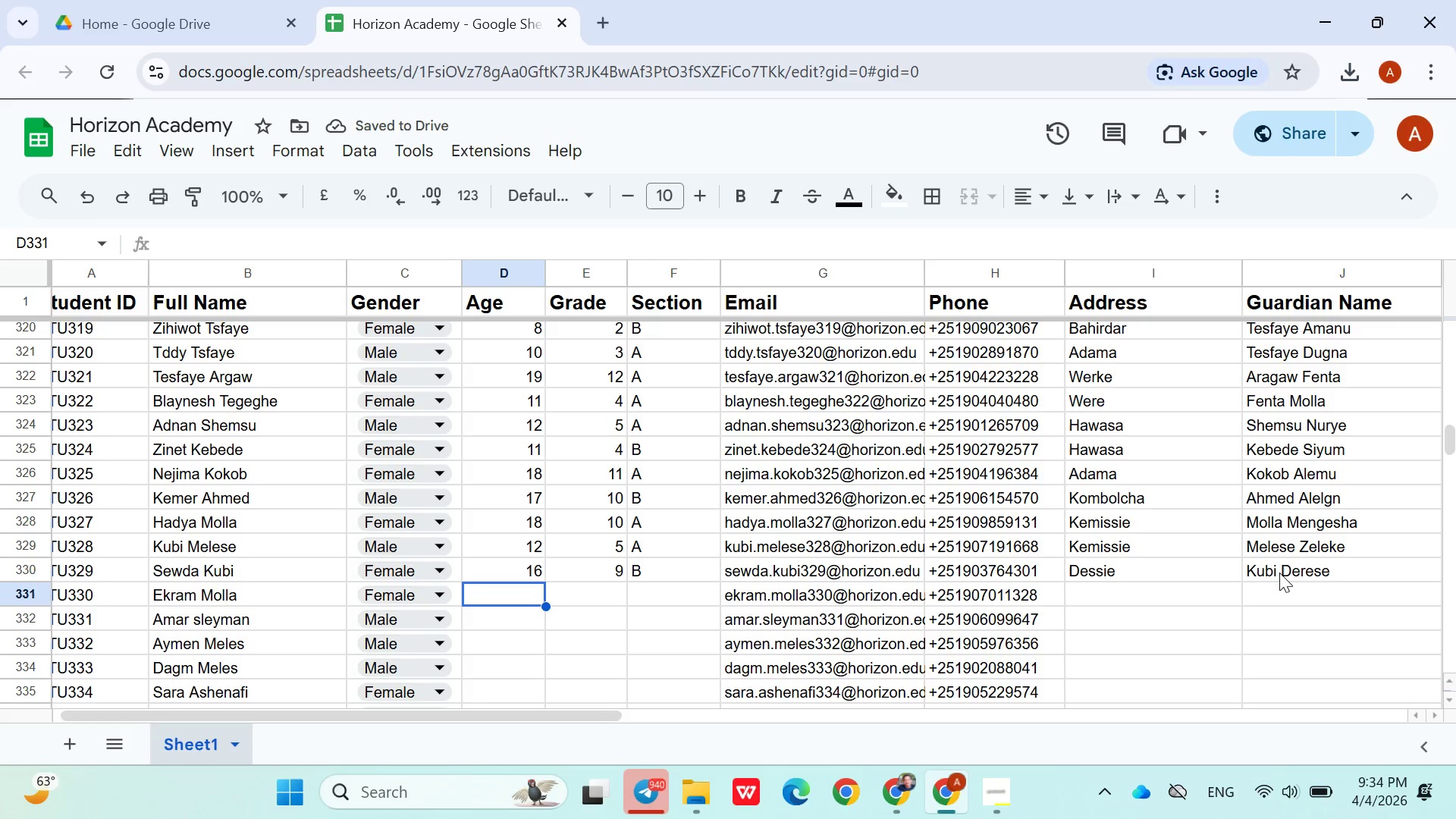 
type(Kubi Derese)
 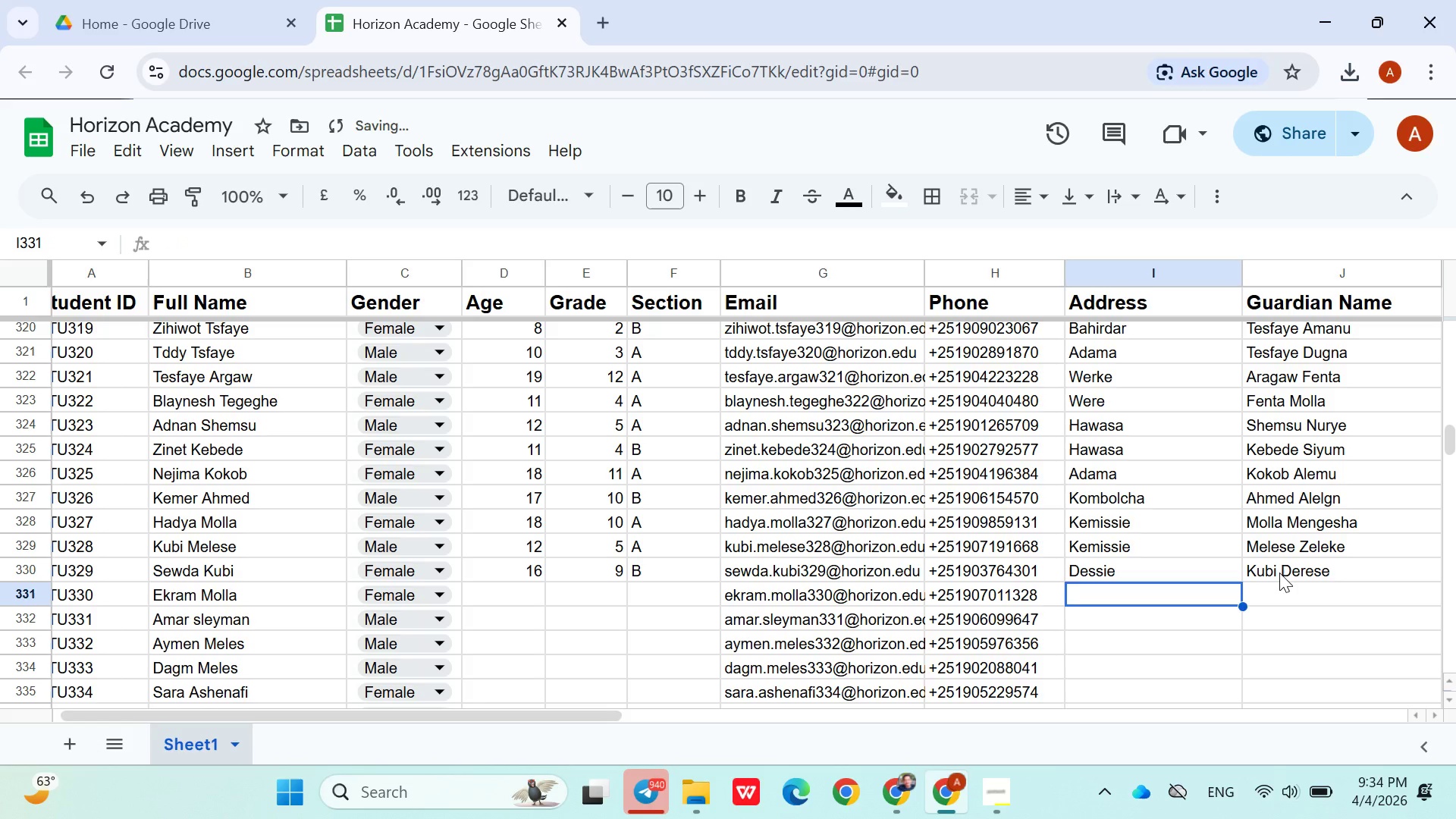 
 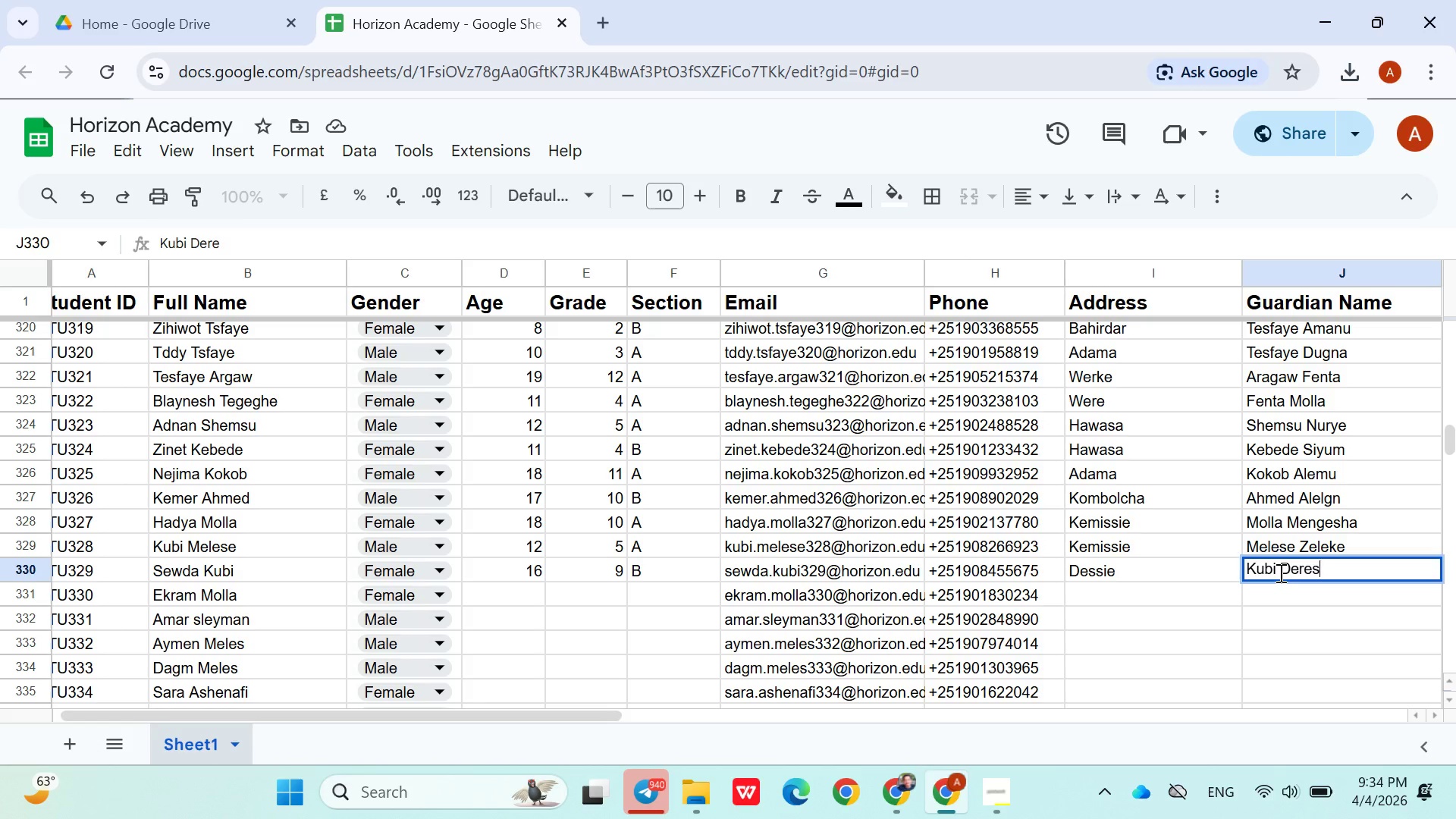 
key(ArrowDown)
 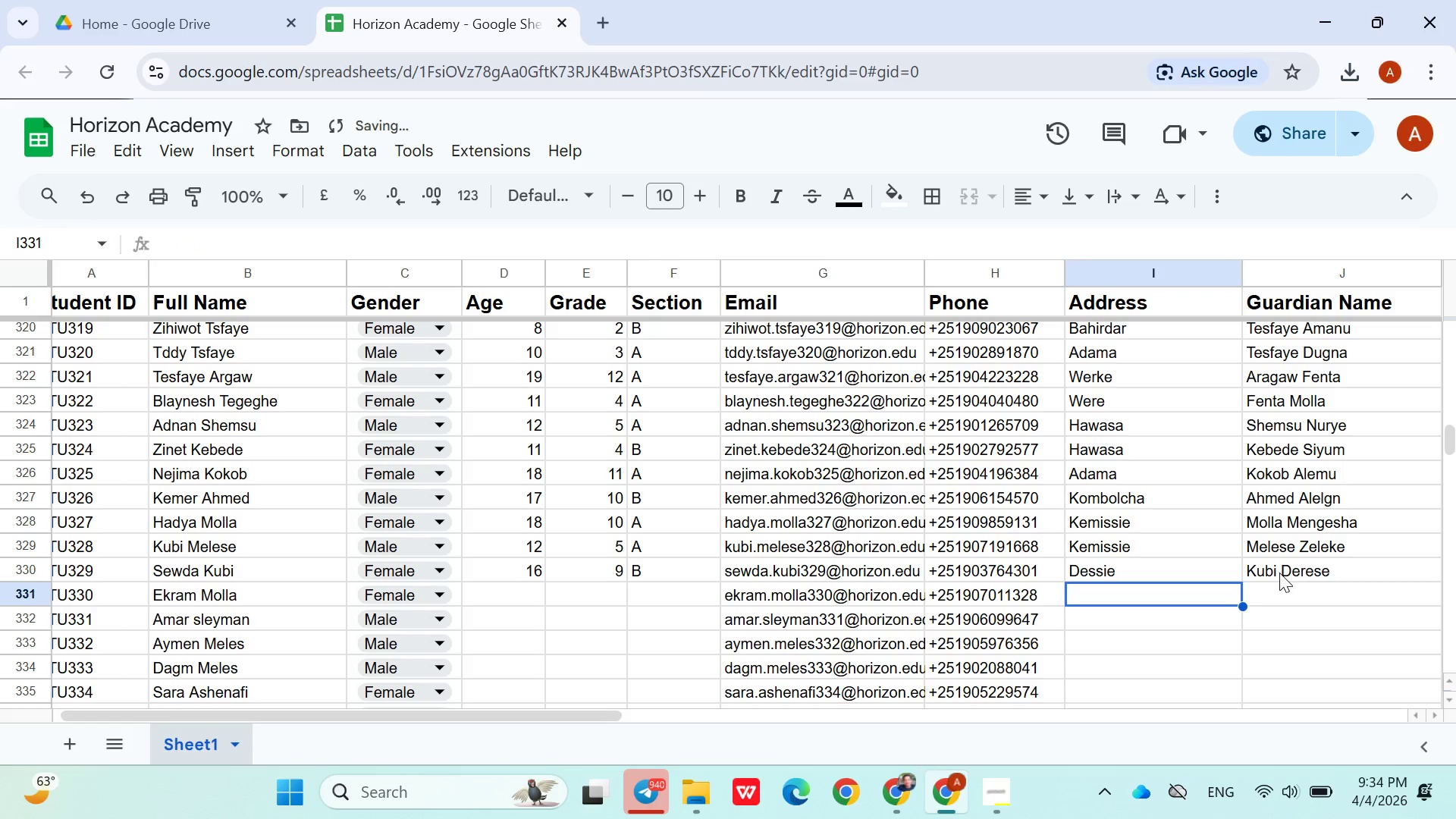 
hold_key(key=ArrowLeft, duration=0.72)
 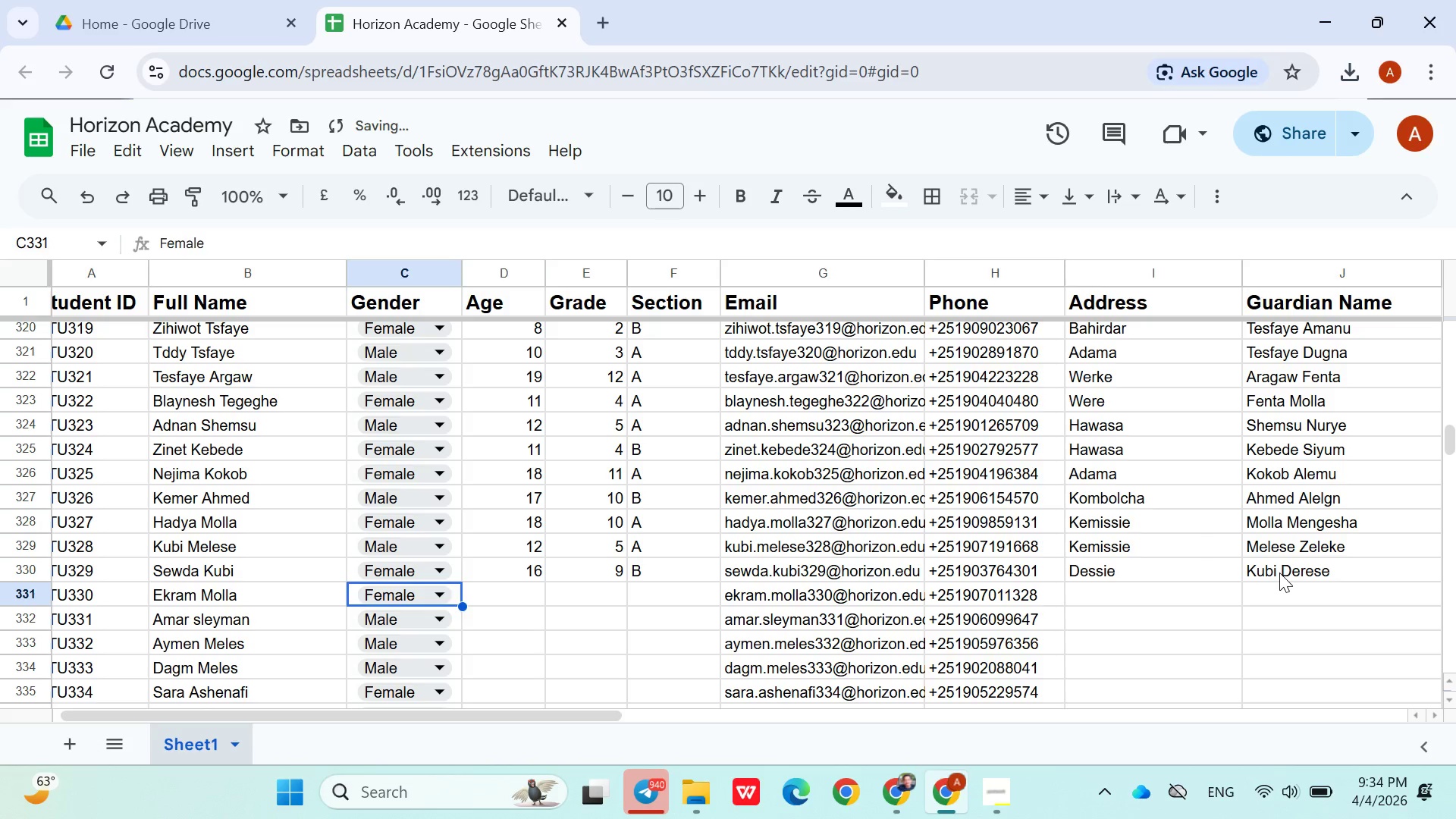 
key(ArrowRight)
 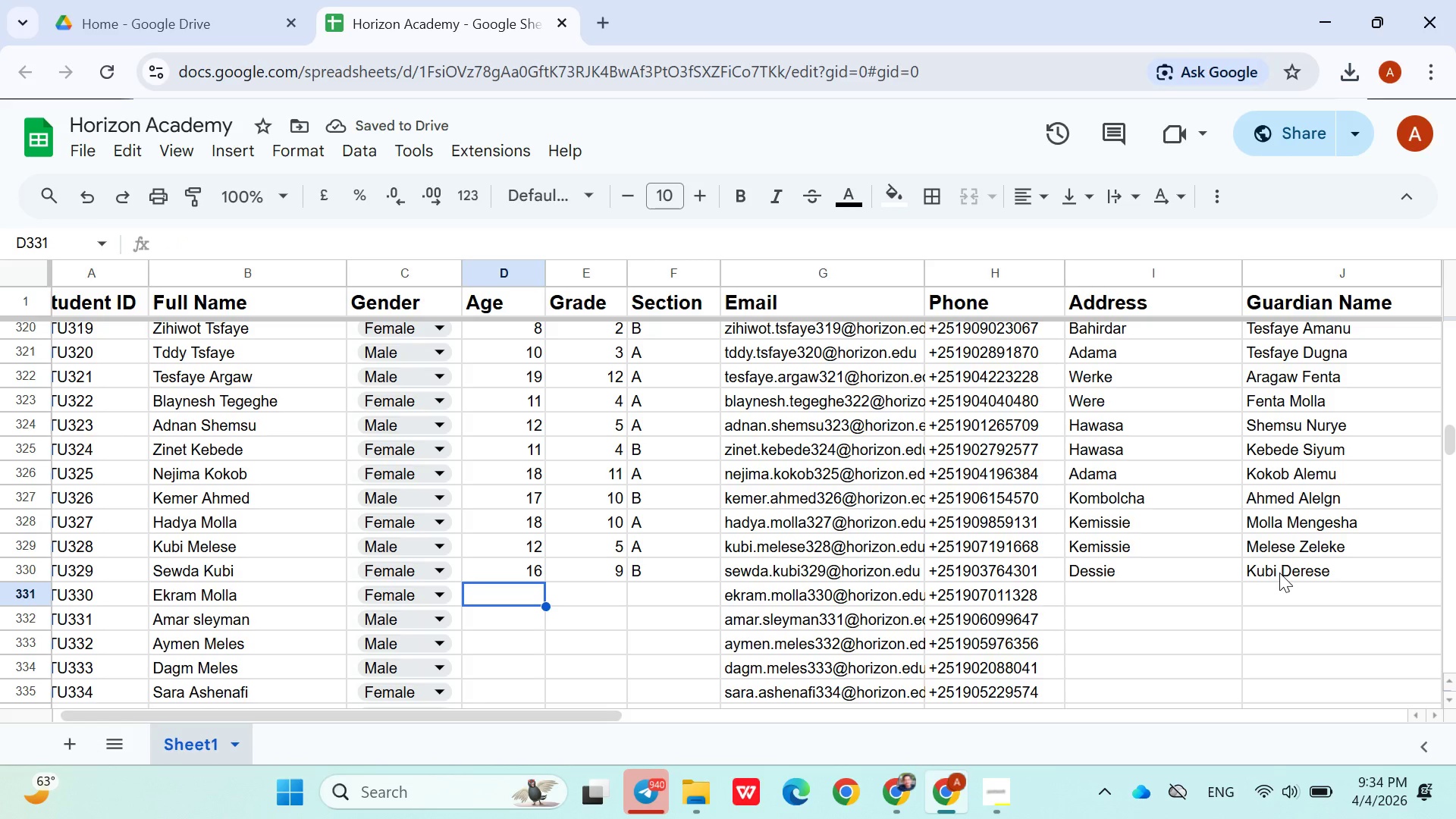 
type(Molla )
key(Backspace)
key(Backspace)
key(Backspace)
key(Backspace)
key(Backspace)
key(Backspace)
 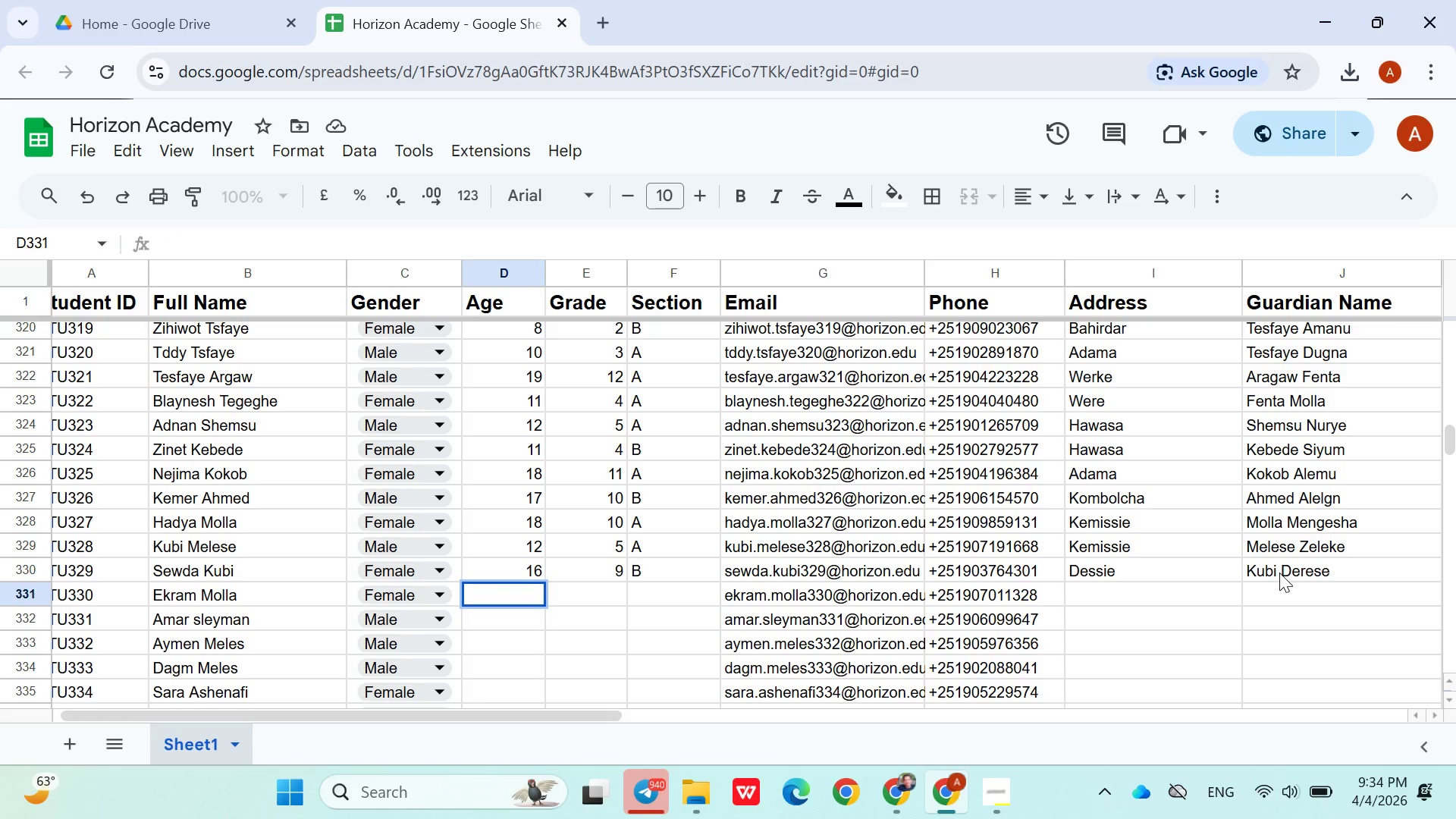 
type(15)
 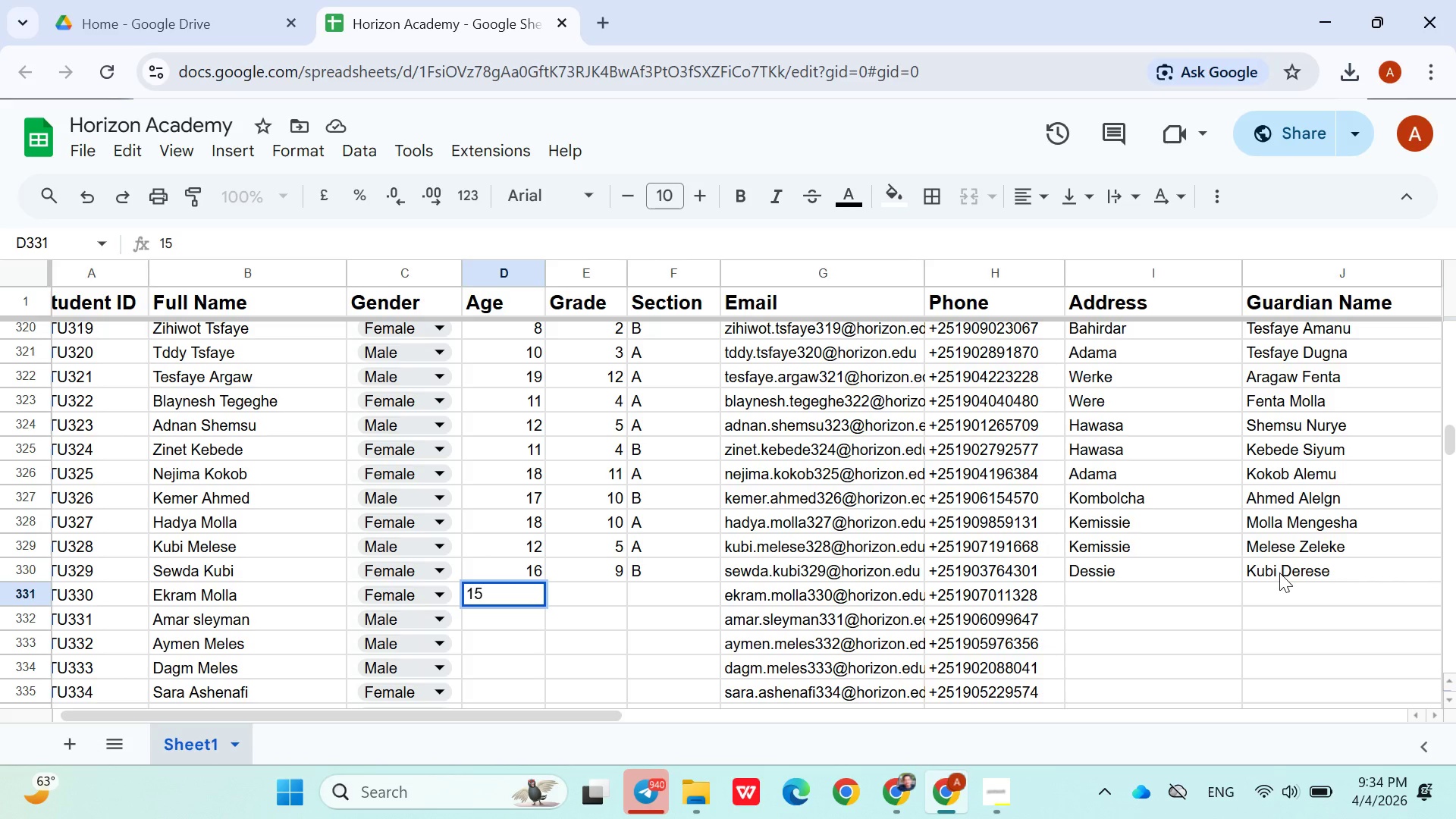 
key(ArrowRight)
 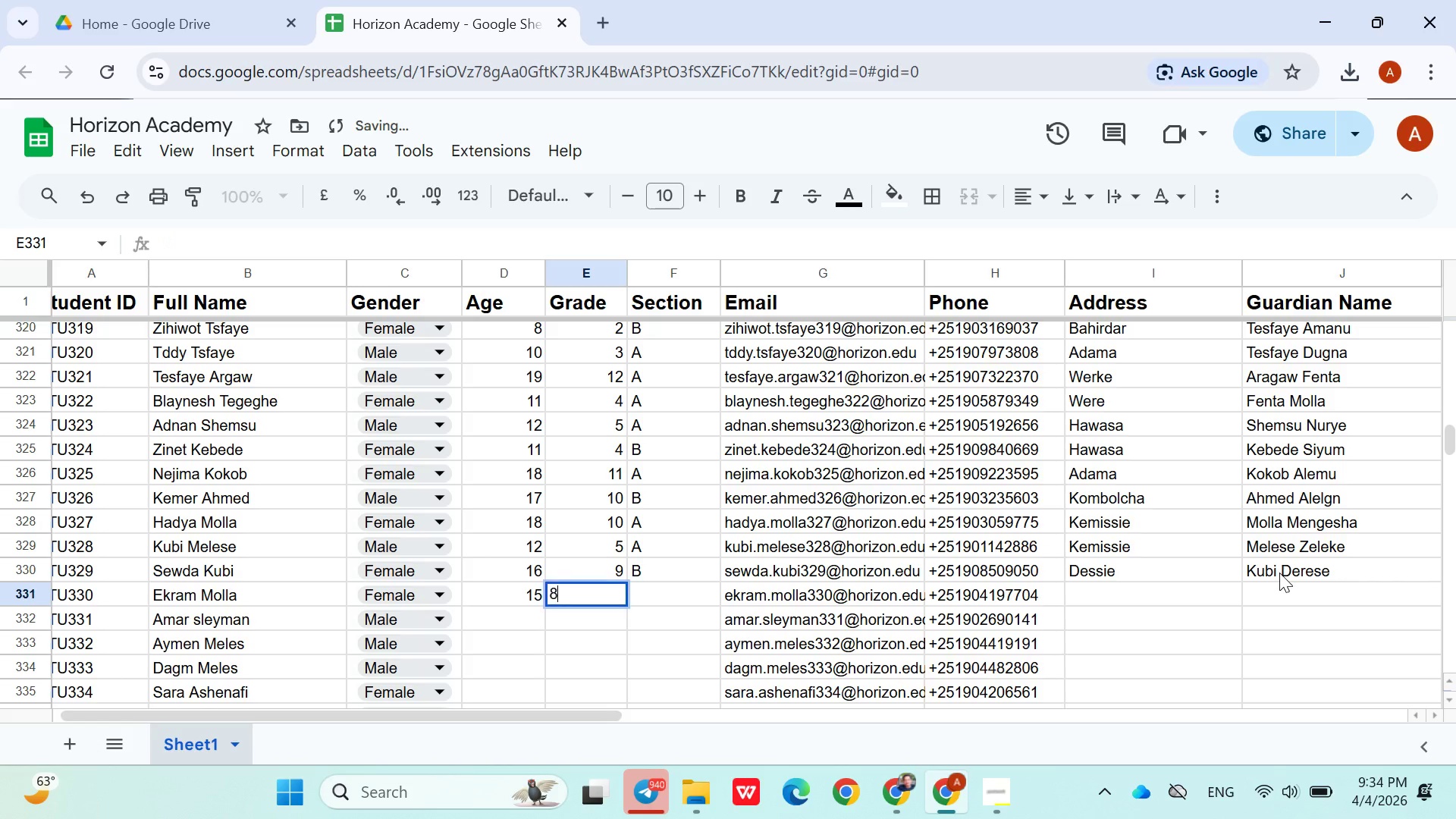 
key(8)
 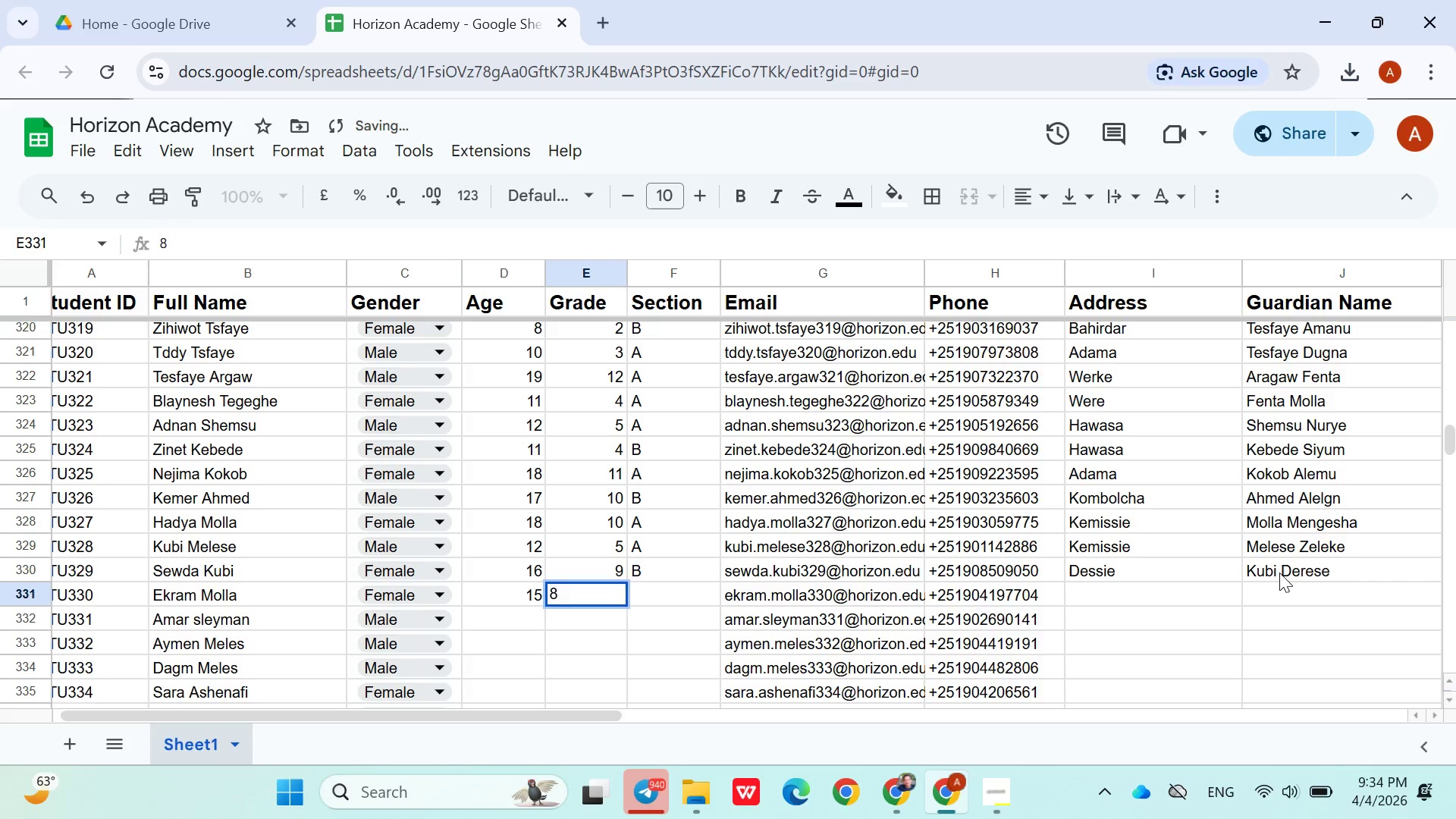 
key(ArrowRight)
 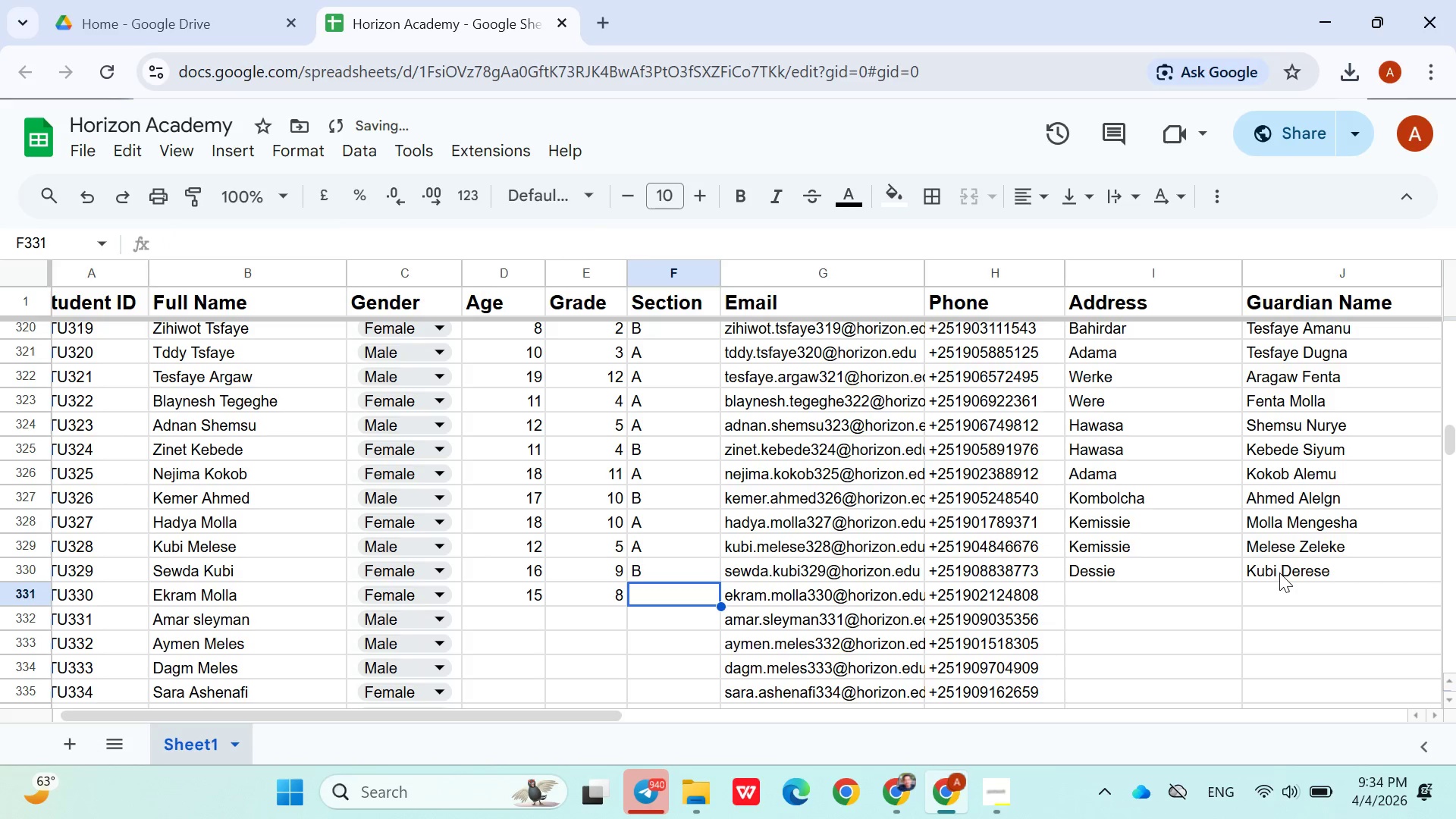 
key(Shift+A)
 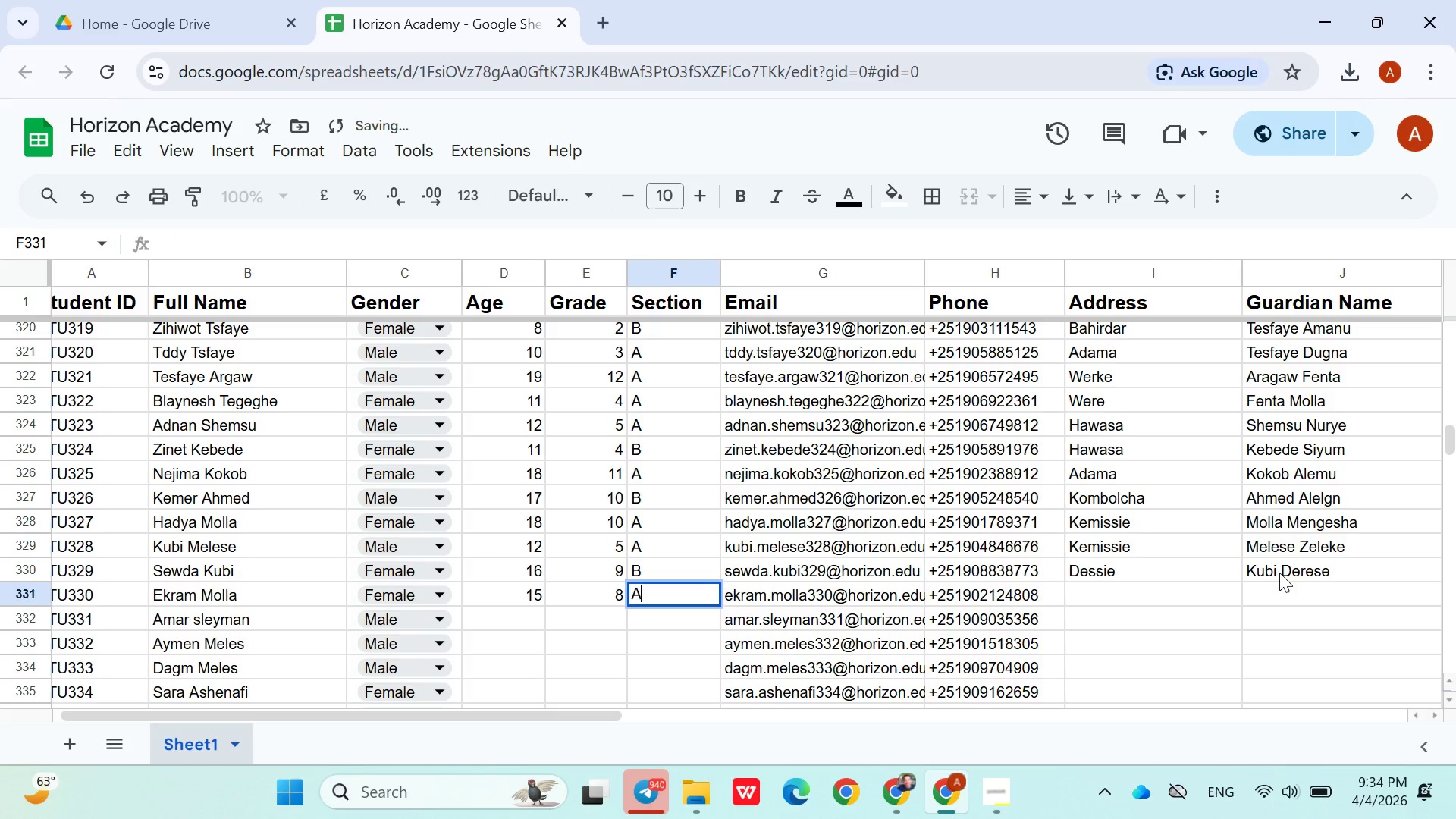 
key(ArrowRight)
 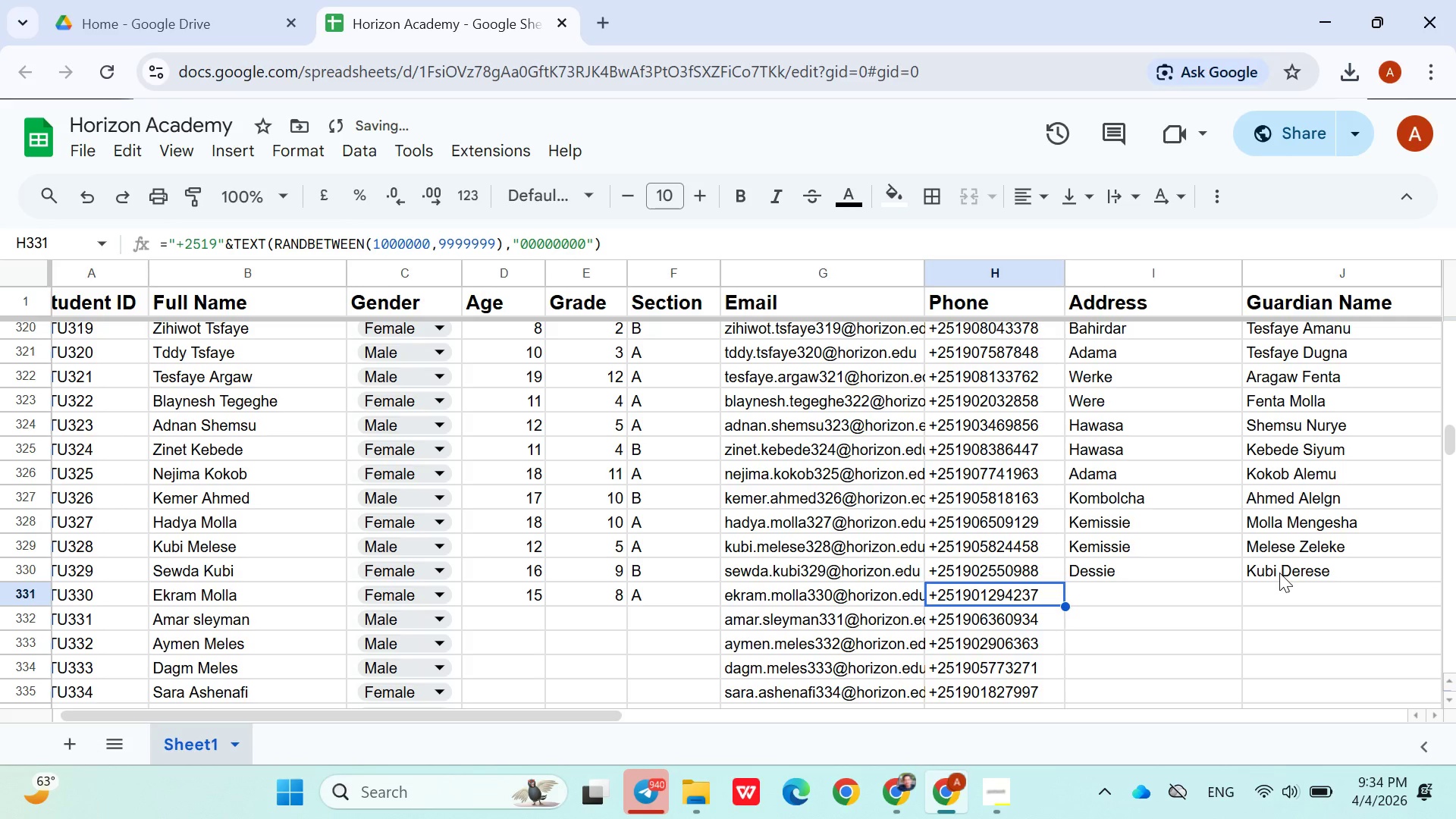 
key(ArrowRight)
 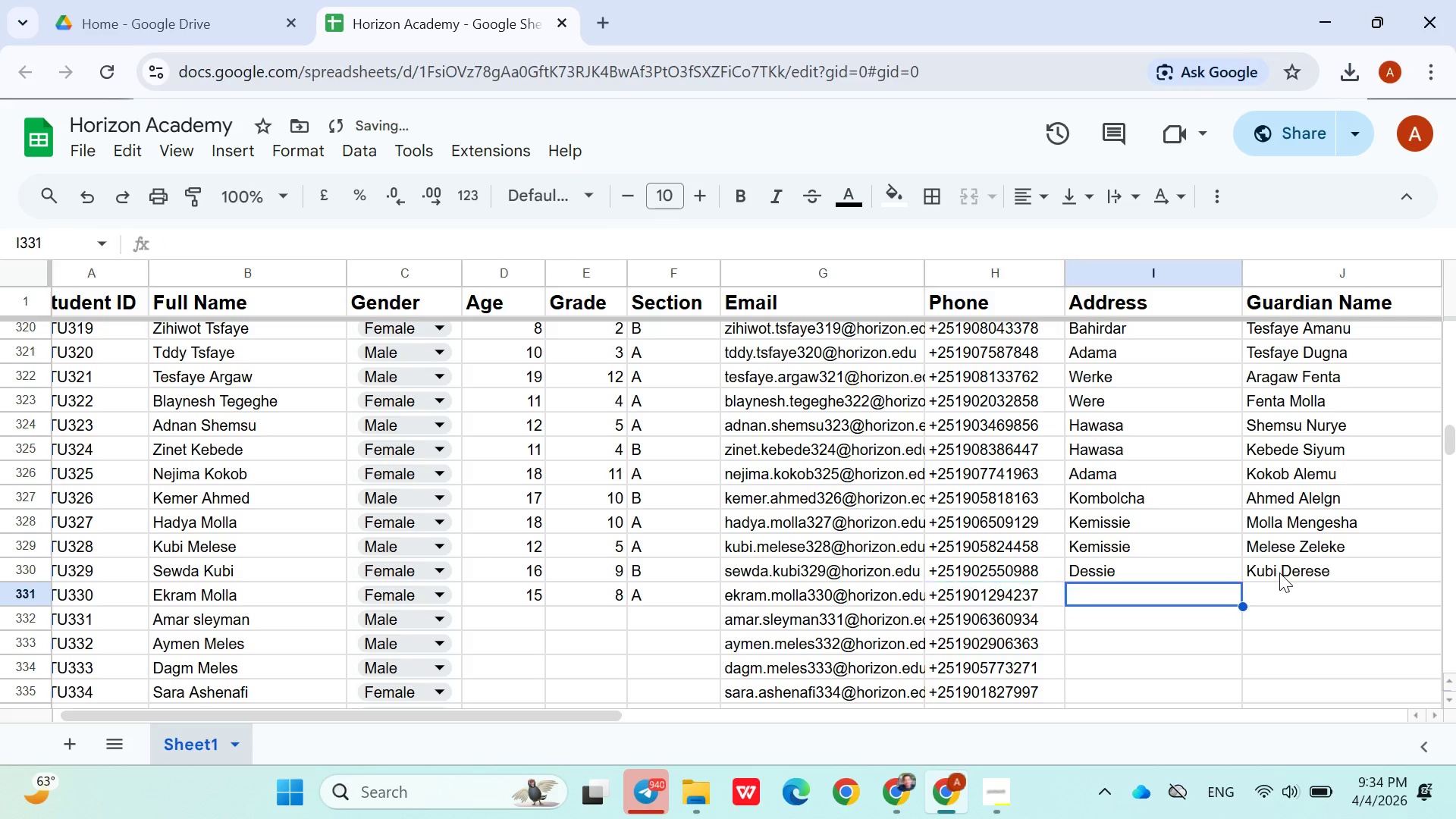 
key(ArrowRight)
 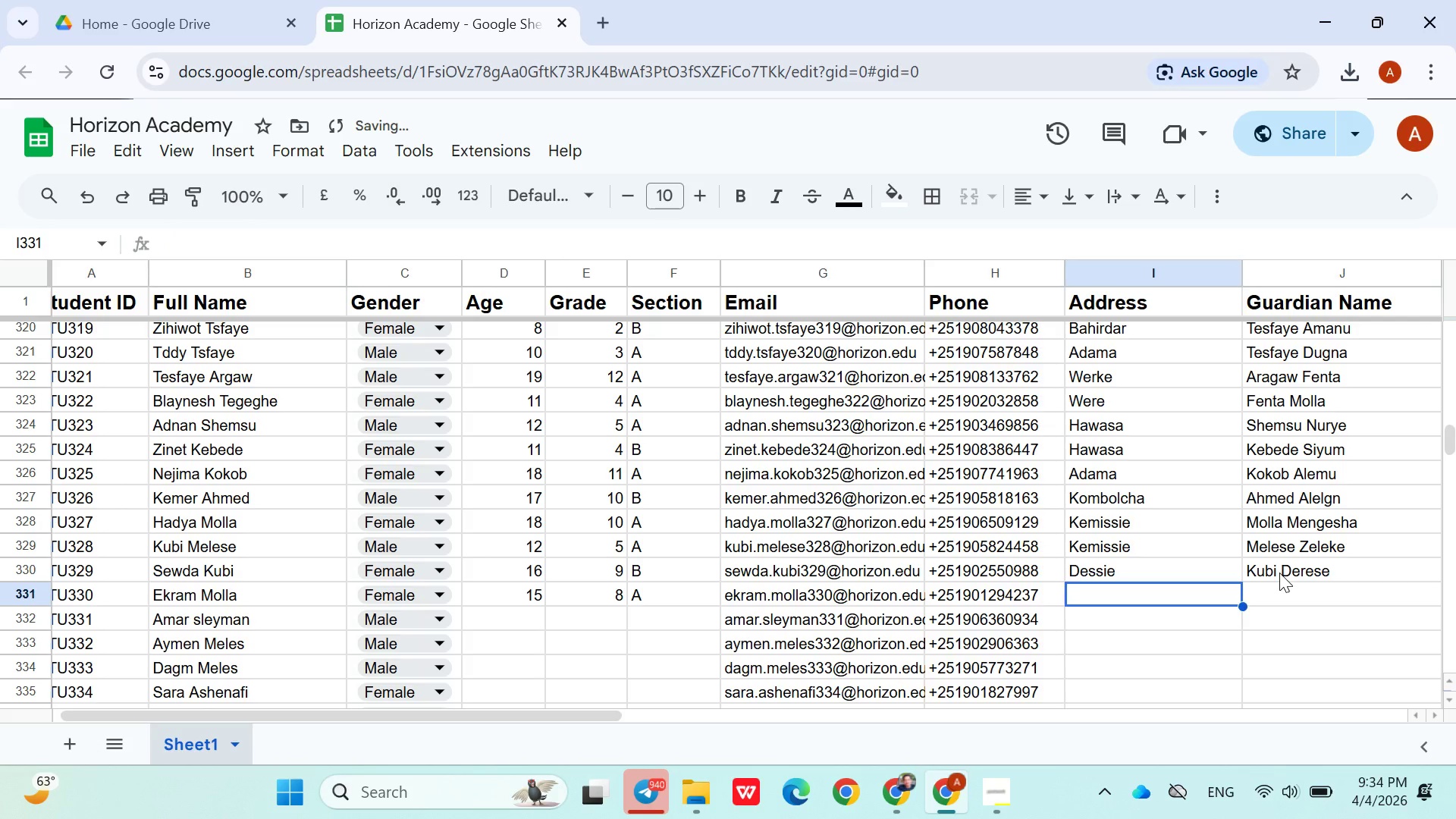 
type(Komb)
 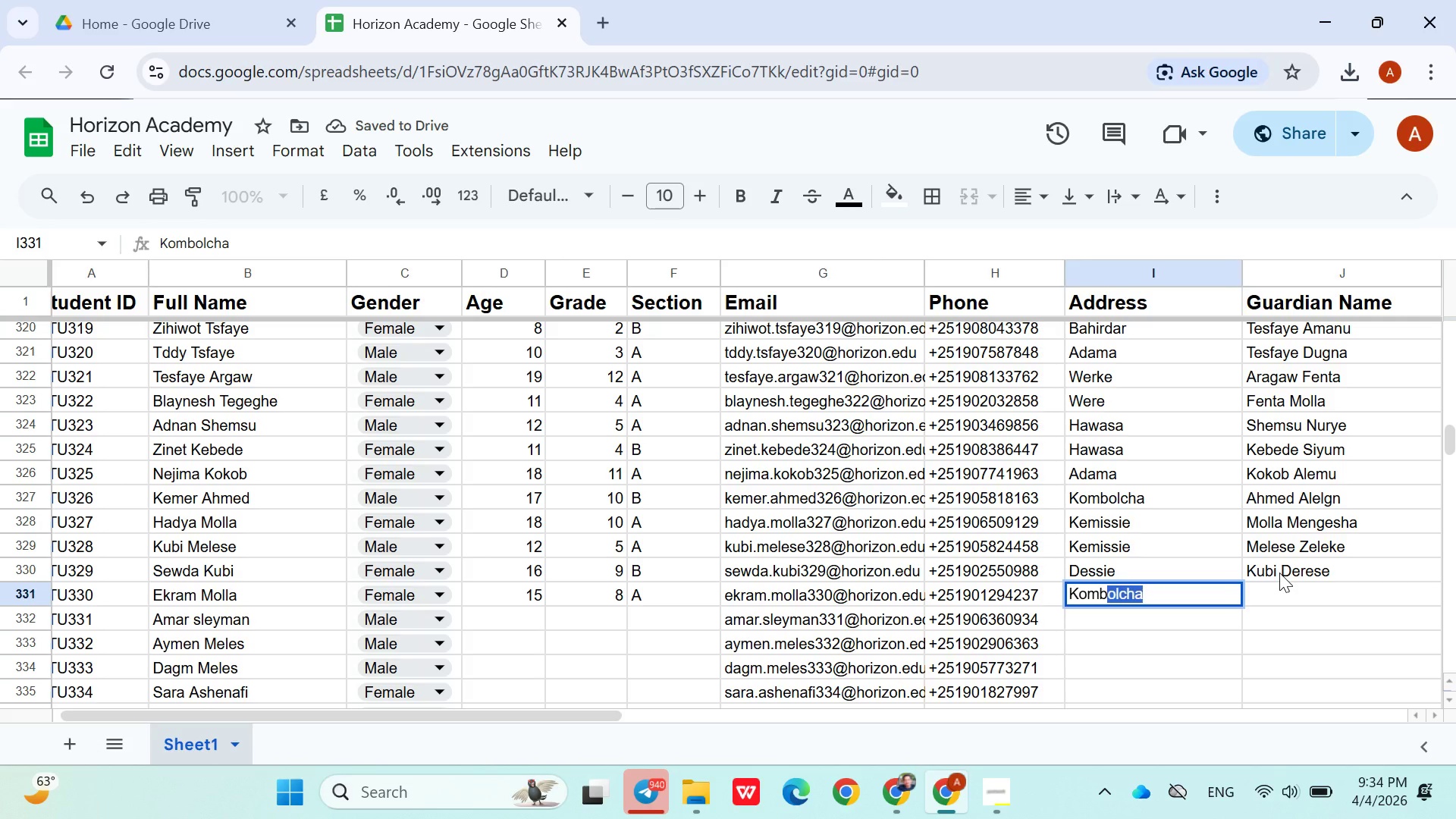 
key(ArrowRight)
 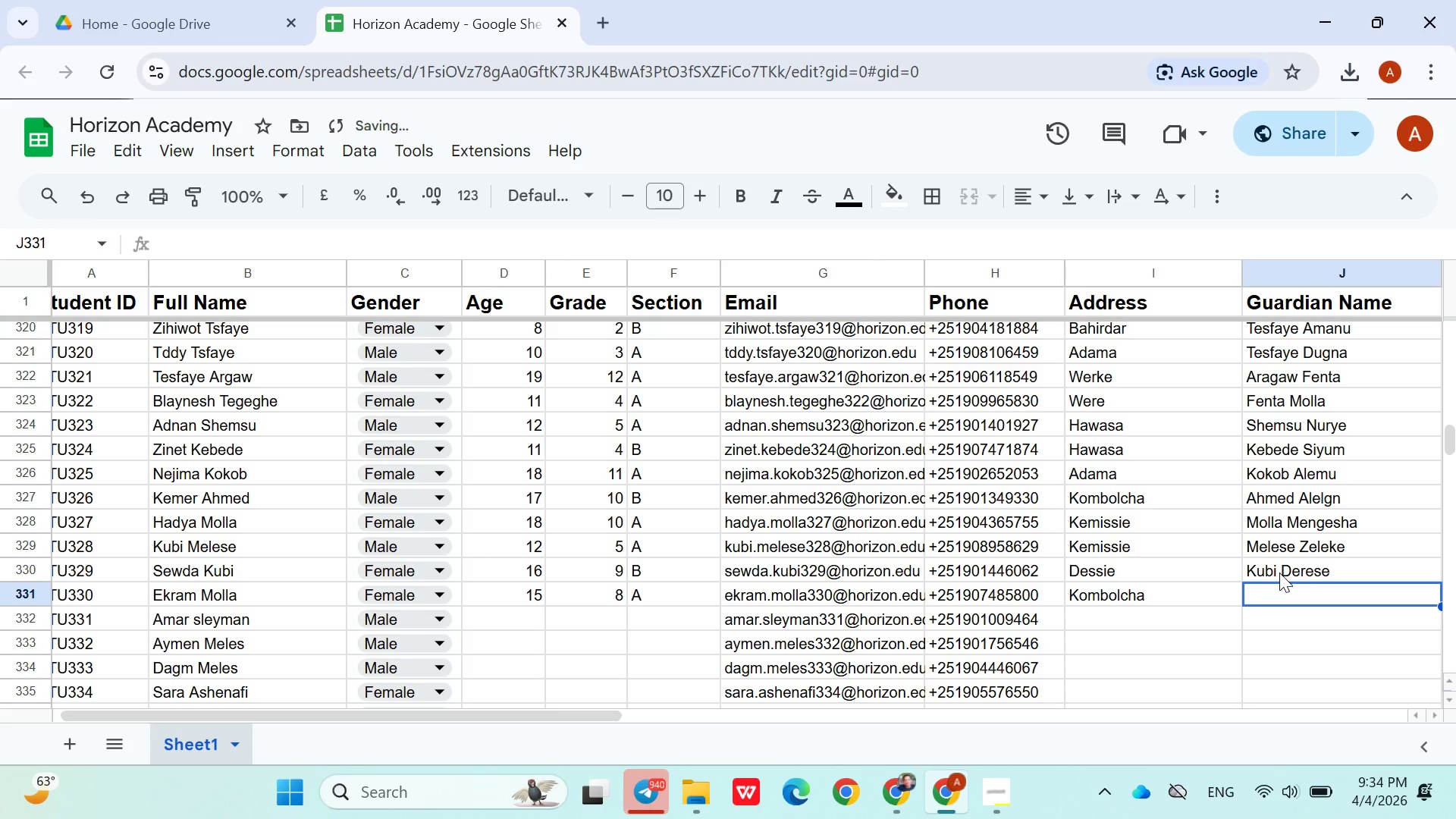 
hold_key(key=ShiftLeft, duration=1.52)
 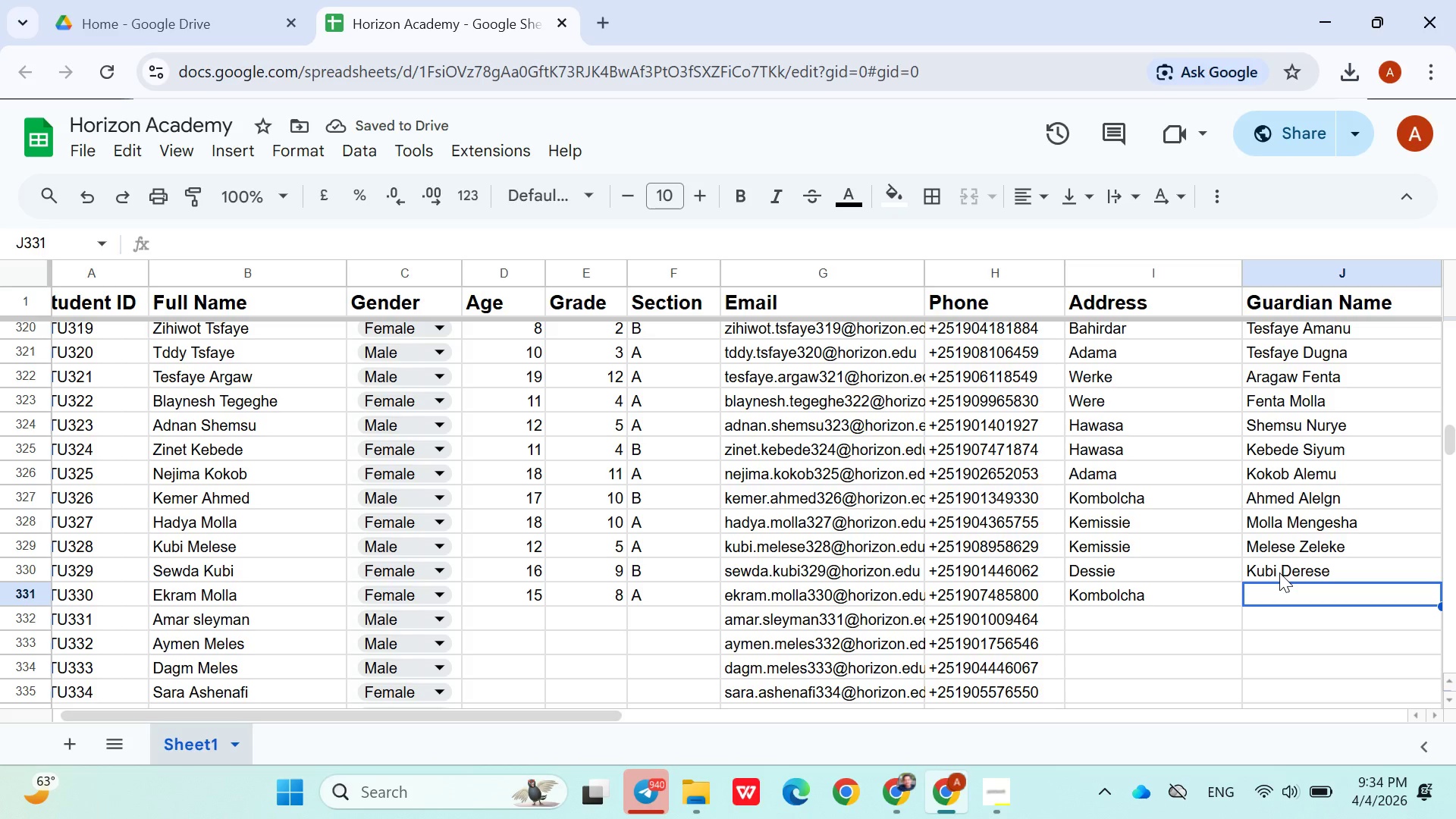 
hold_key(key=ShiftLeft, duration=1.5)
 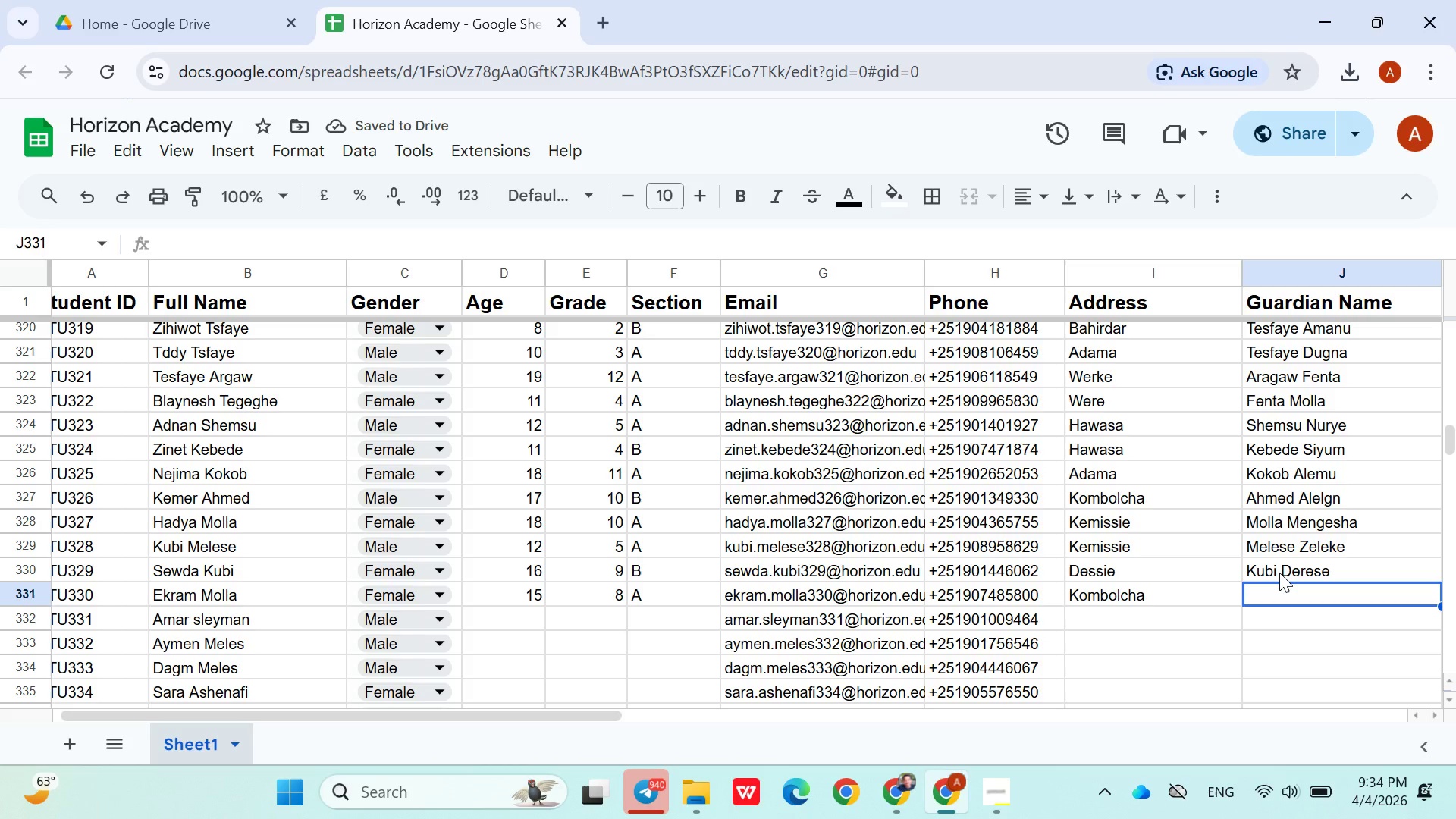 
hold_key(key=ShiftLeft, duration=1.51)
 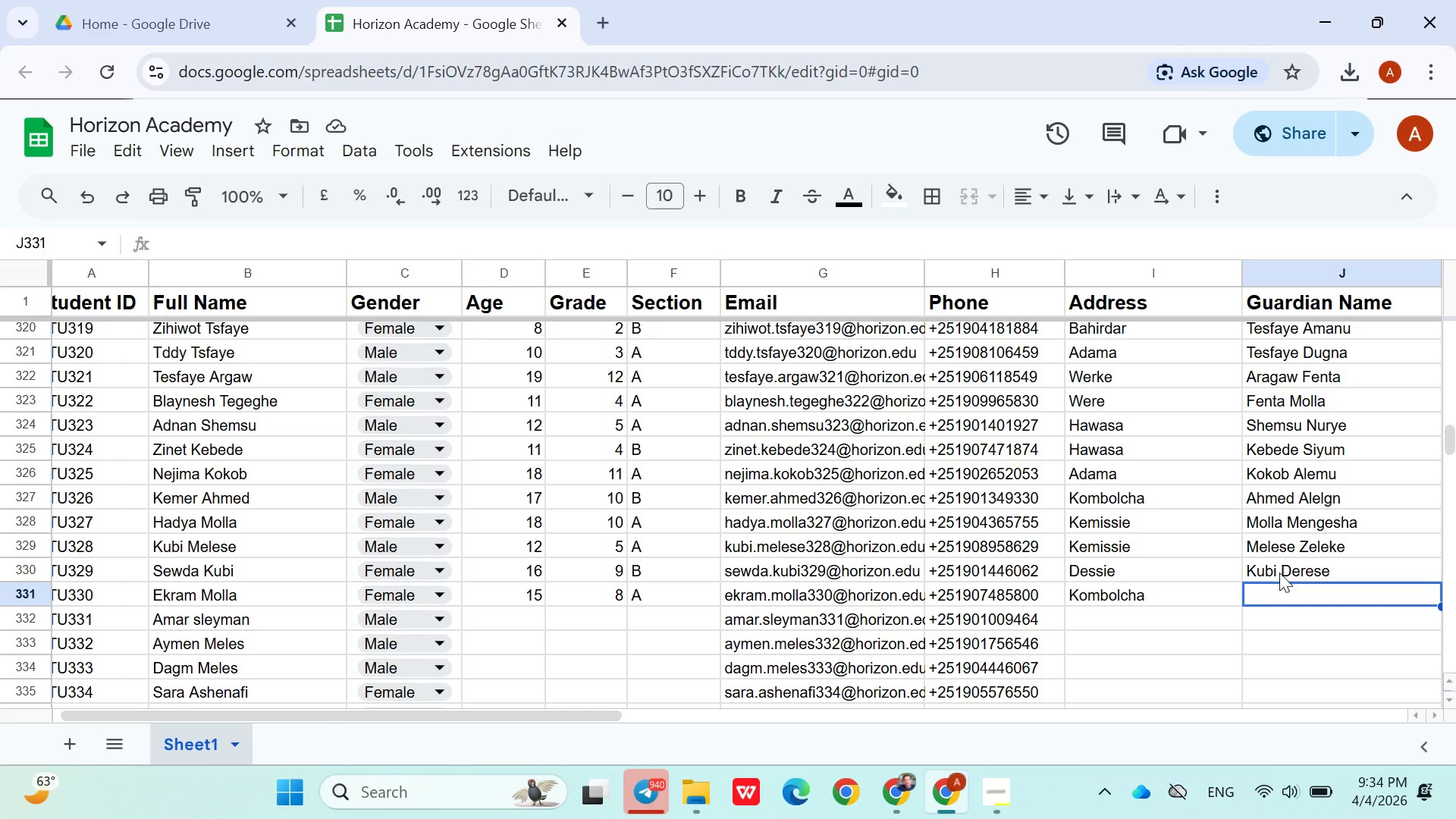 
type(Molla Megesha)
 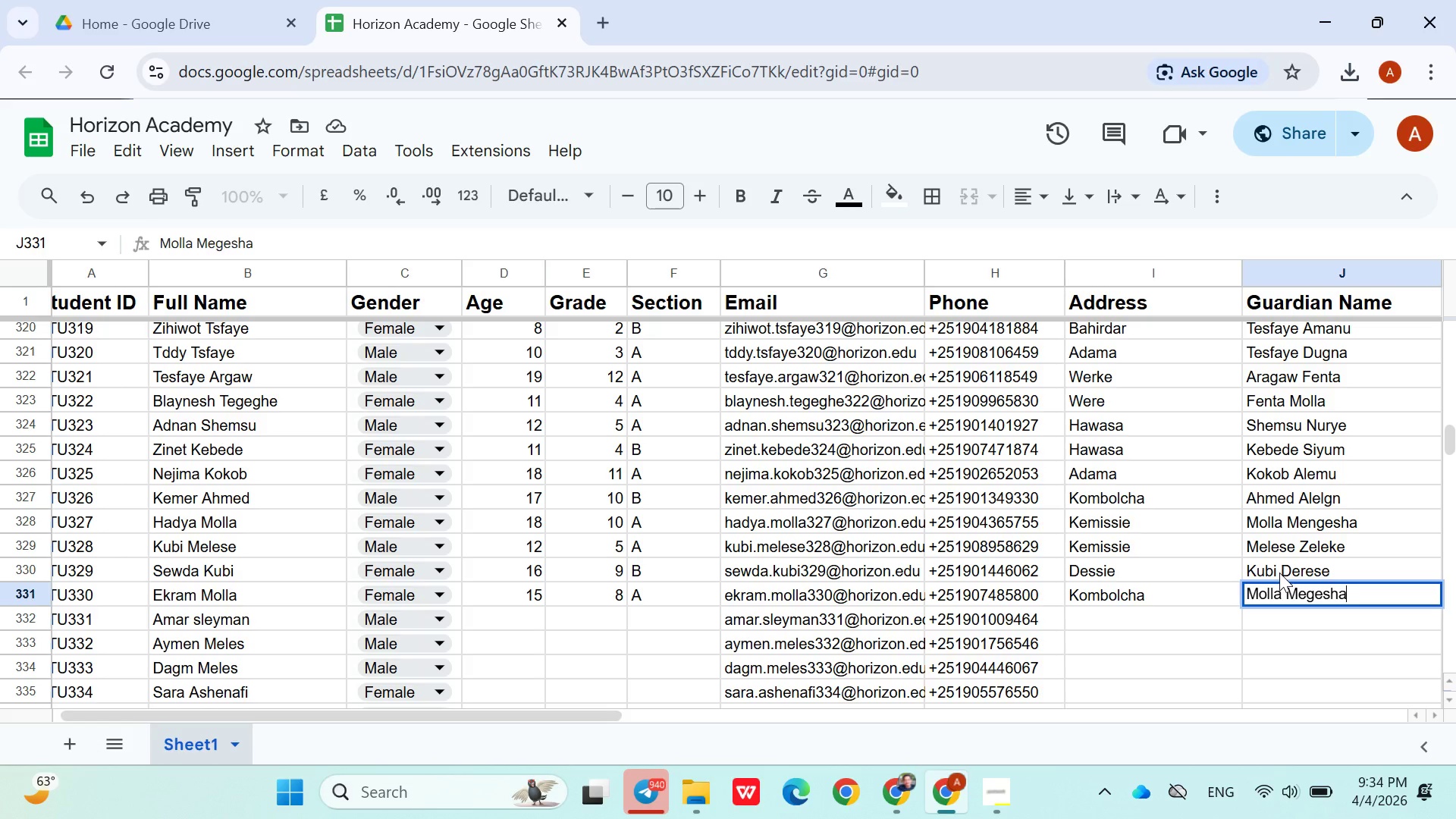 
key(ArrowDown)
 